 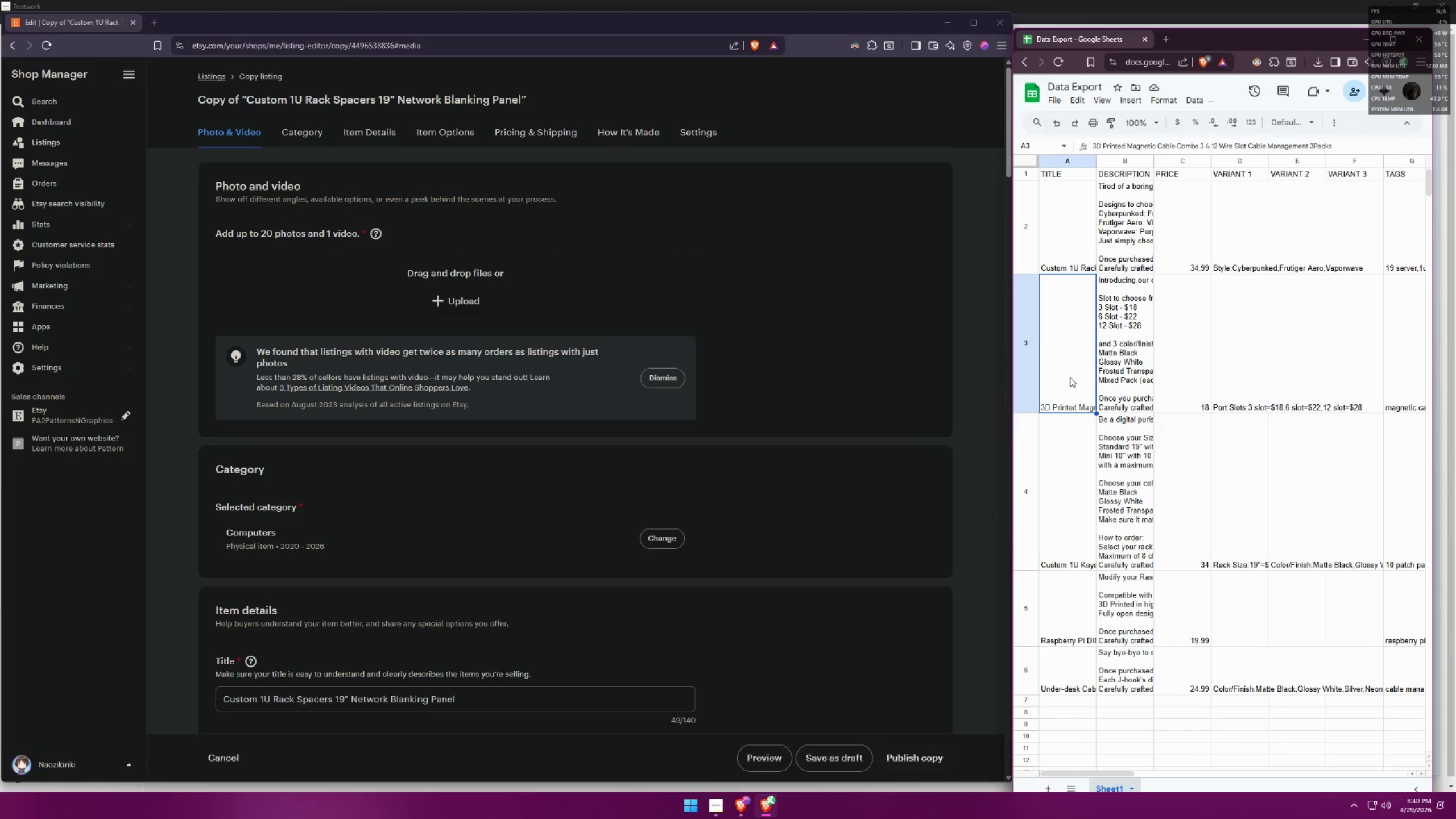 
key(Control+C)
 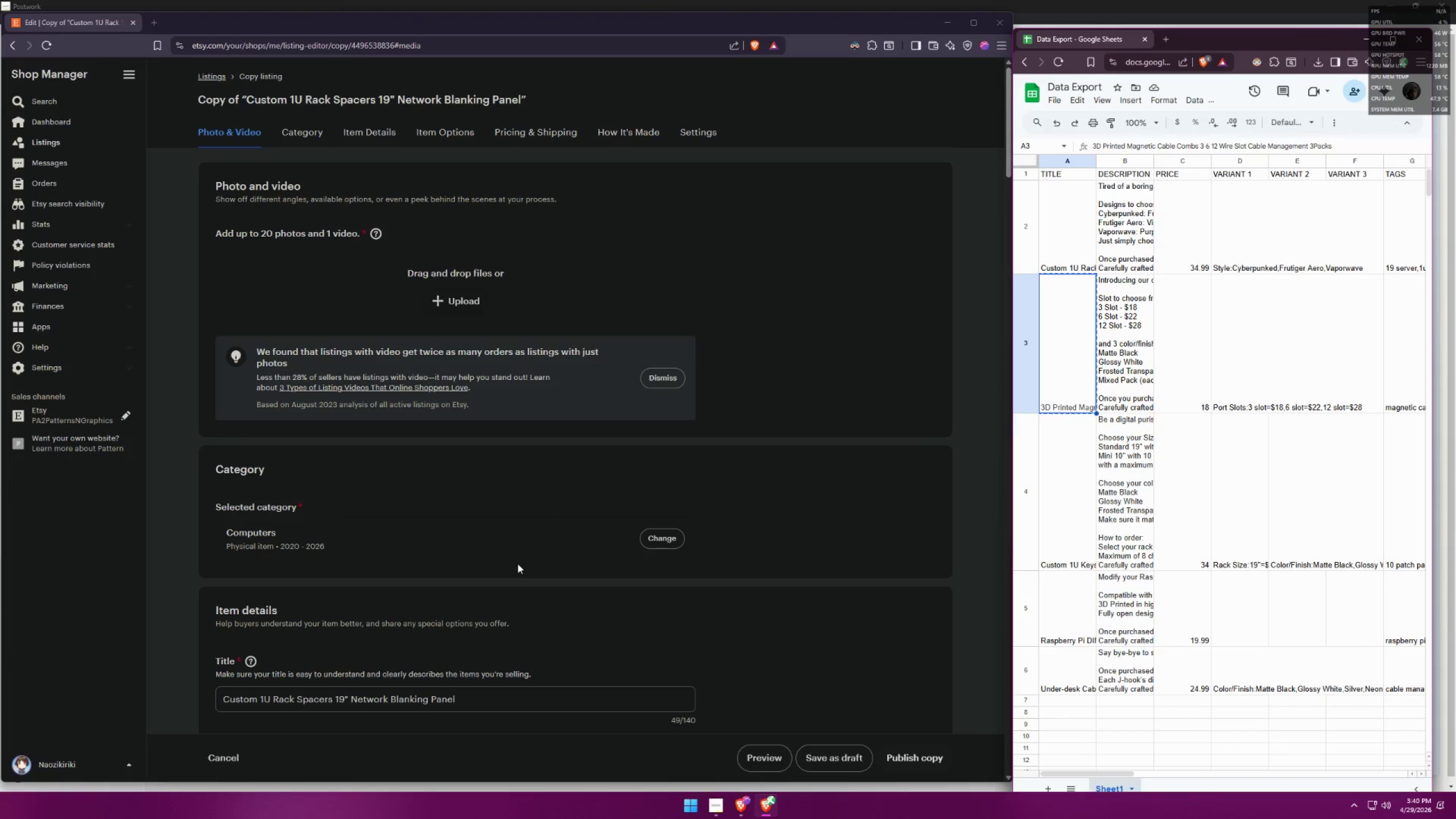 
left_click_drag(start_coordinate=[495, 477], to_coordinate=[158, 464])
 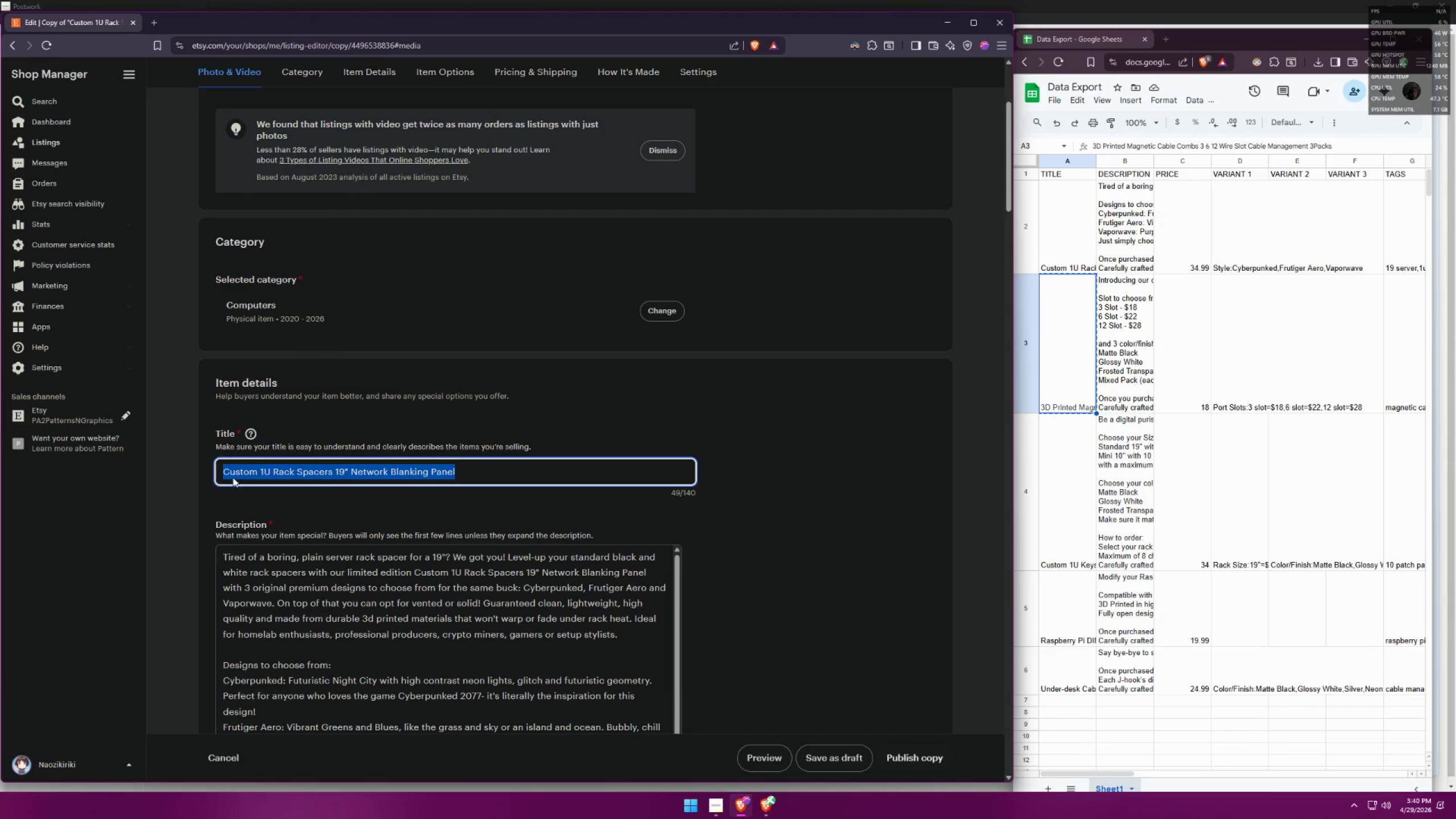 
scroll: coordinate [528, 583], scroll_direction: down, amount: 4.0
 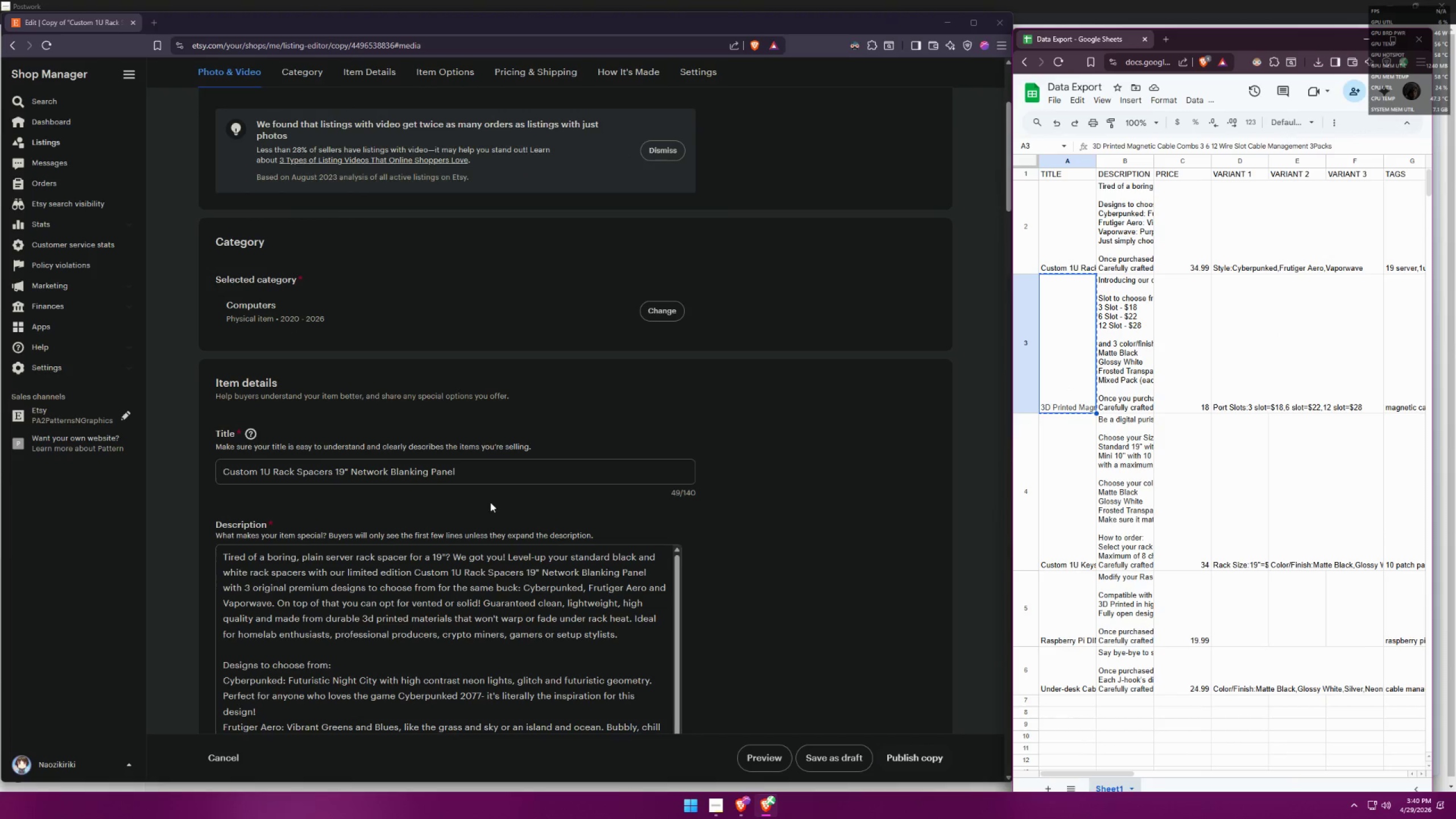 
key(Control+ControlLeft)
 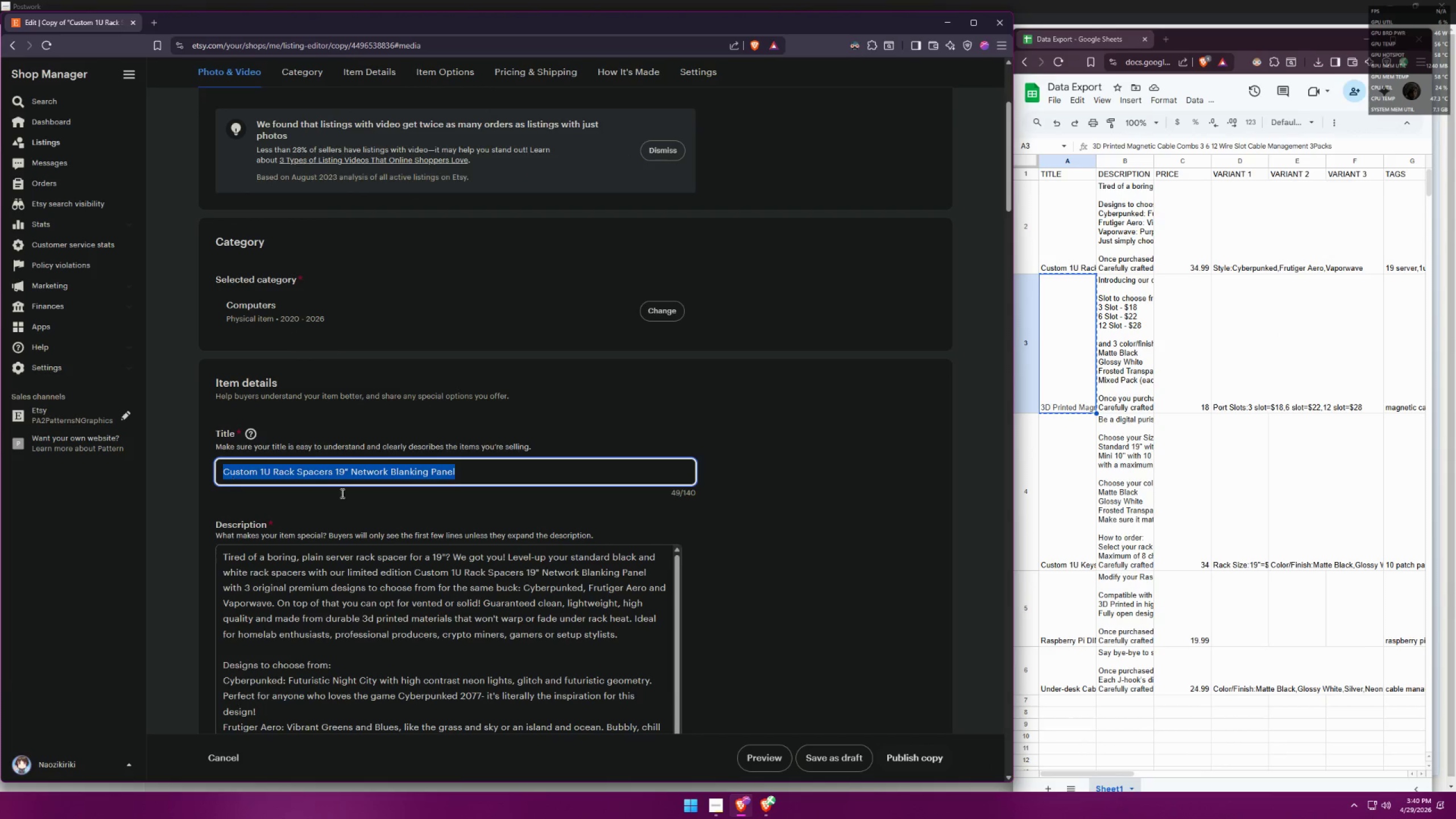 
key(Control+V)
 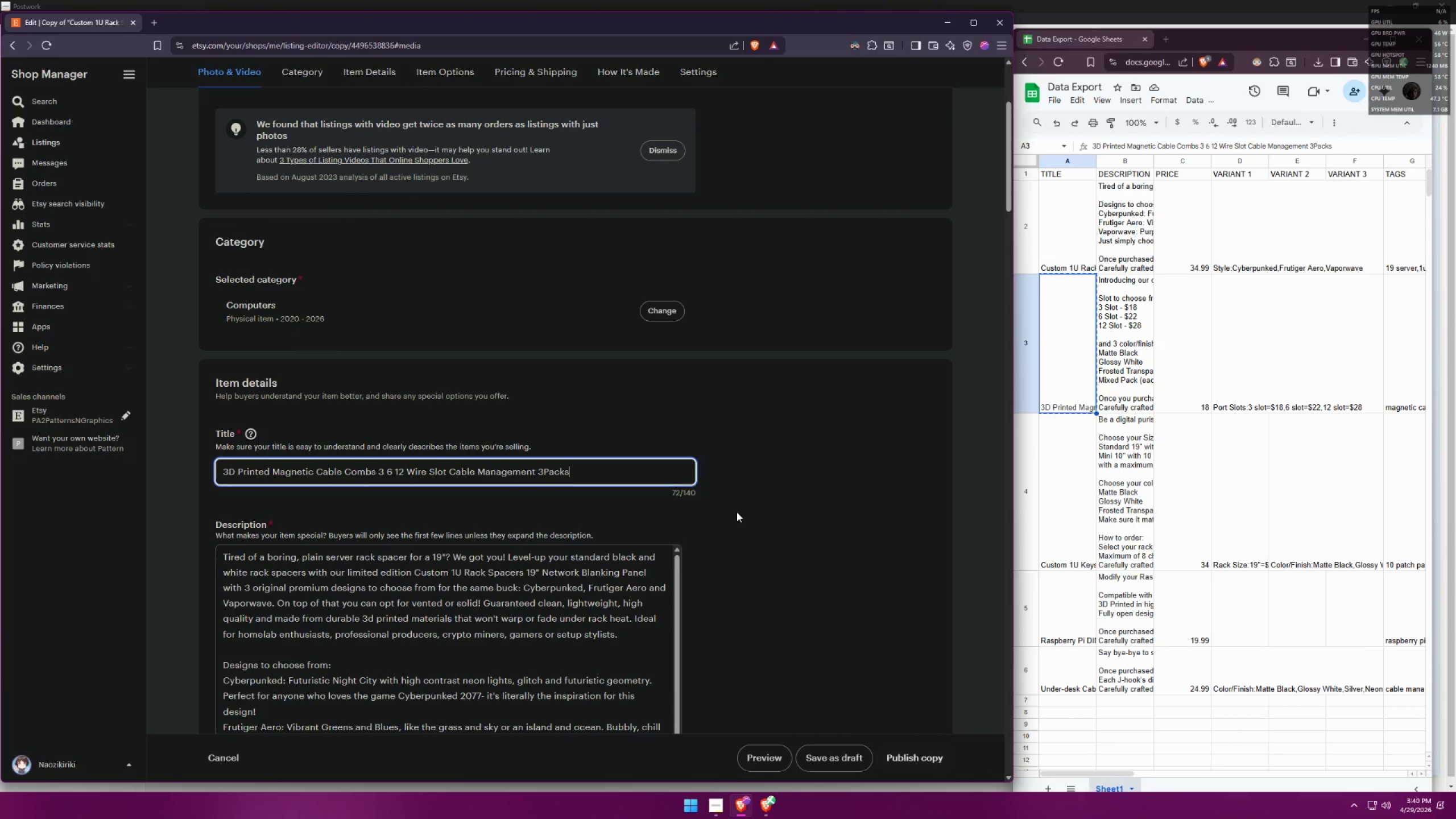 
left_click([754, 490])
 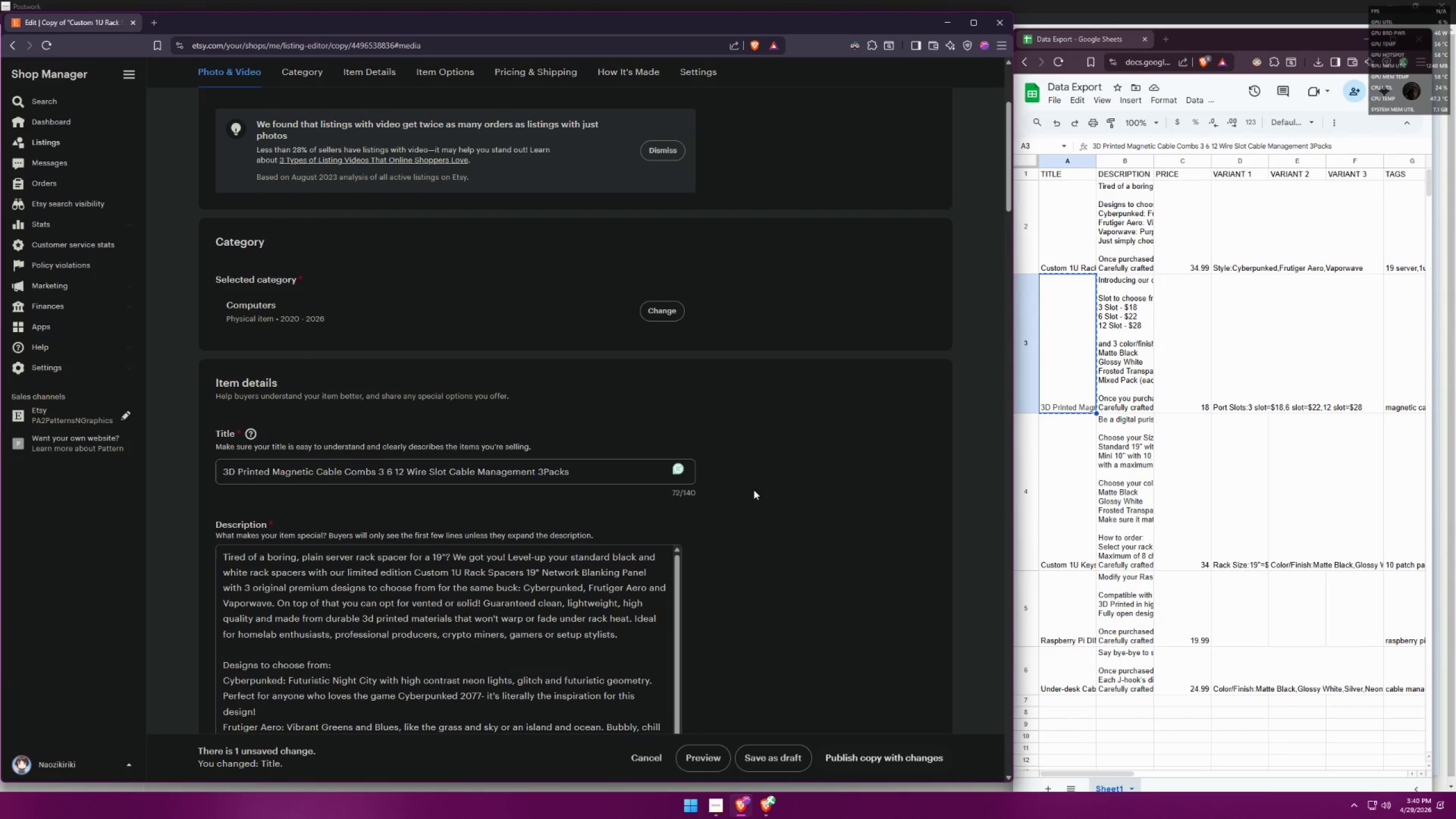 
scroll: coordinate [666, 305], scroll_direction: up, amount: 4.0
 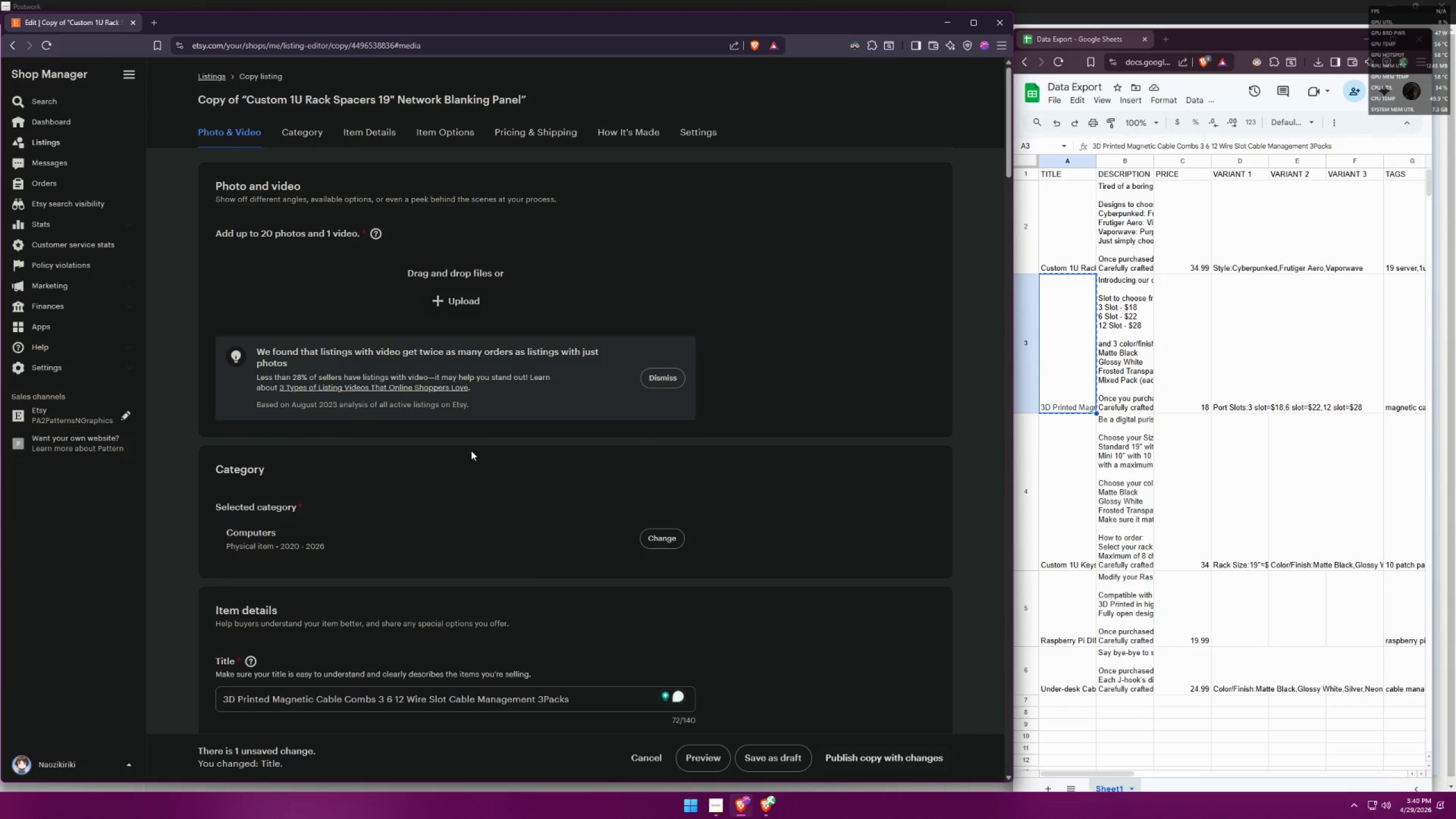 
left_click([672, 542])
 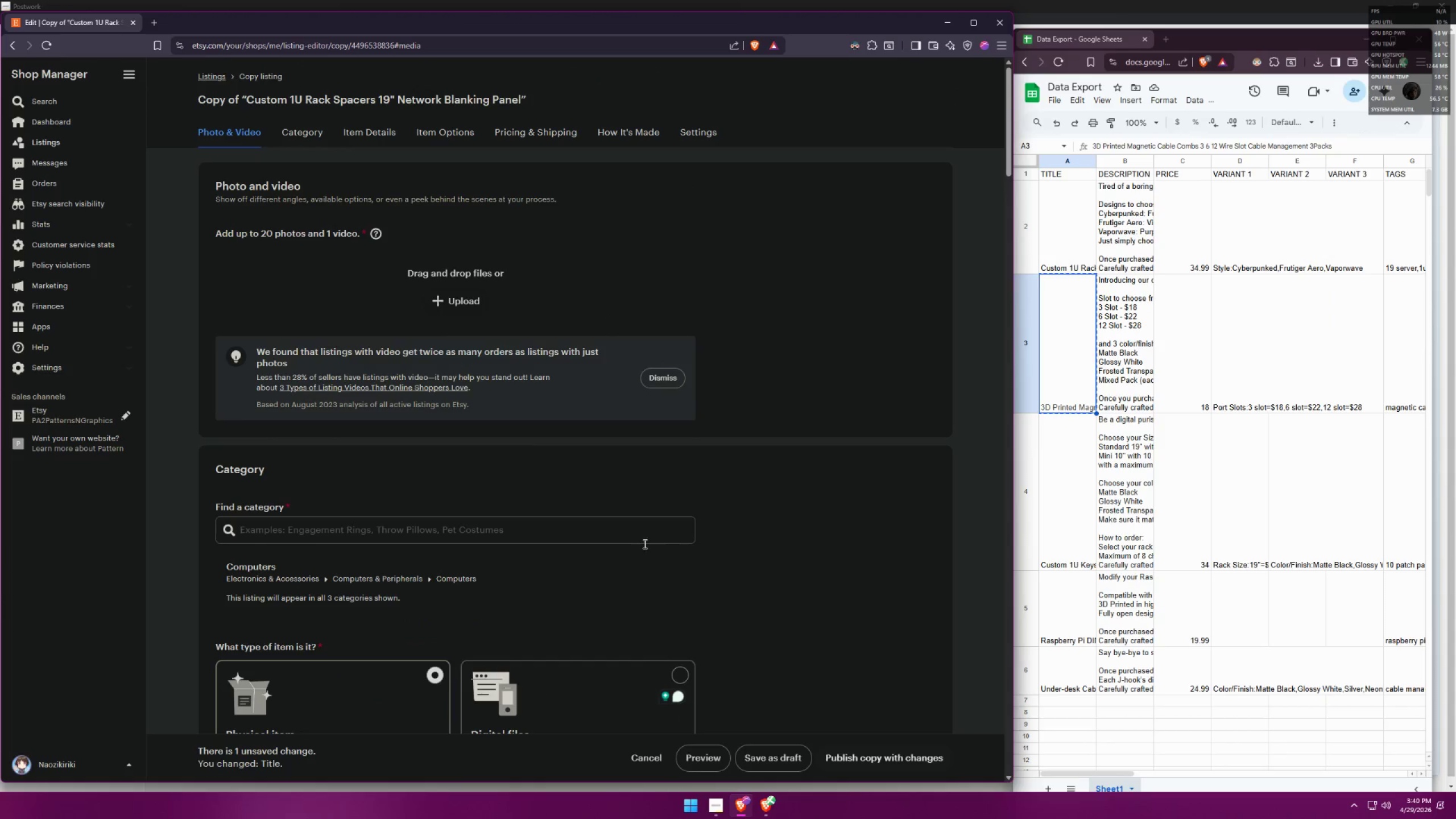 
scroll: coordinate [549, 469], scroll_direction: down, amount: 5.0
 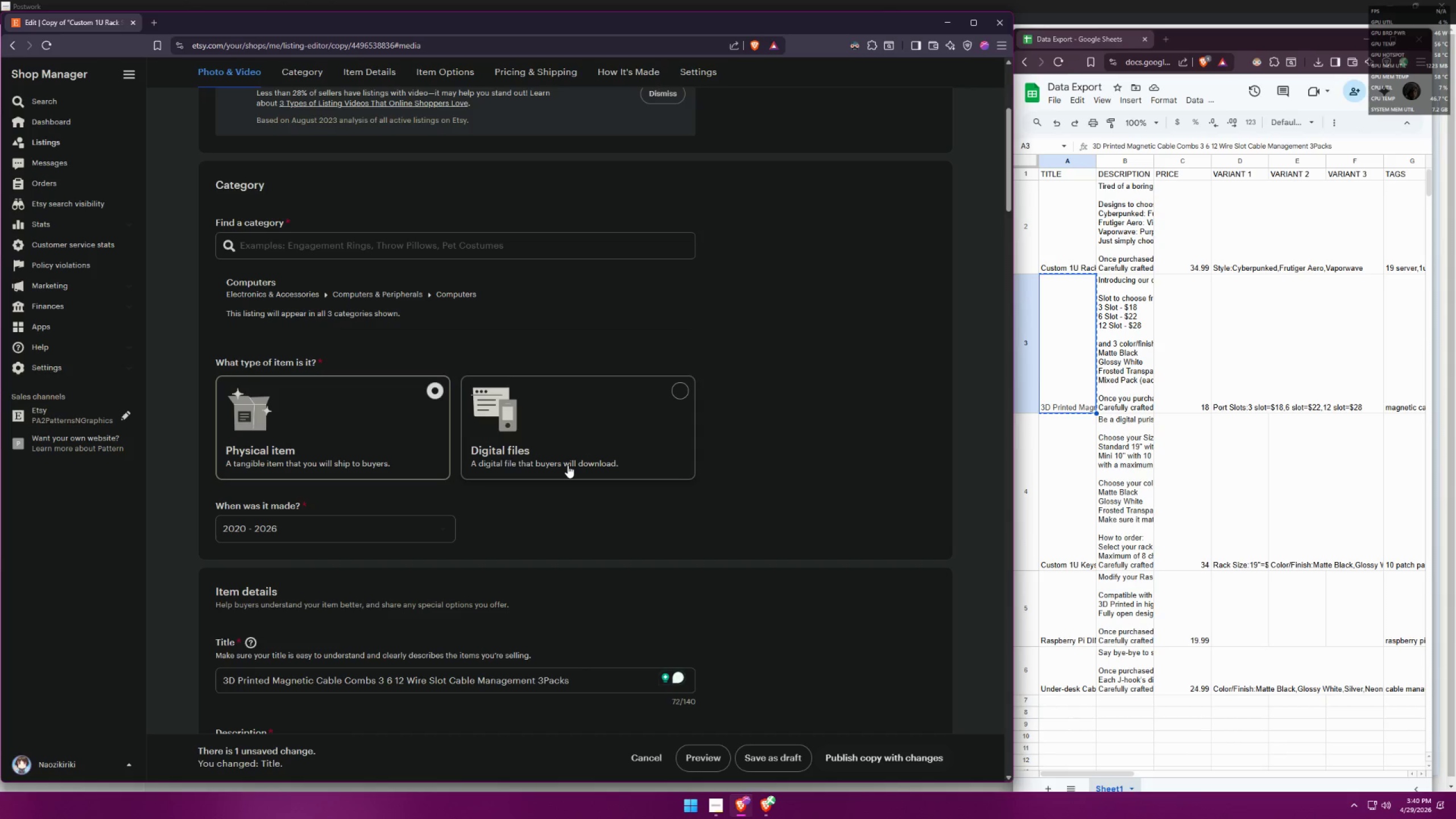 
wait(19.63)
 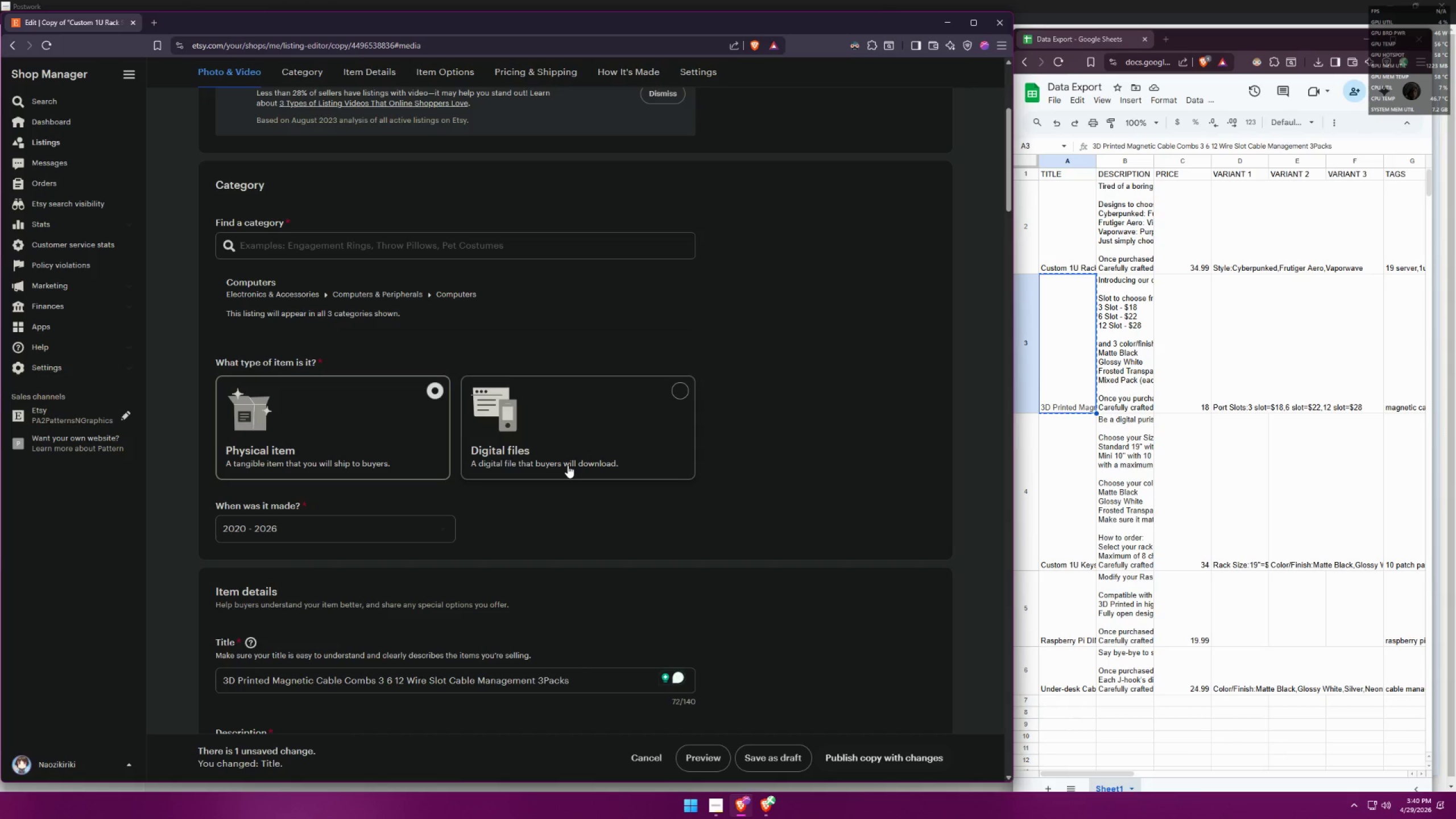 
type(cord ties )
 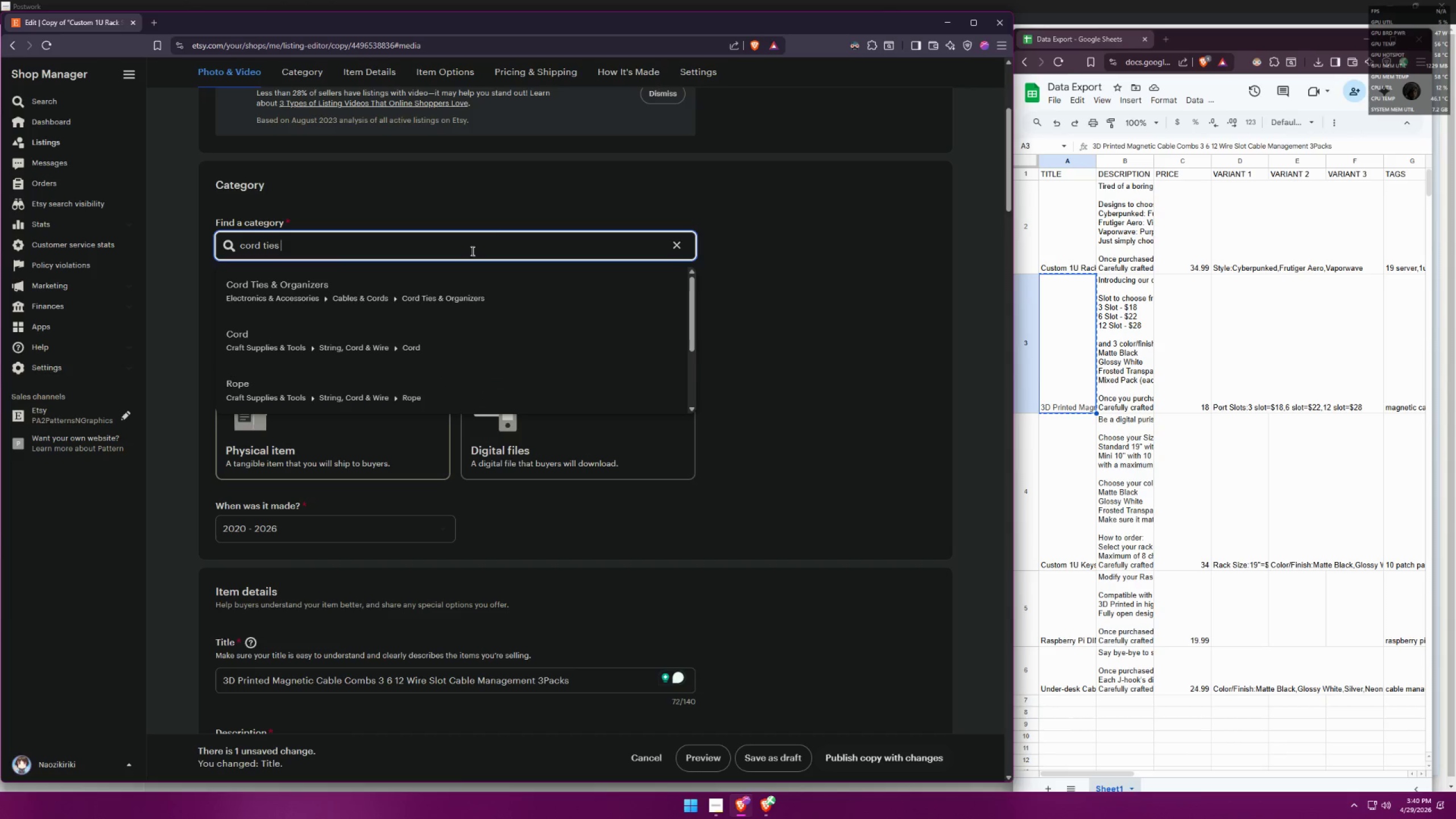 
left_click([533, 297])
 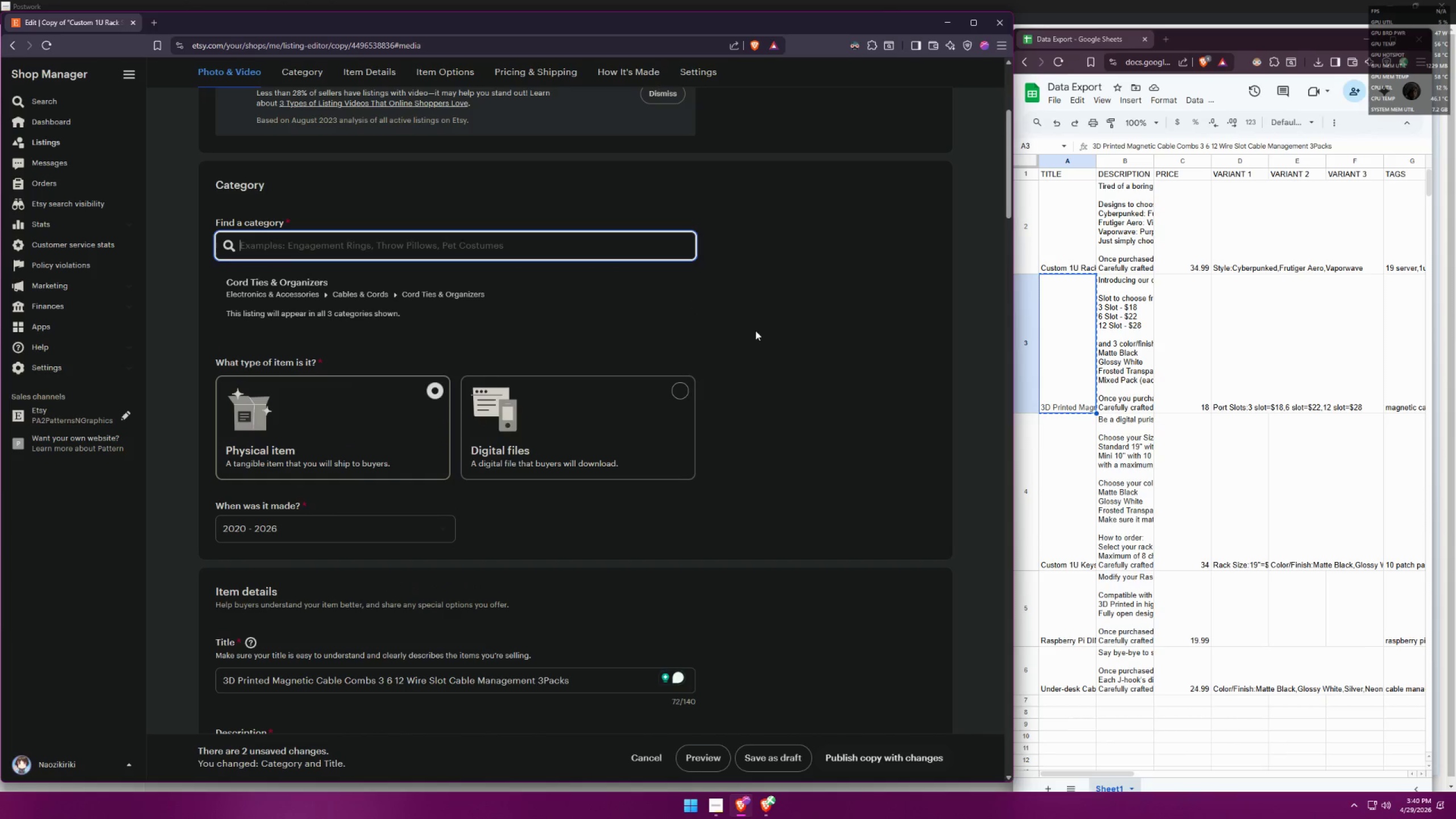 
left_click([780, 322])
 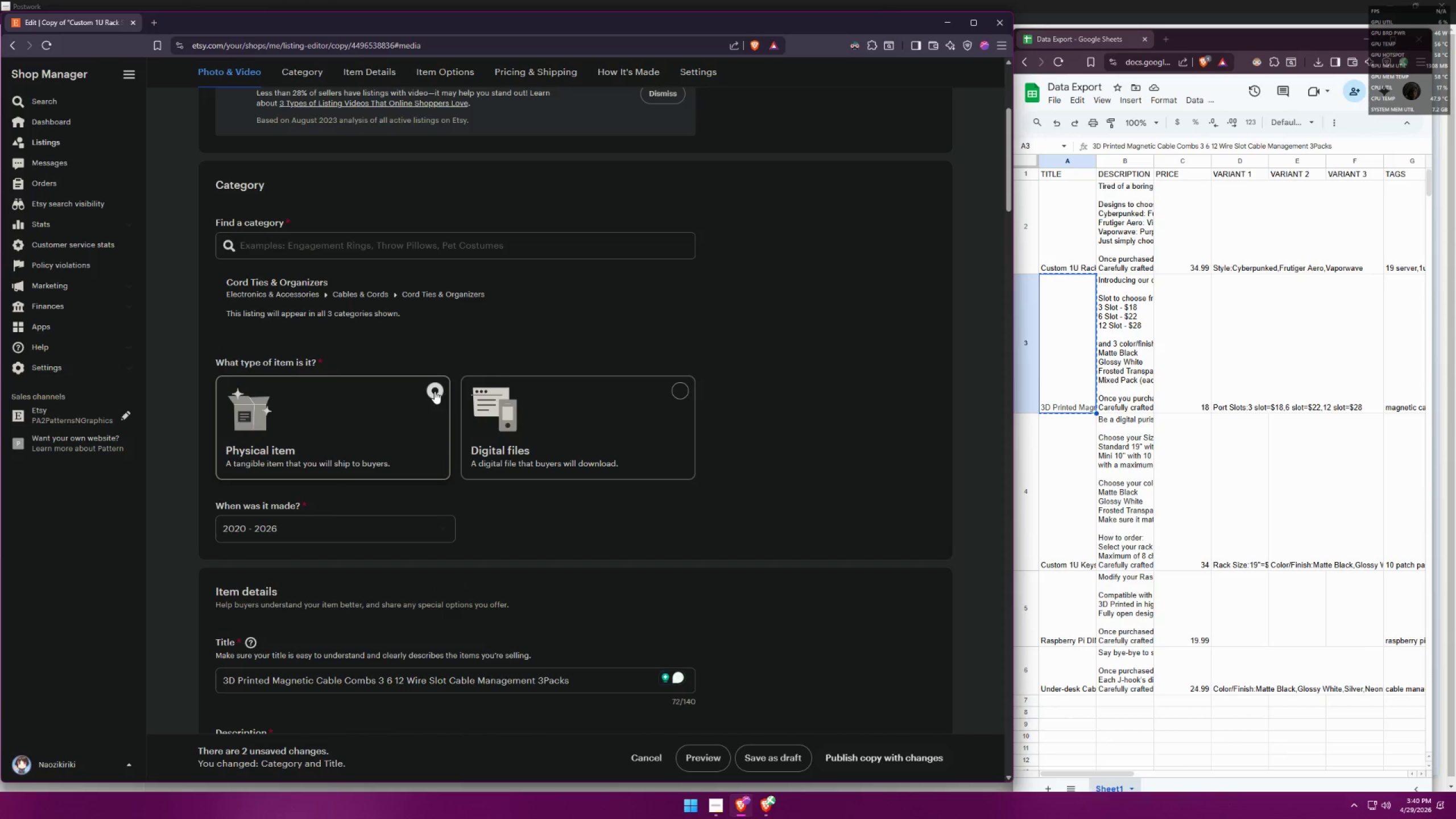 
scroll: coordinate [606, 507], scroll_direction: down, amount: 4.0
 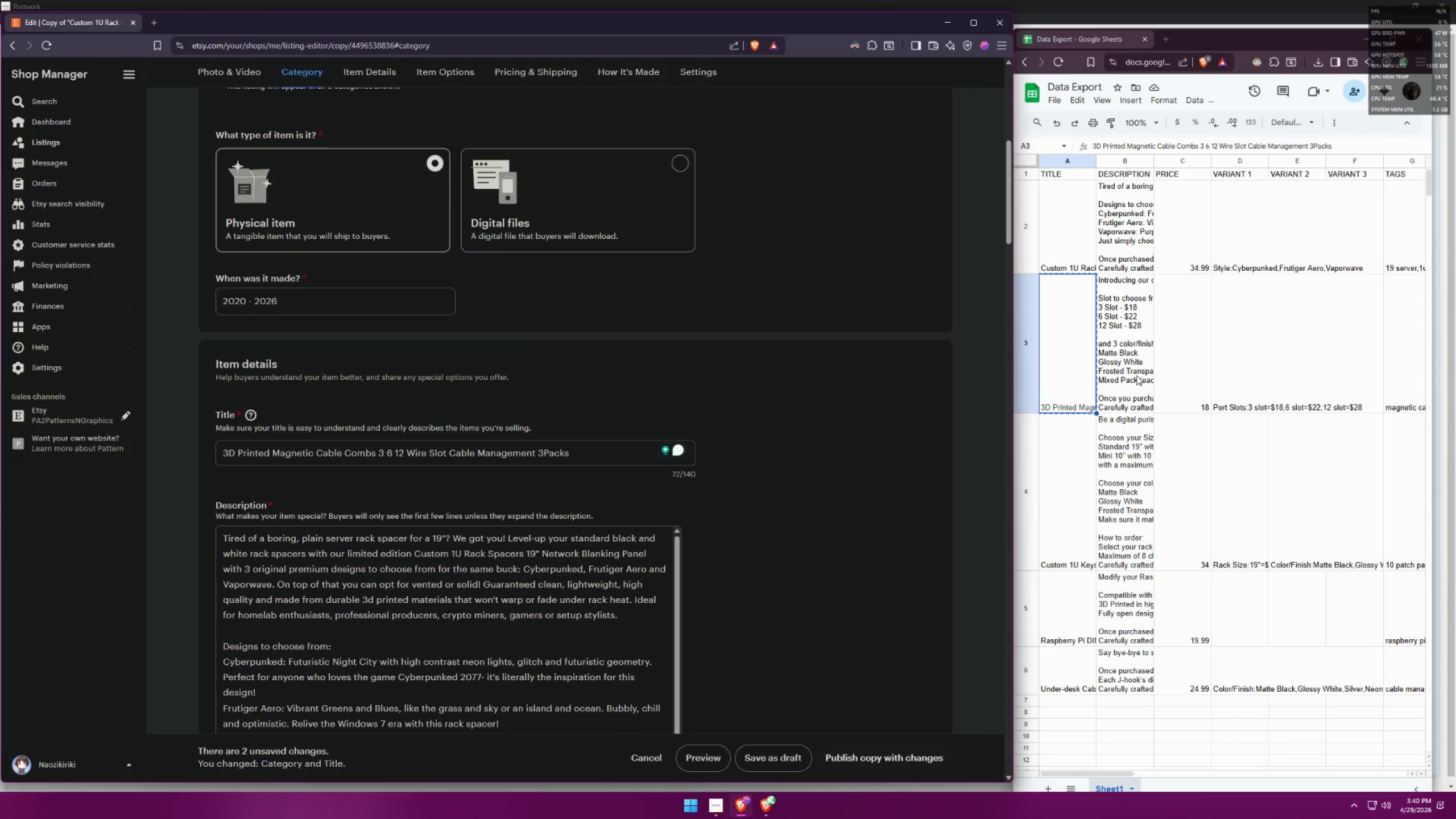 
double_click([1118, 359])
 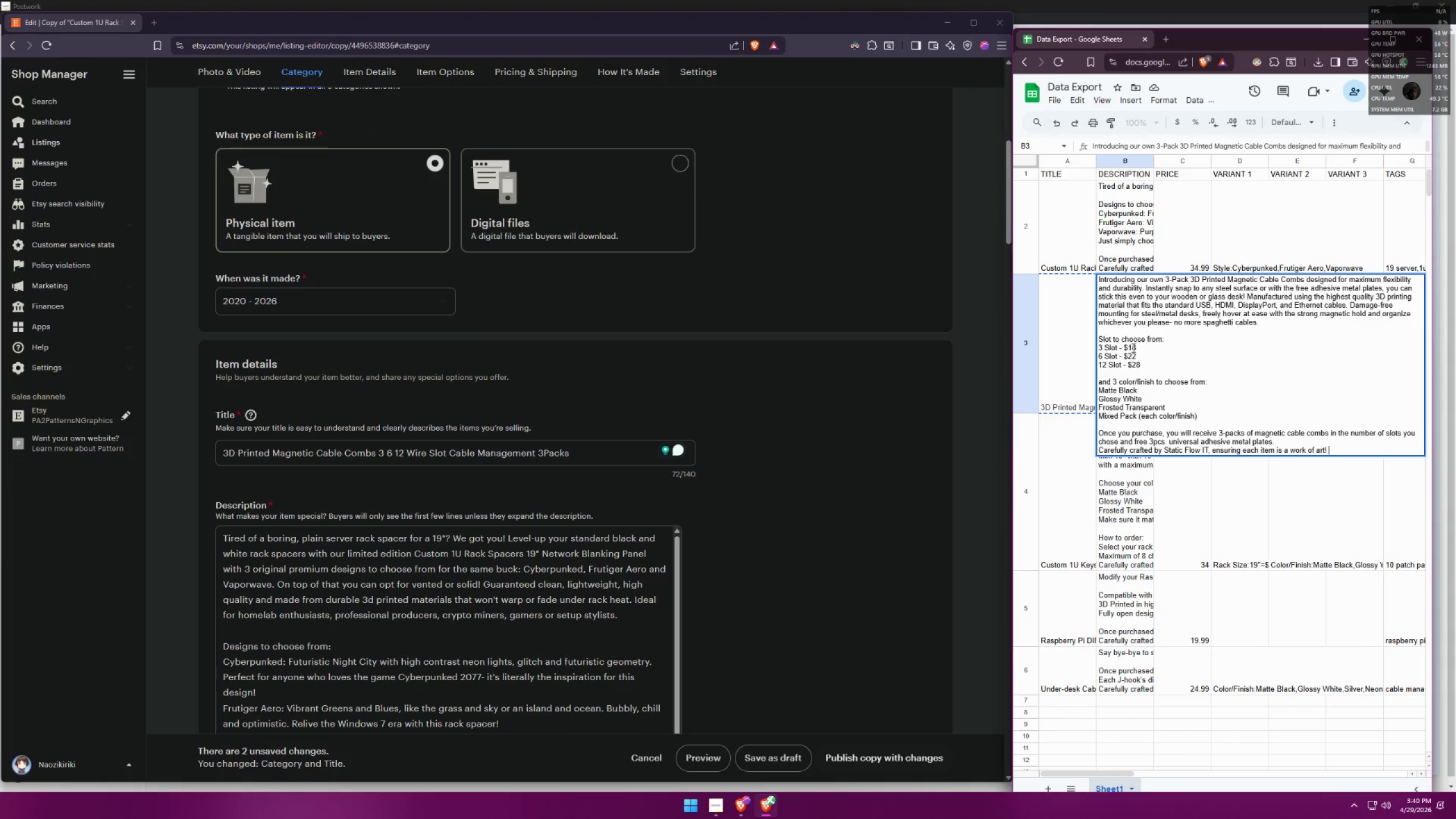 
triple_click([1152, 332])
 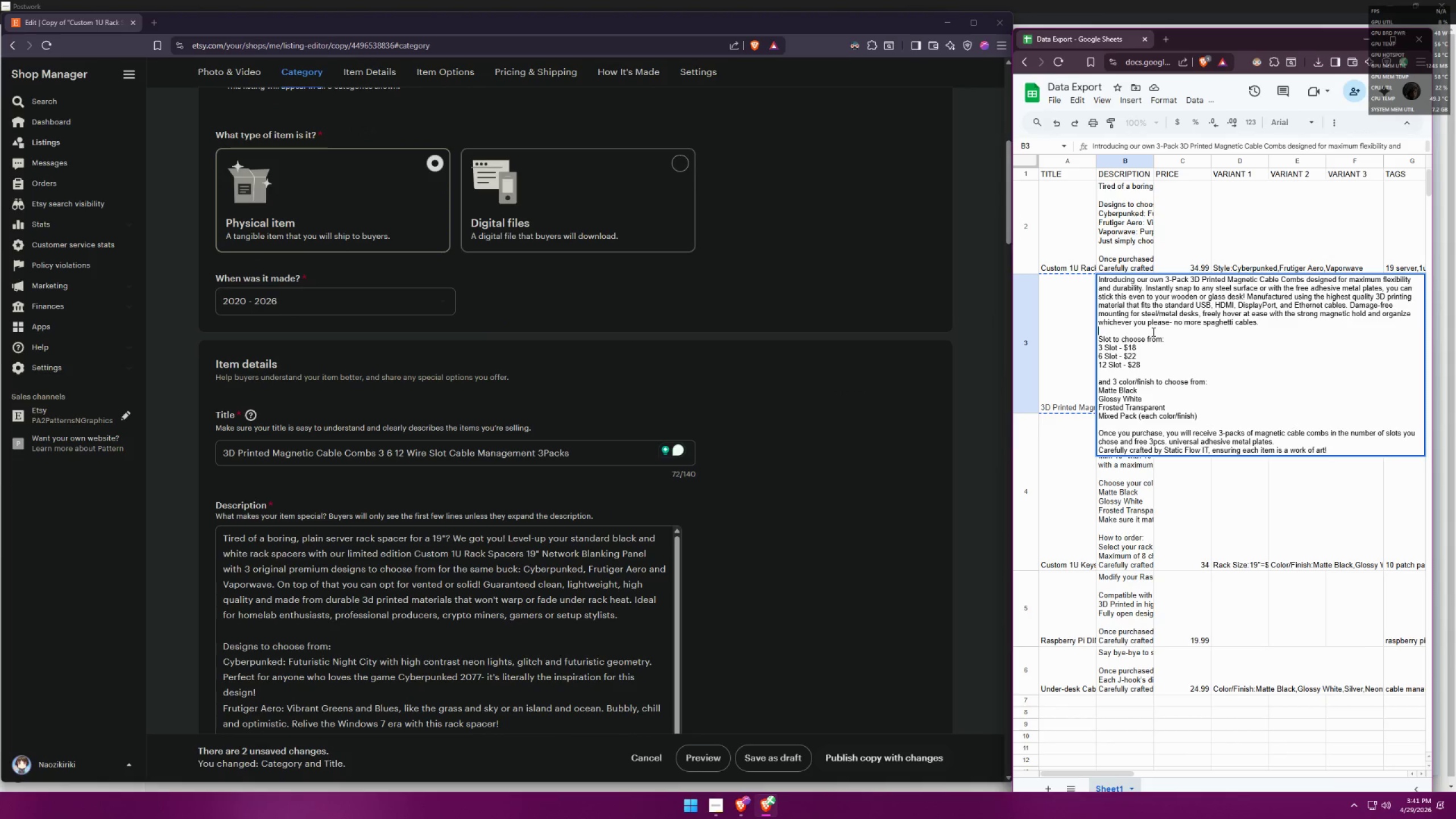 
key(Control+A)
 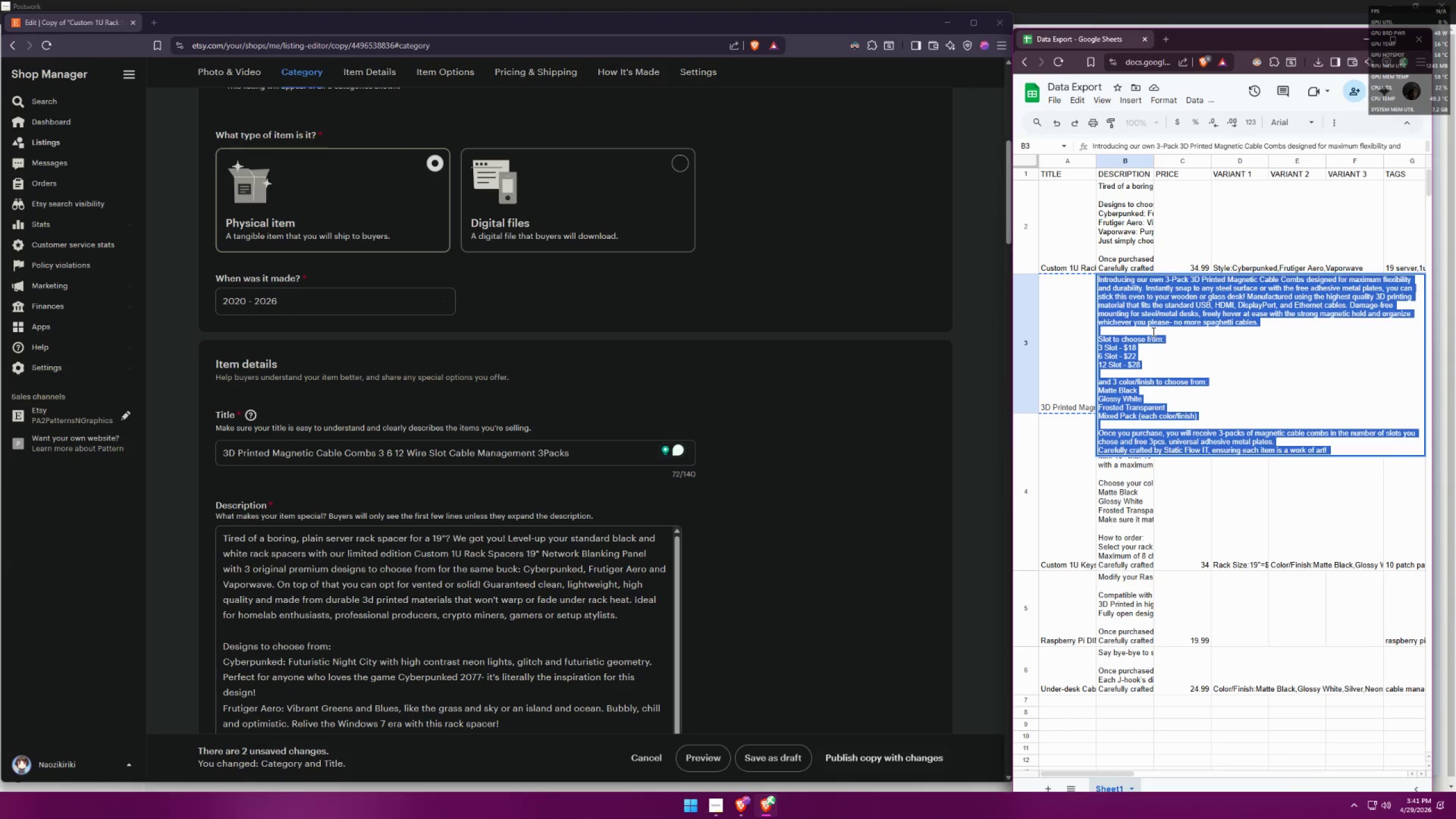 
key(Control+C)
 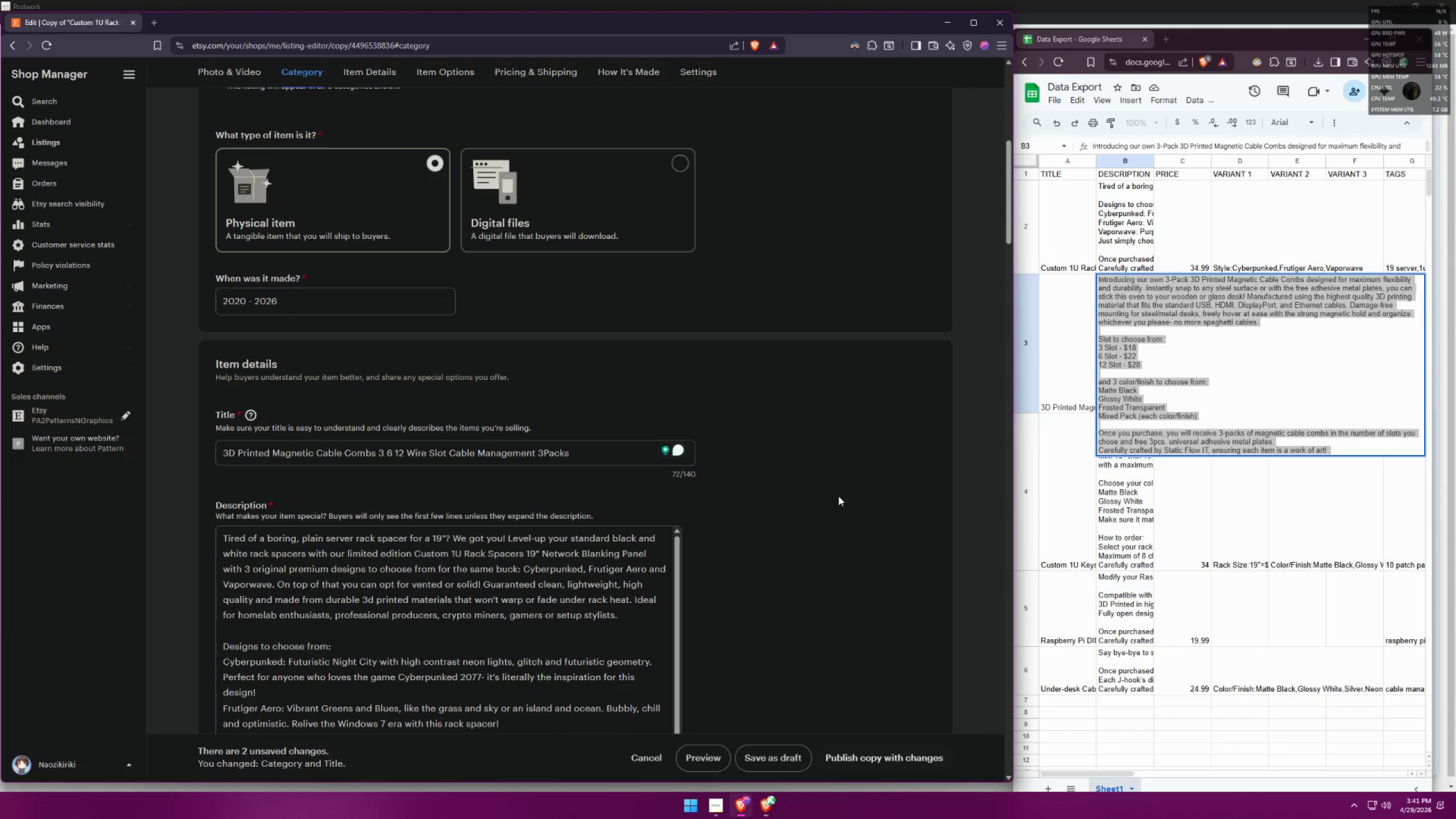 
left_click([527, 584])
 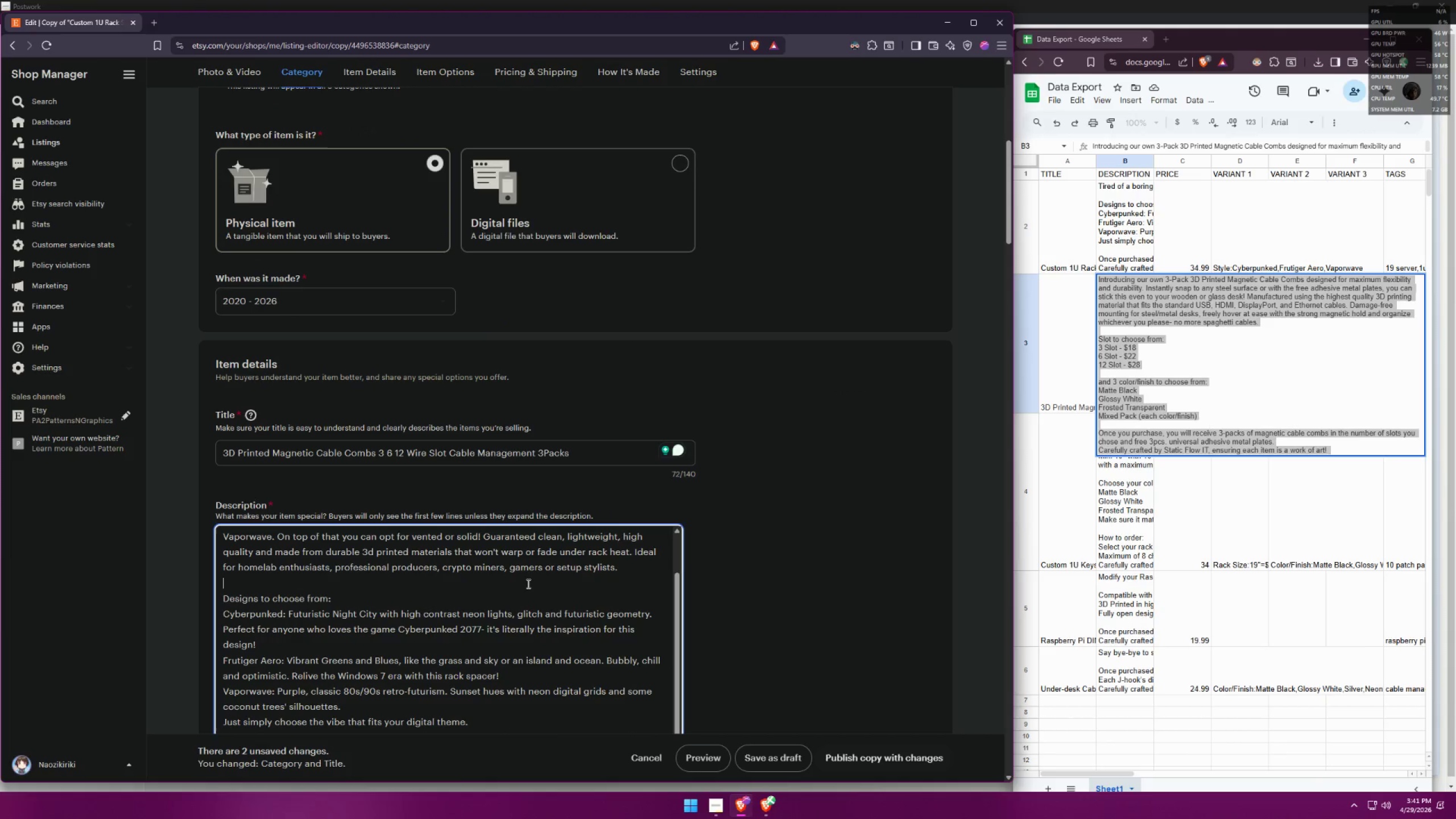 
scroll: coordinate [565, 542], scroll_direction: down, amount: 3.0
 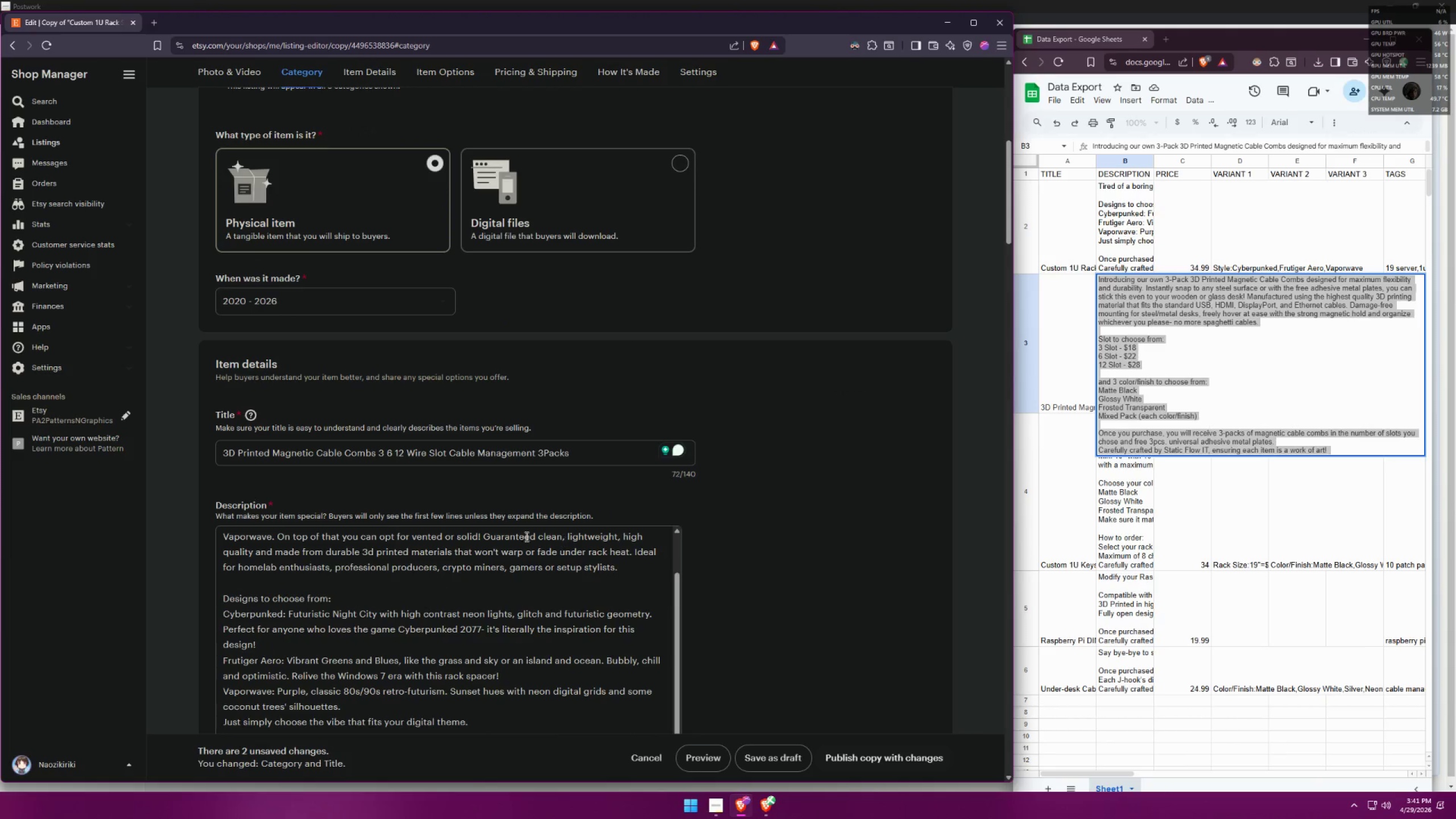 
key(Control+A)
 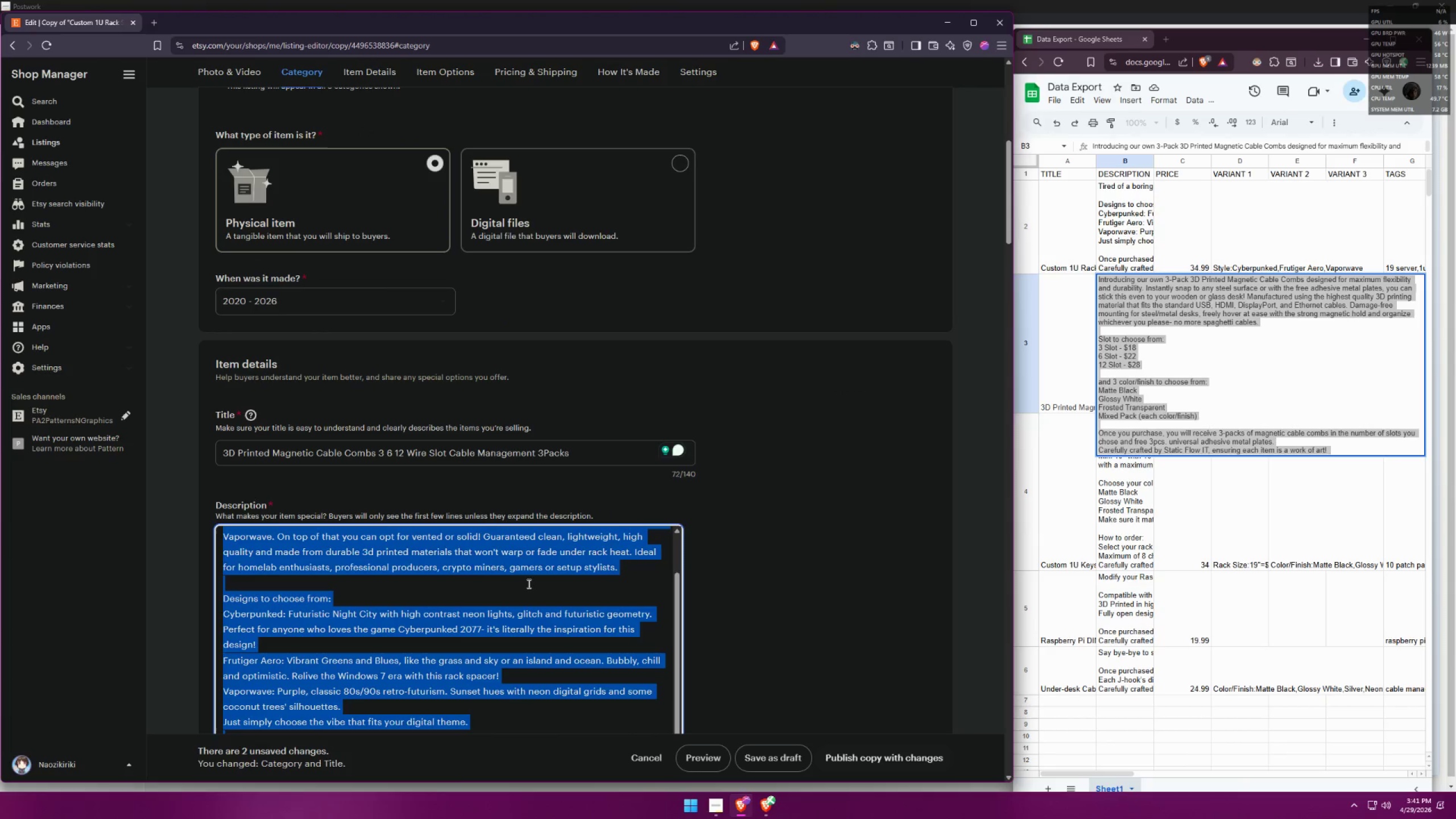 
key(Control+V)
 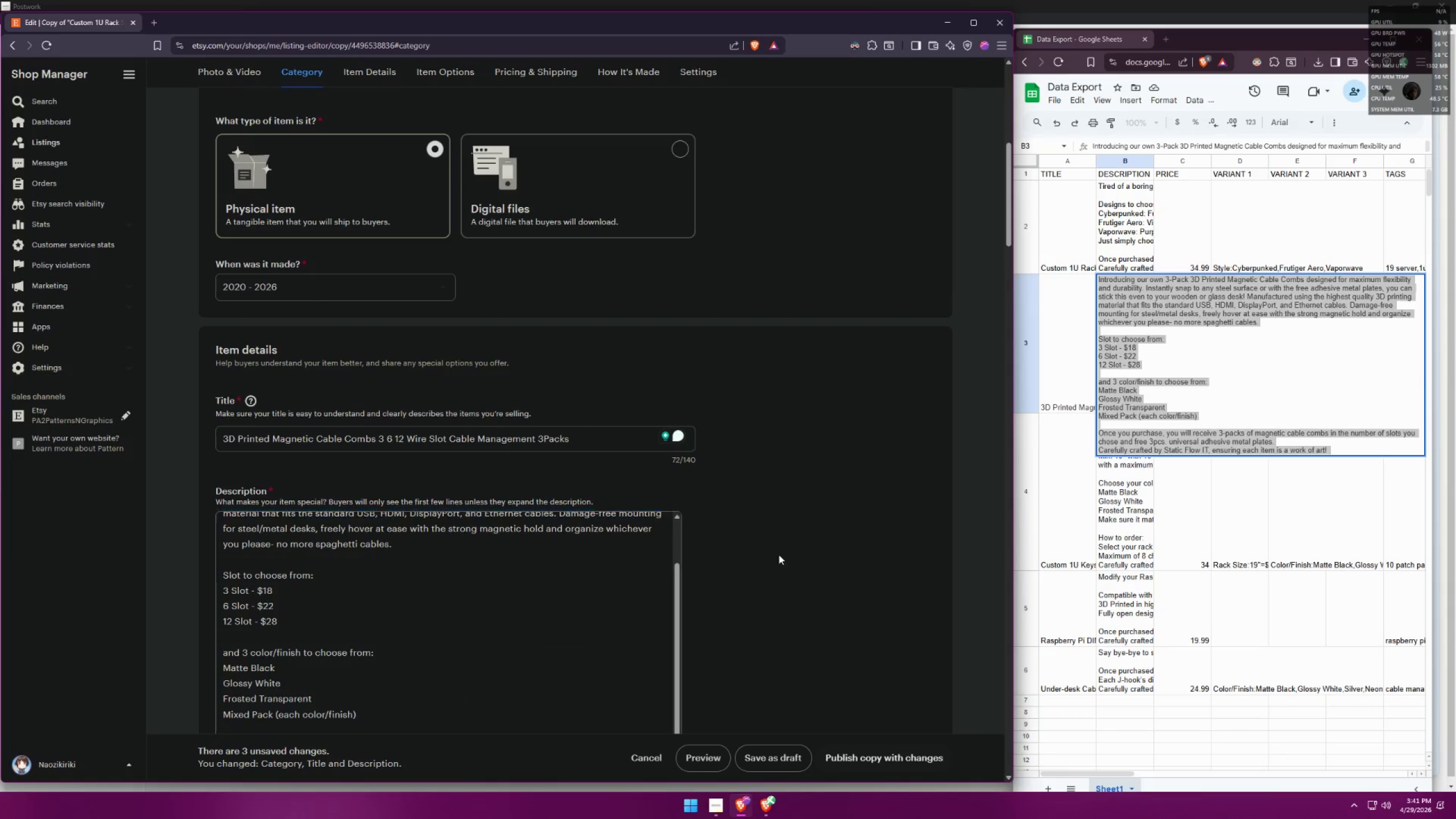 
scroll: coordinate [733, 493], scroll_direction: down, amount: 5.0
 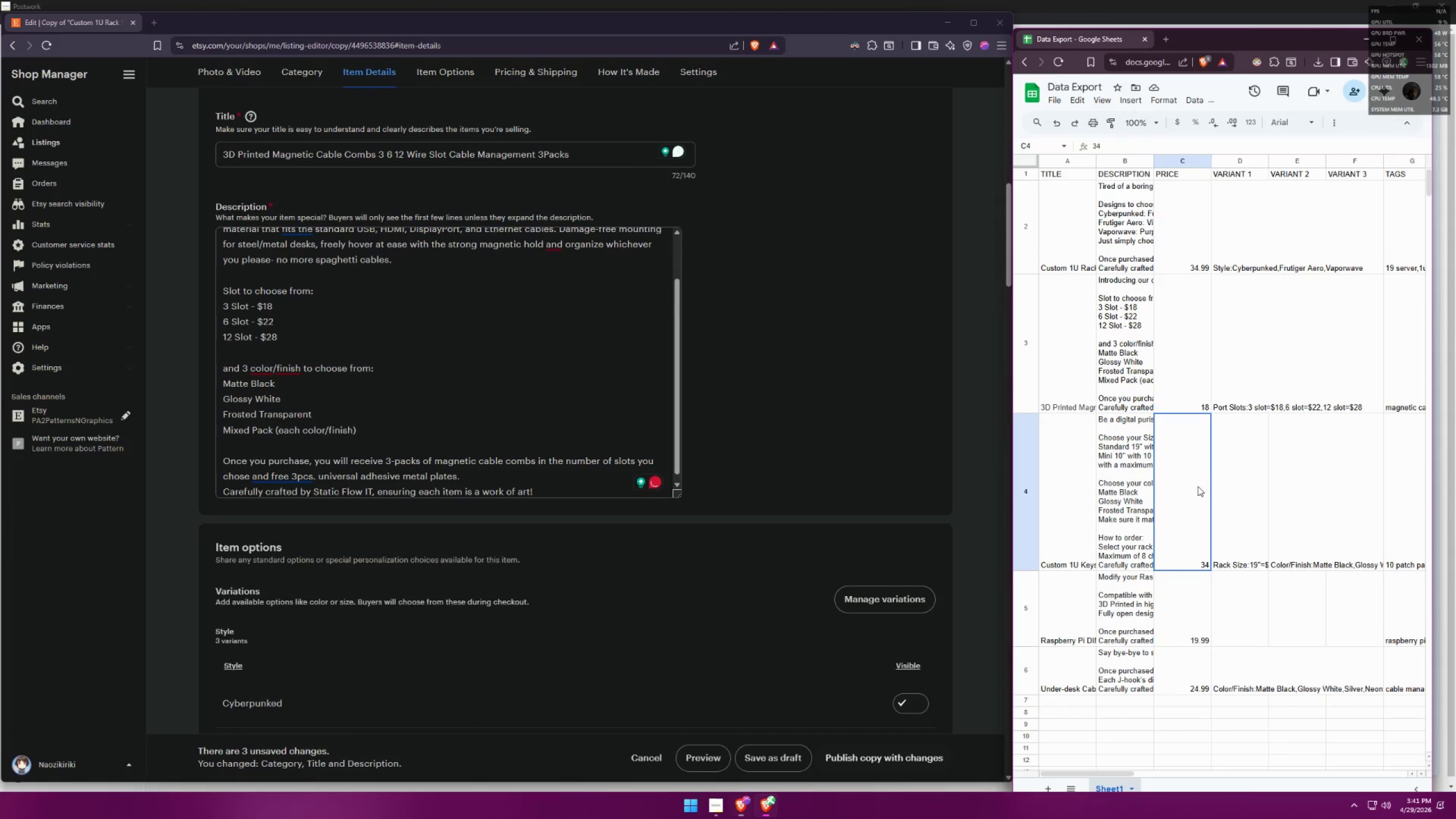 
double_click([1068, 354])
 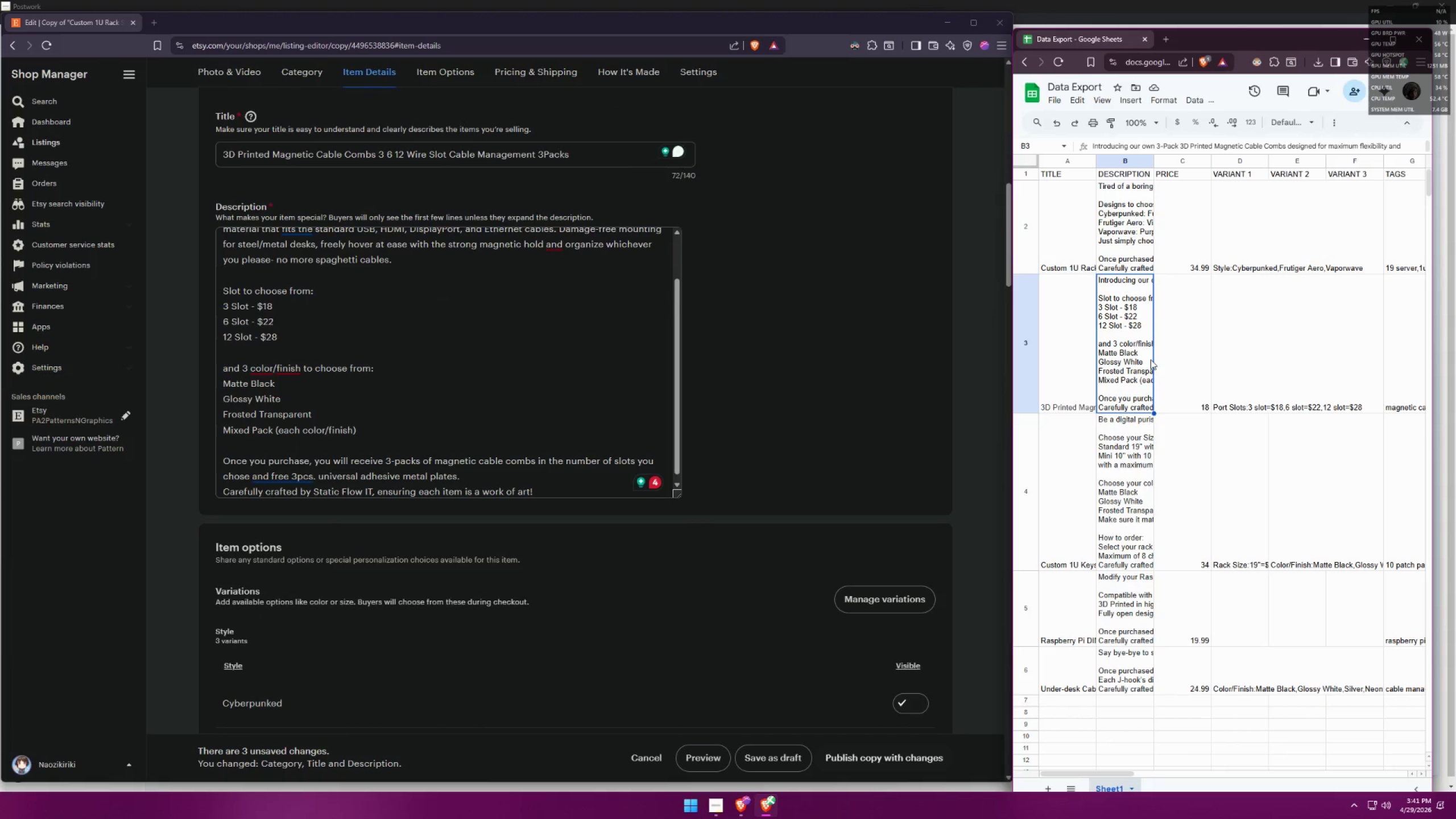 
triple_click([1206, 354])
 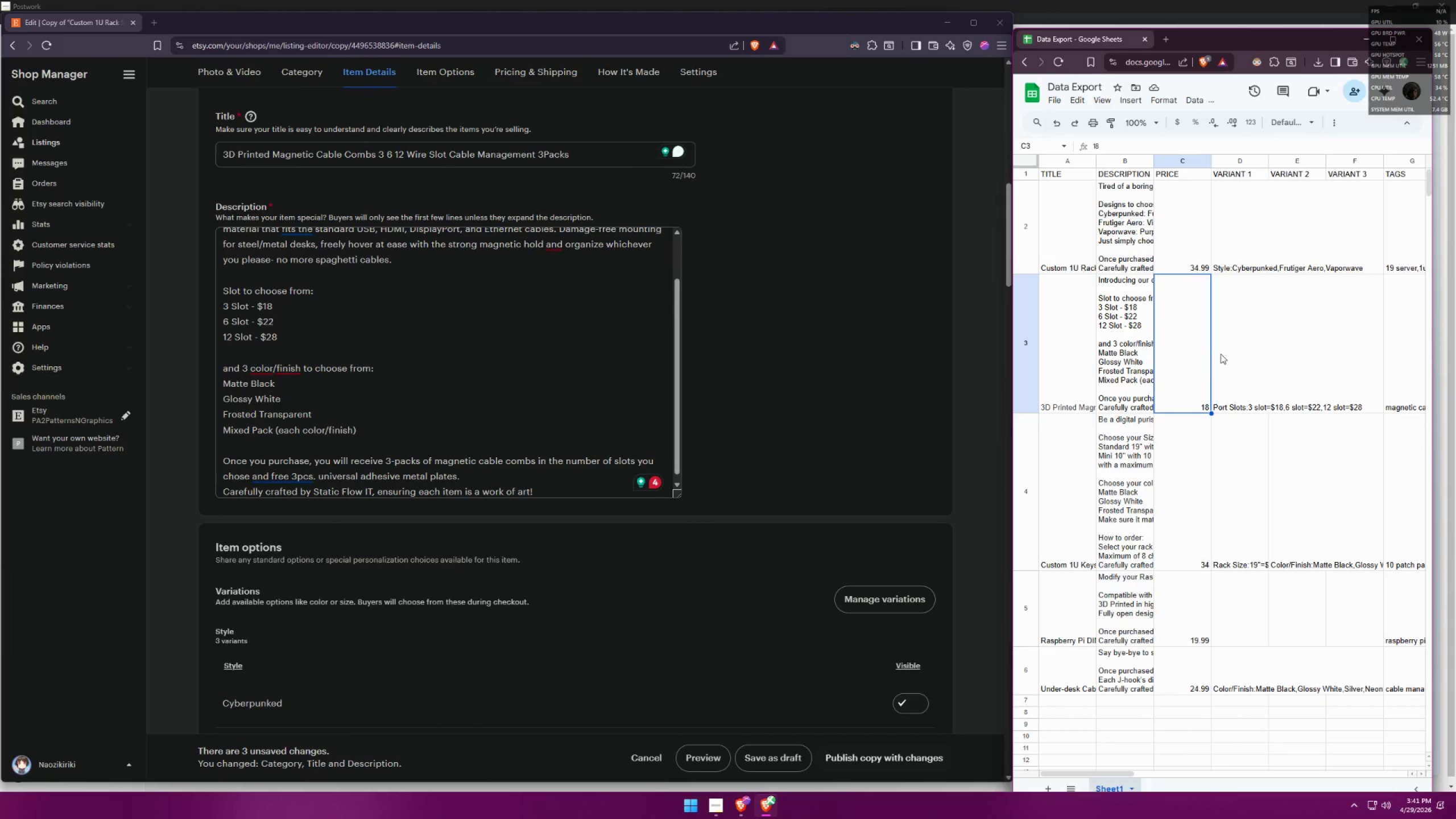 
triple_click([1240, 353])
 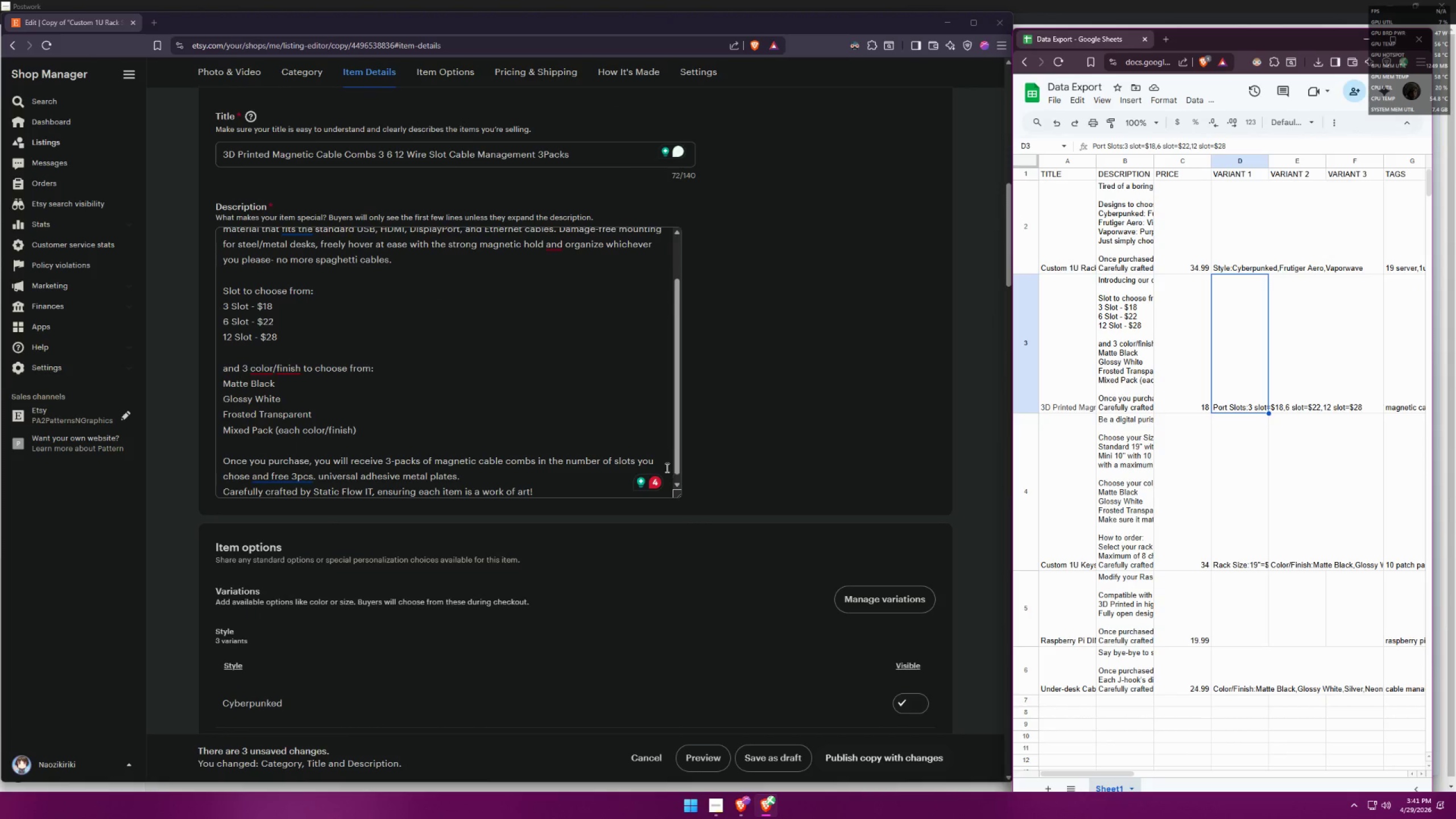 
scroll: coordinate [689, 463], scroll_direction: down, amount: 2.0
 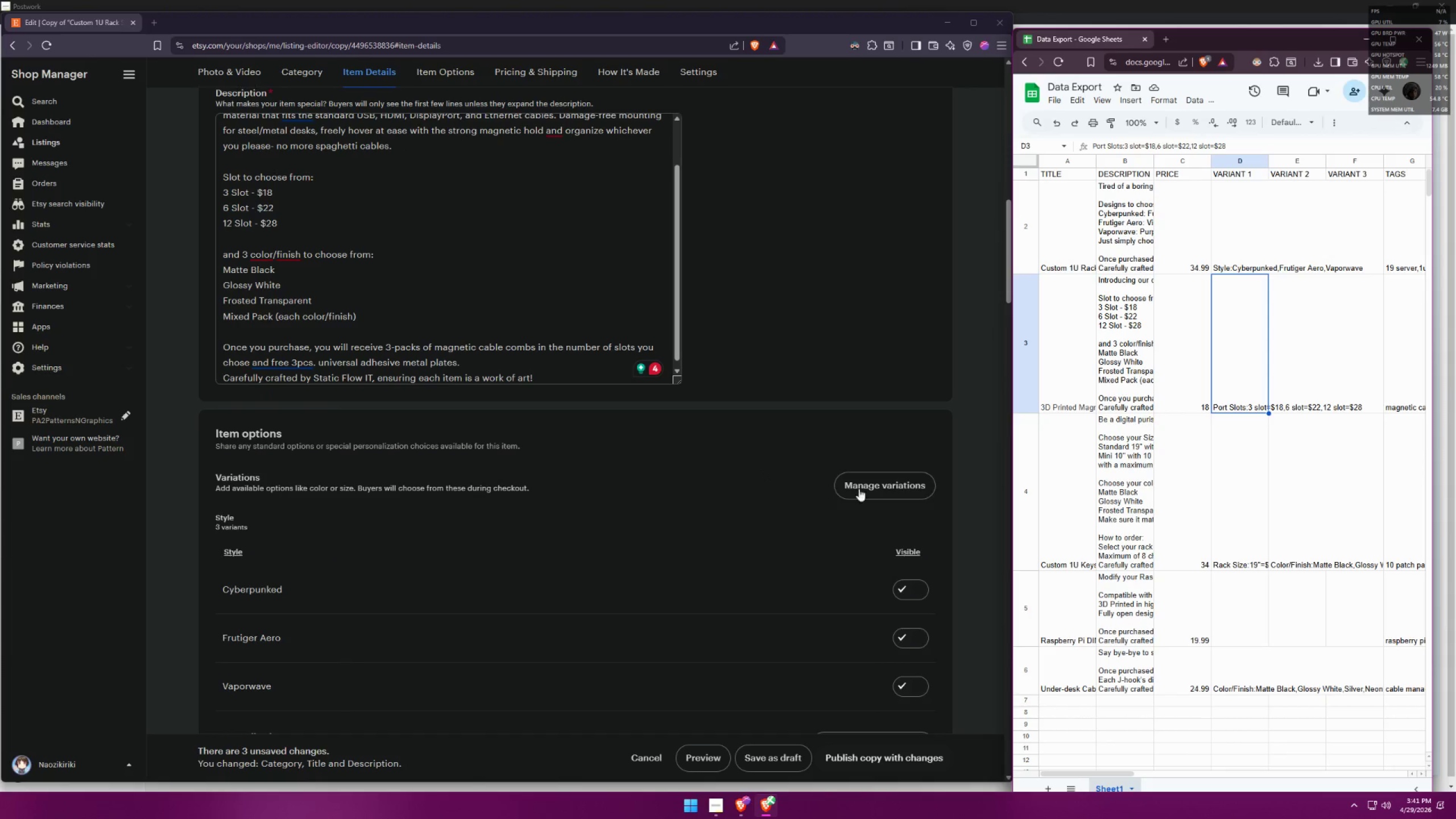 
left_click([880, 487])
 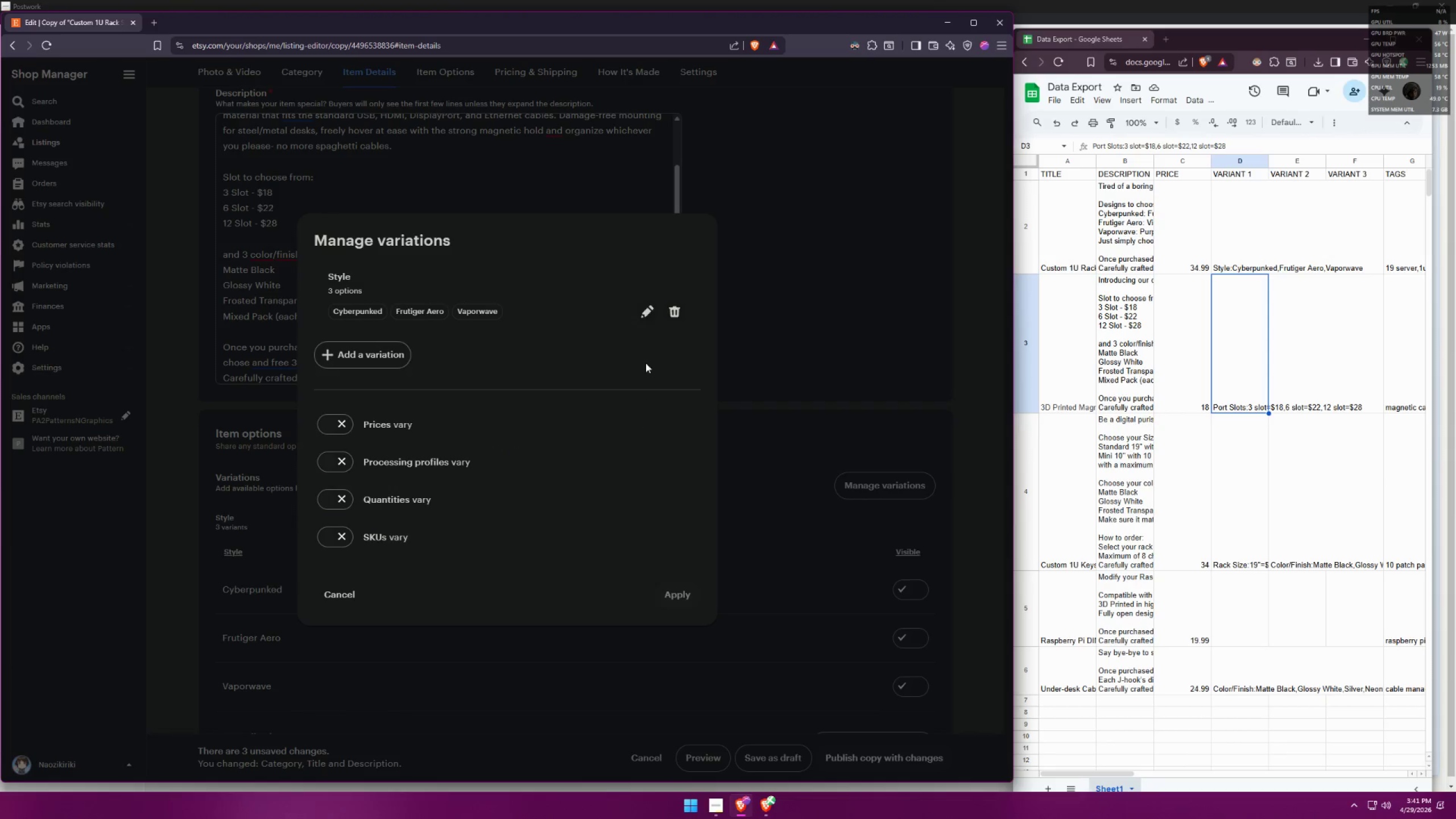 
left_click([681, 318])
 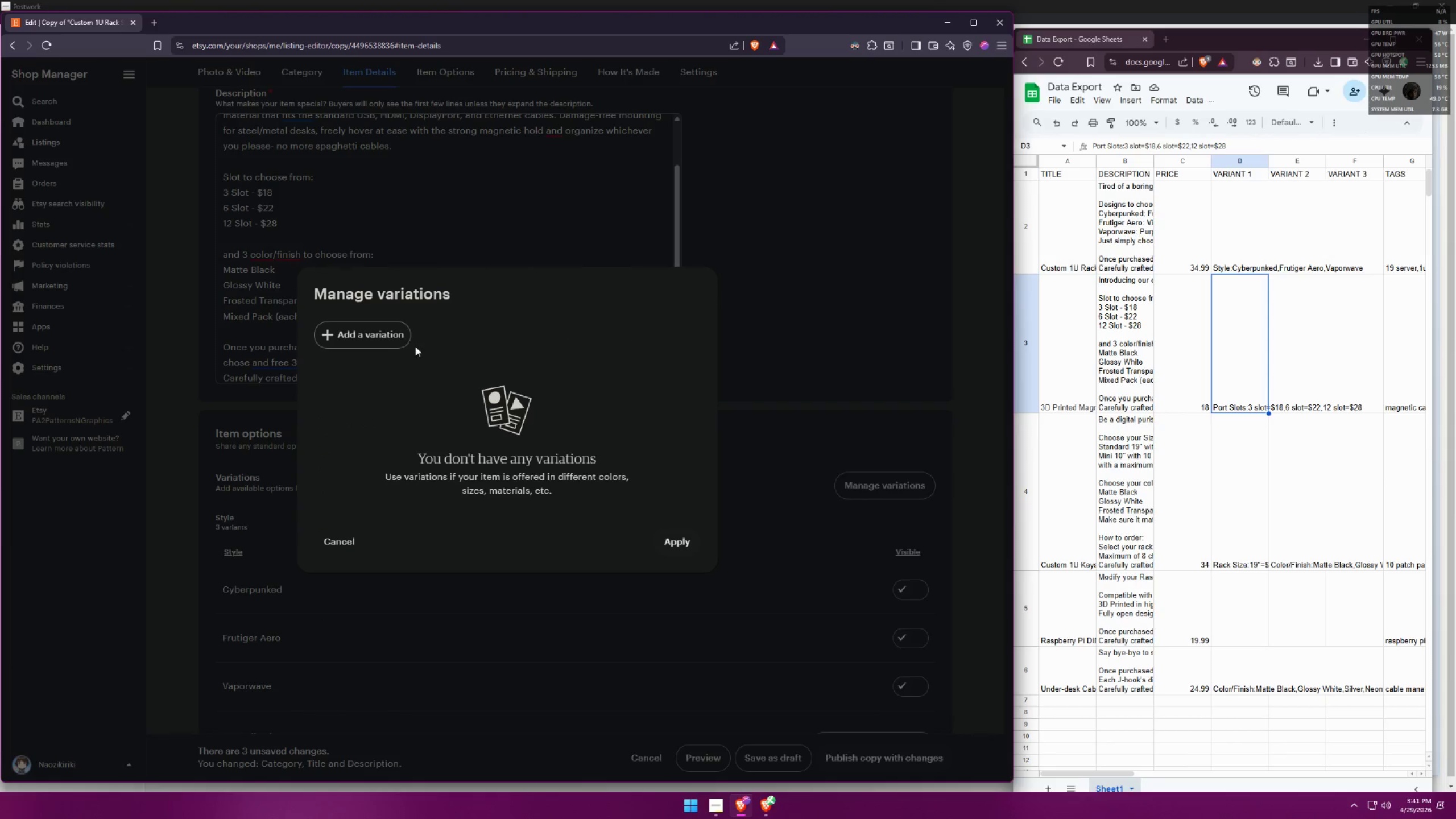 
left_click([398, 347])
 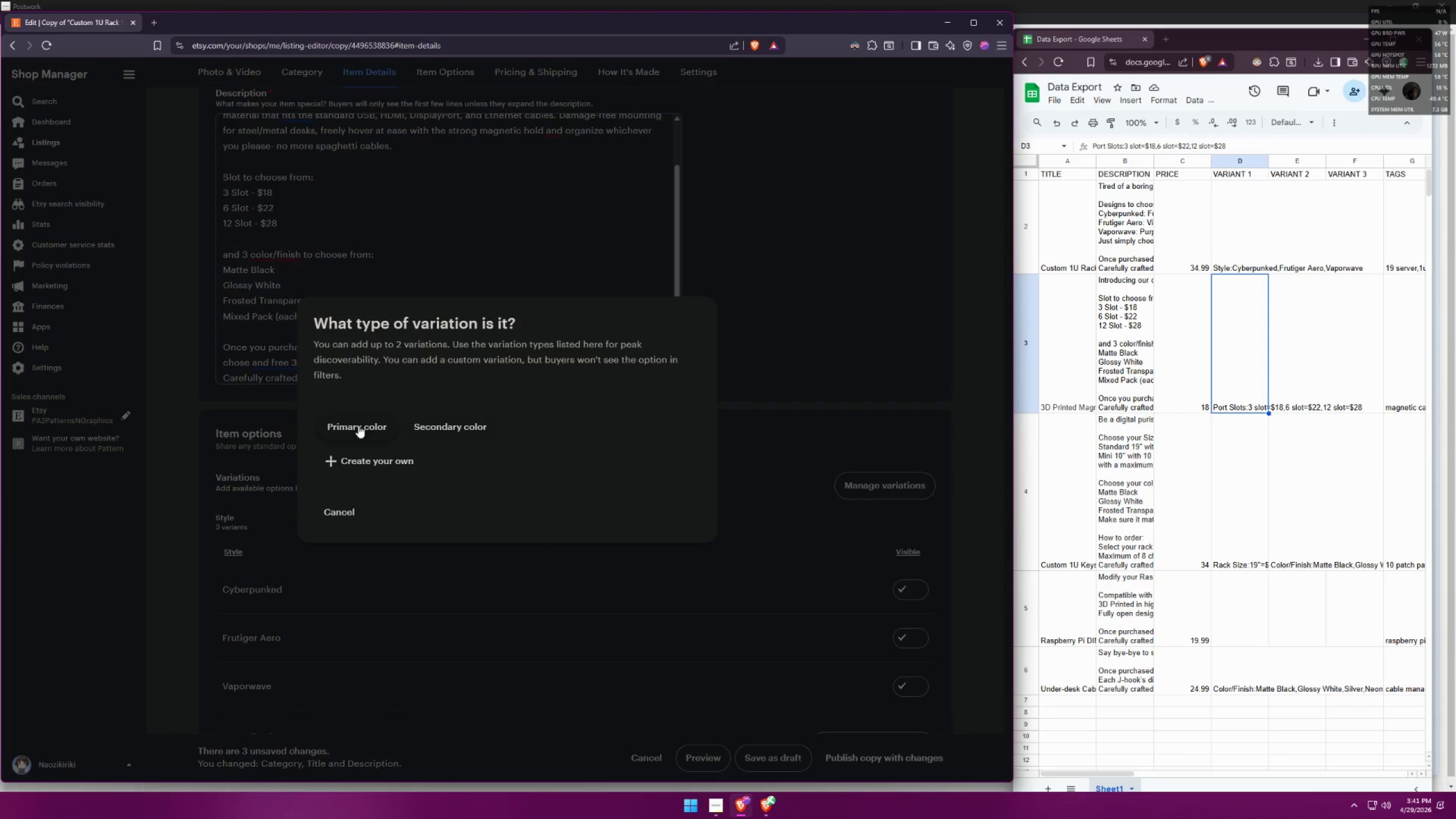 
left_click([381, 465])
 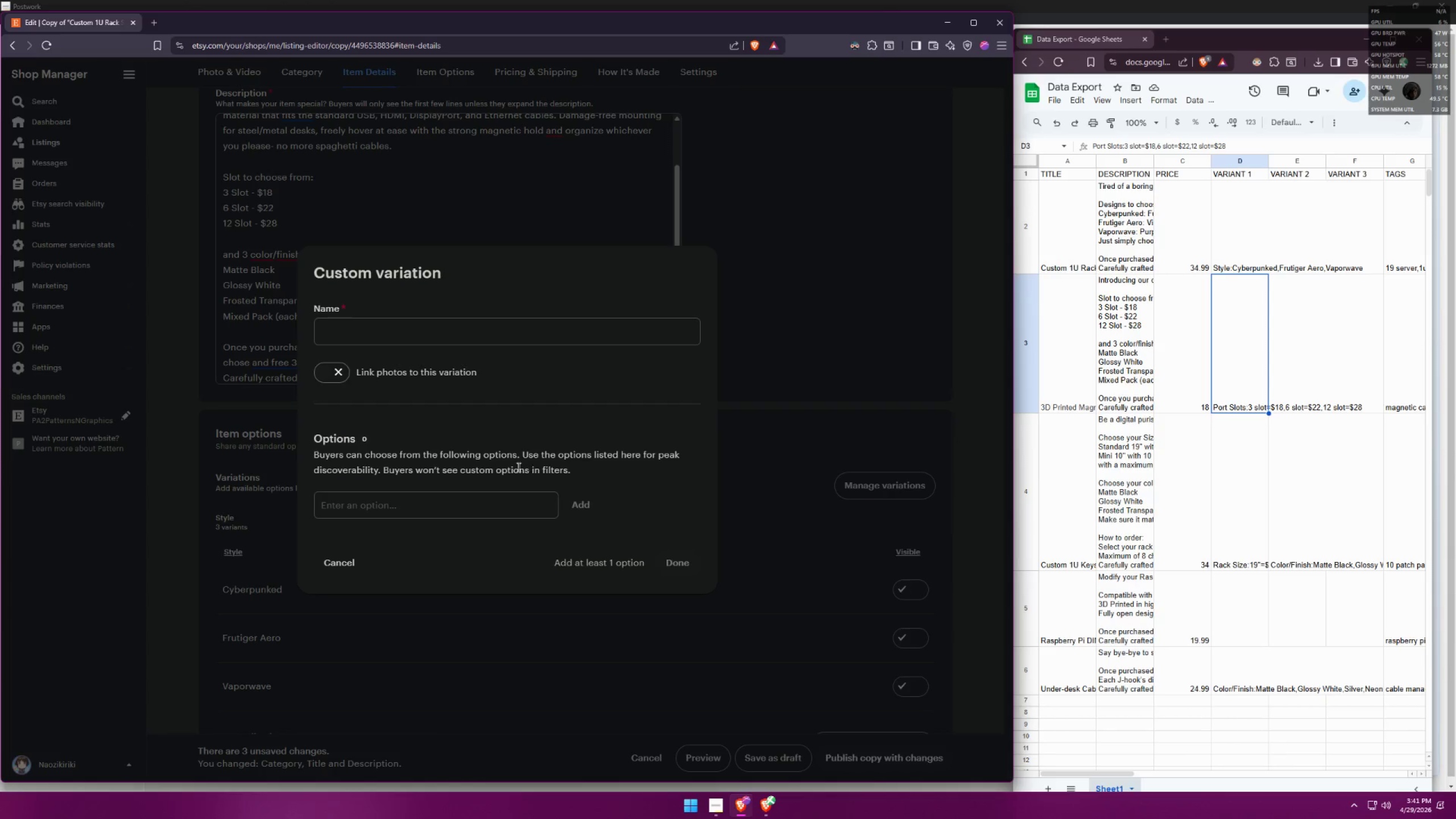 
left_click([453, 329])
 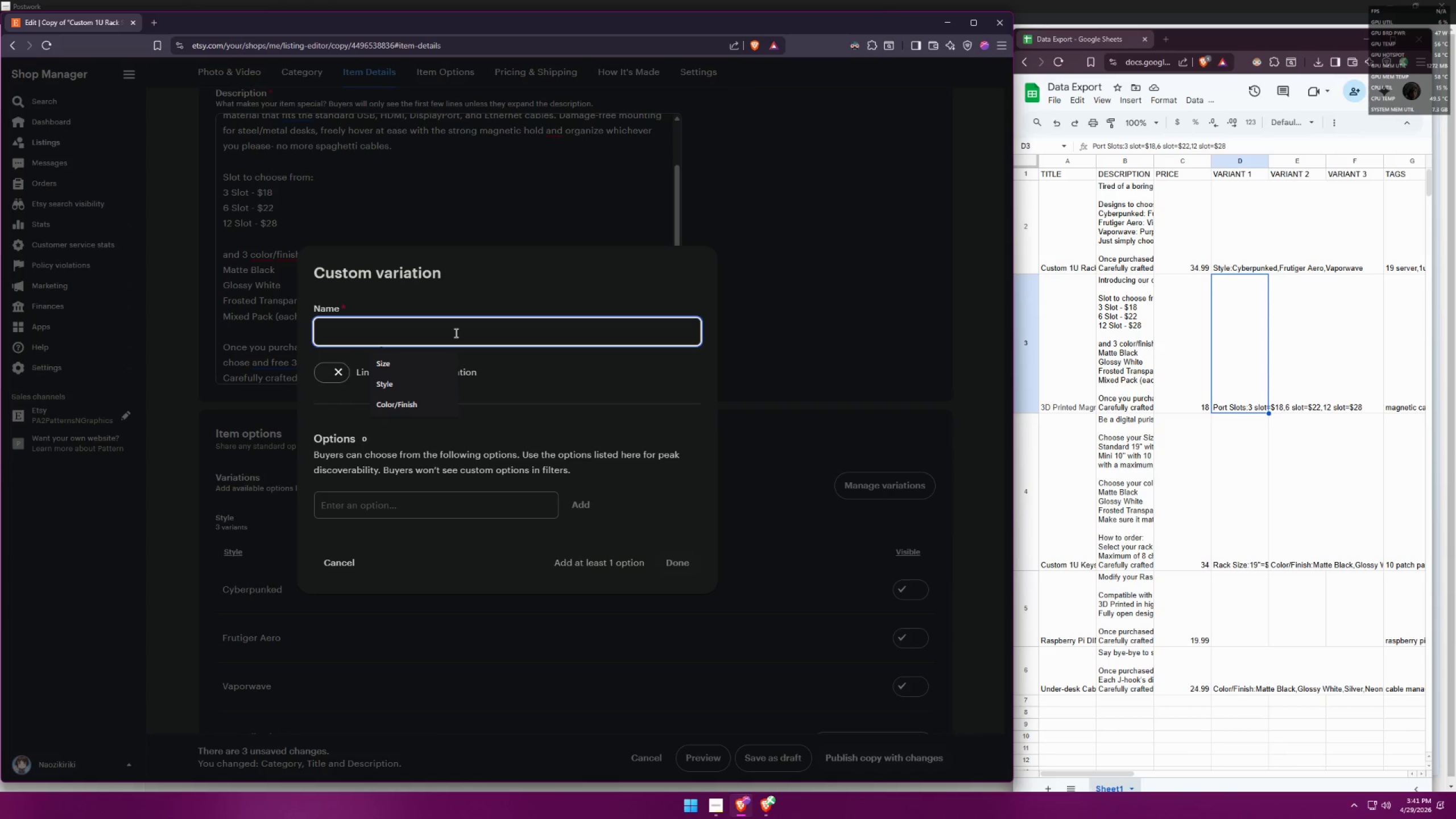 
type(Port Slot)
 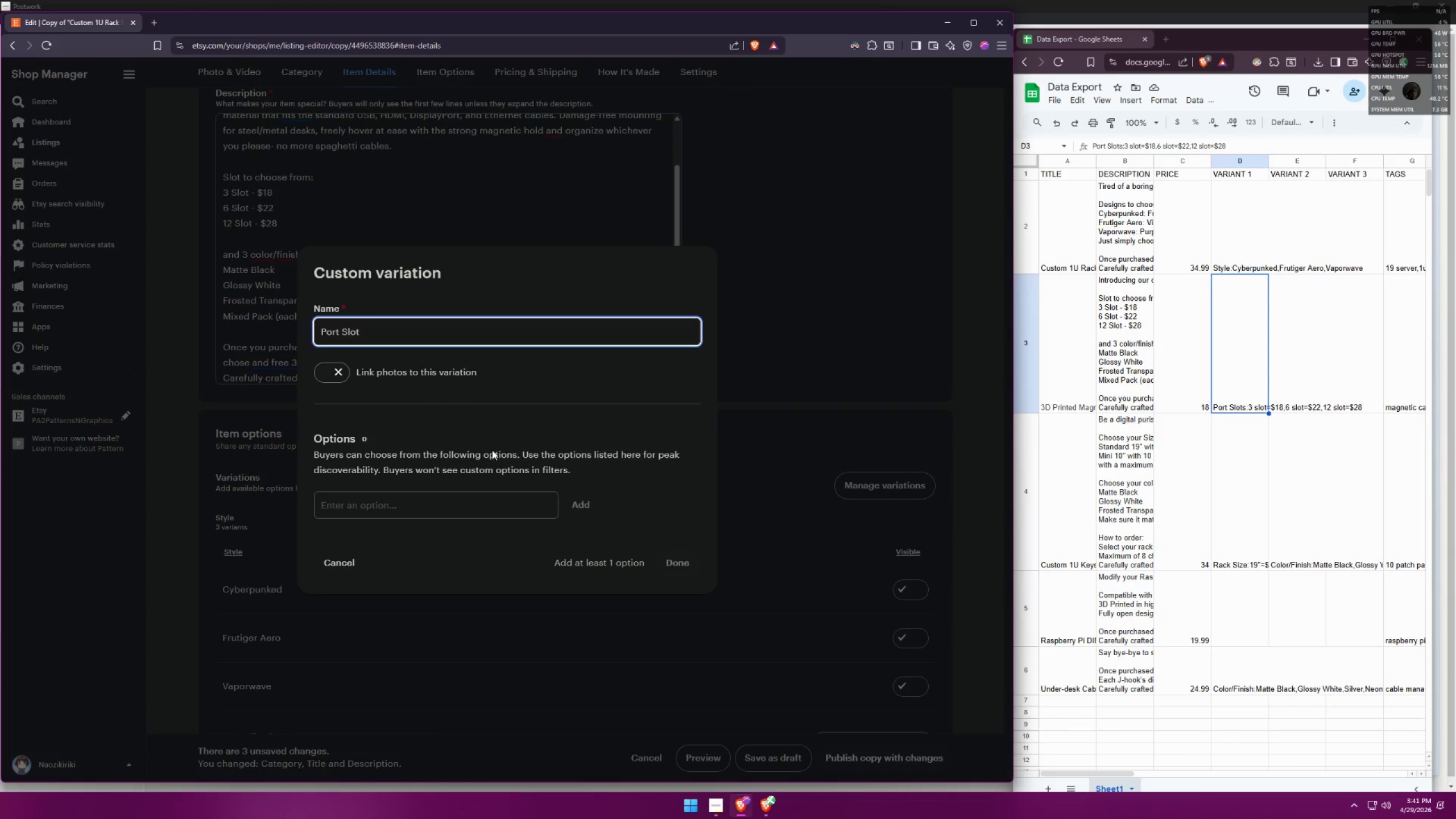 
wait(5.39)
 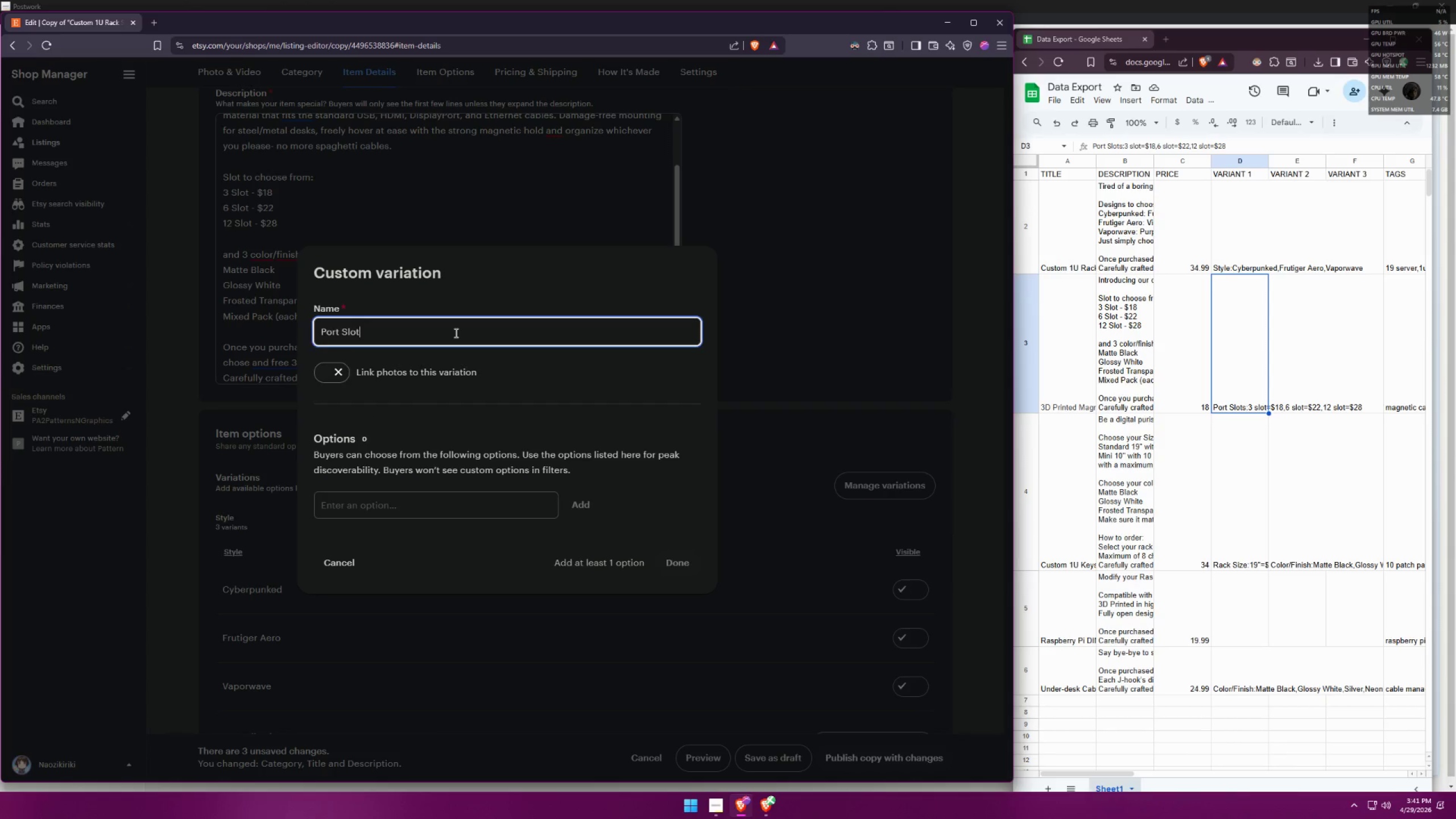 
left_click([512, 525])
 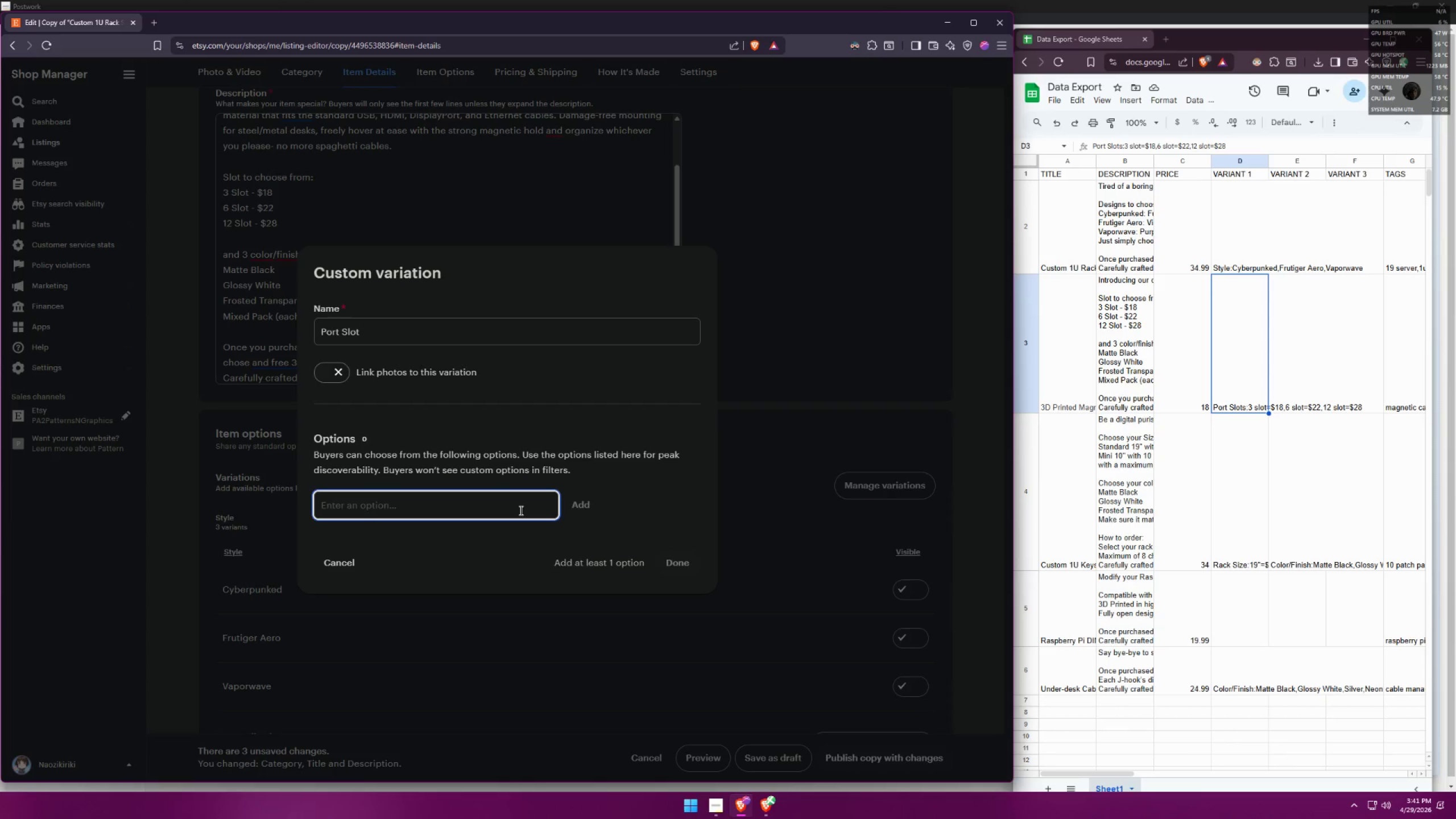 
type(3 Slots)
 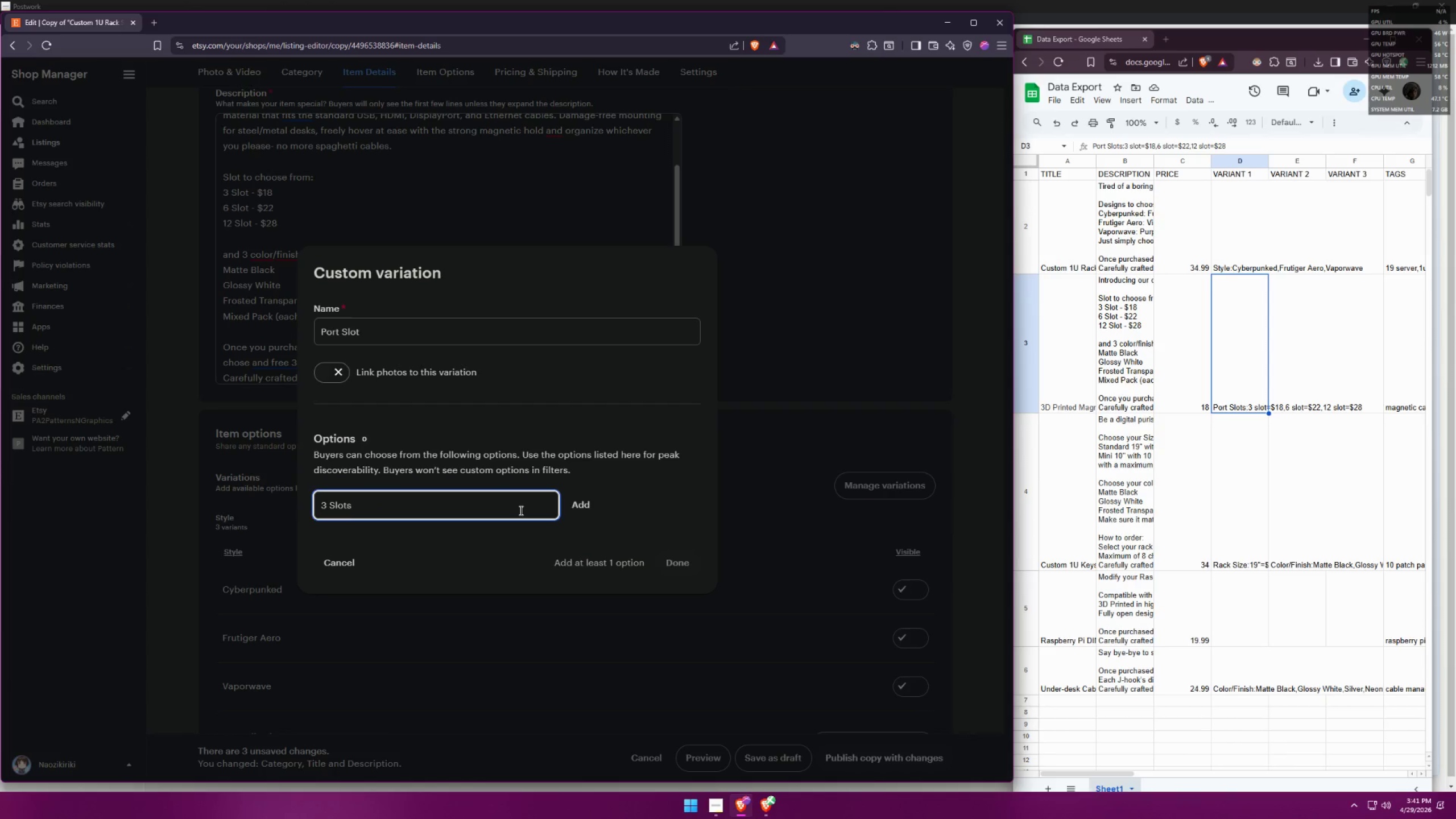 
key(Enter)
 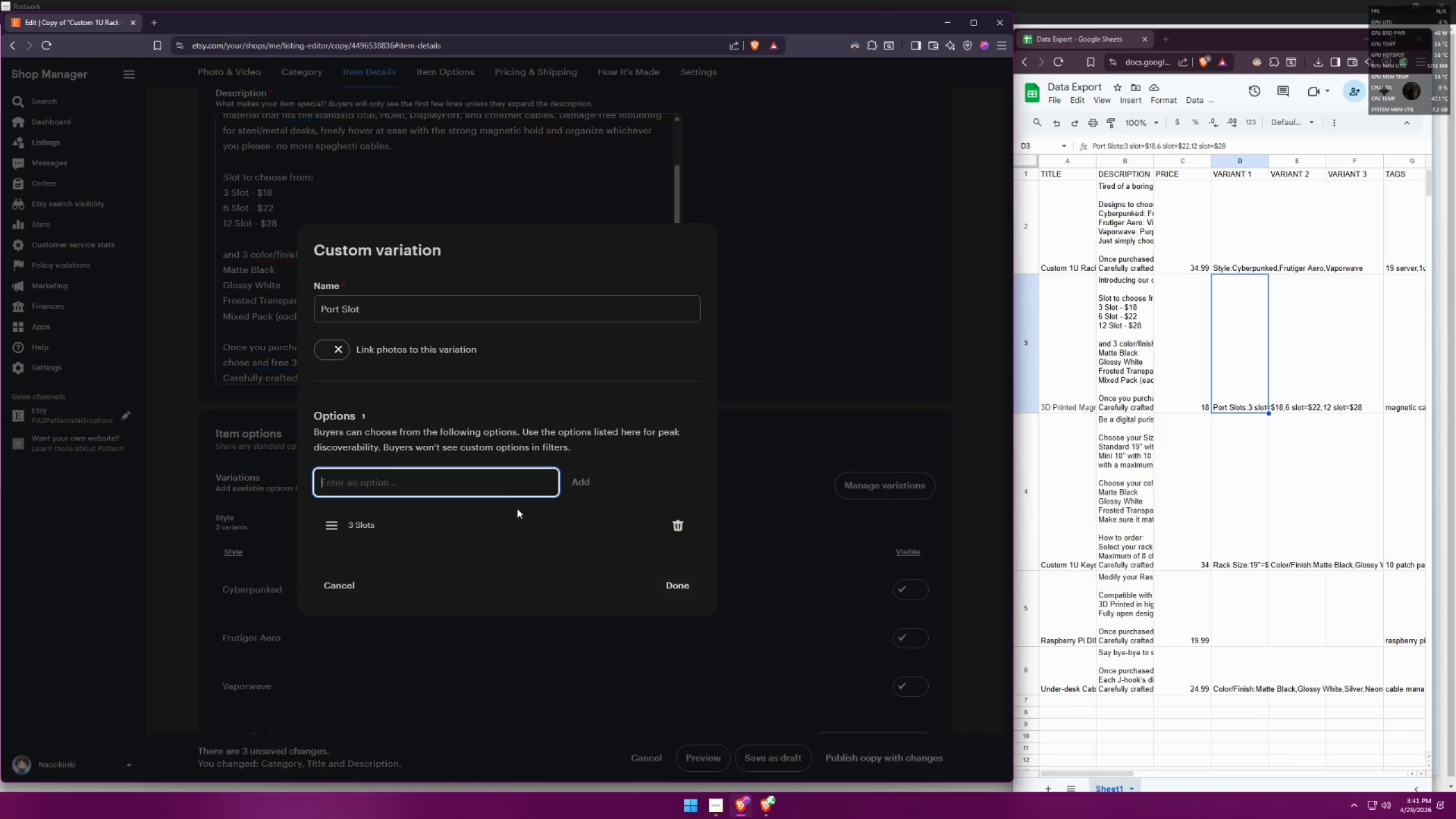 
left_click([502, 485])
 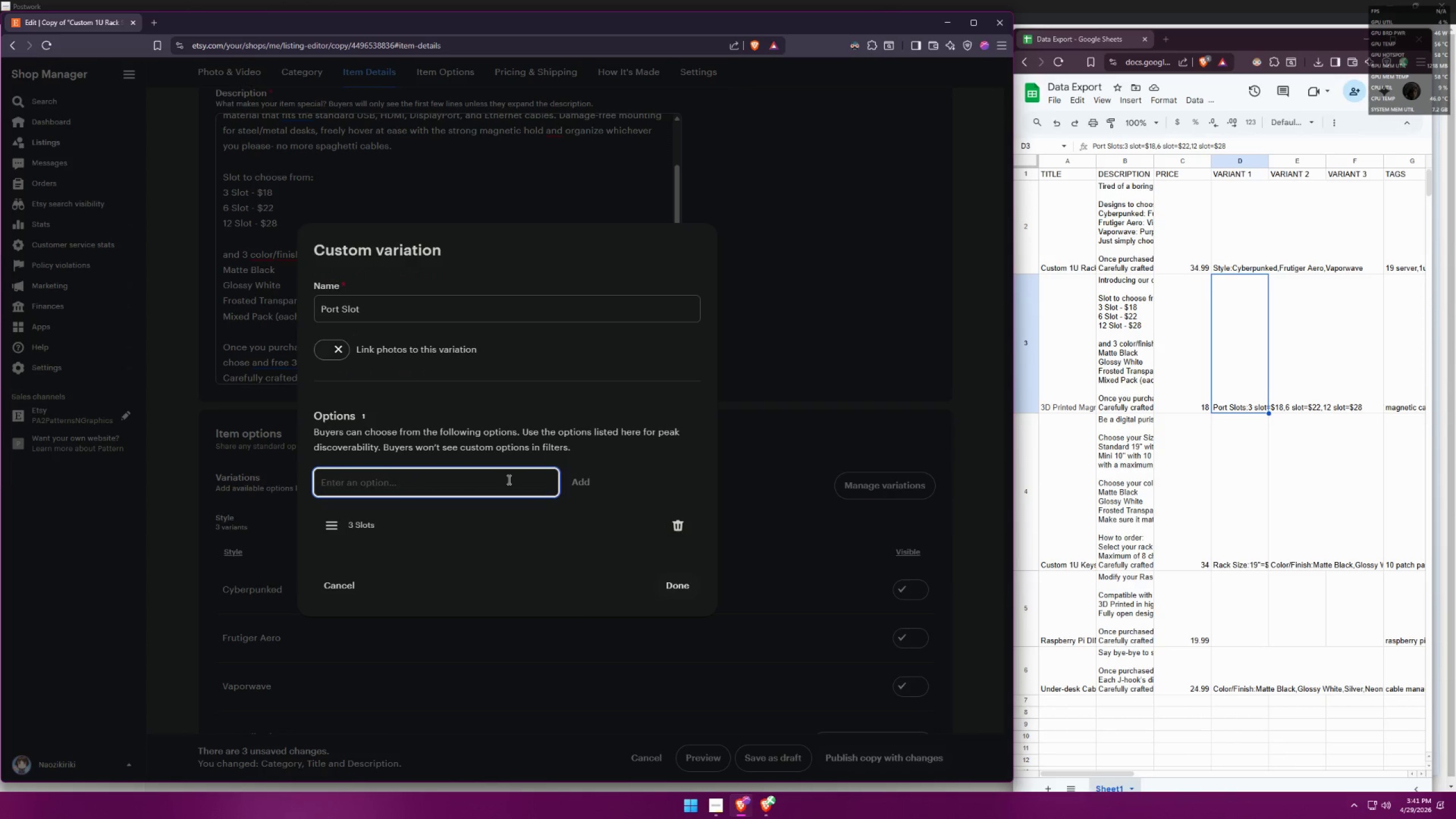 
type(6 Slots)
 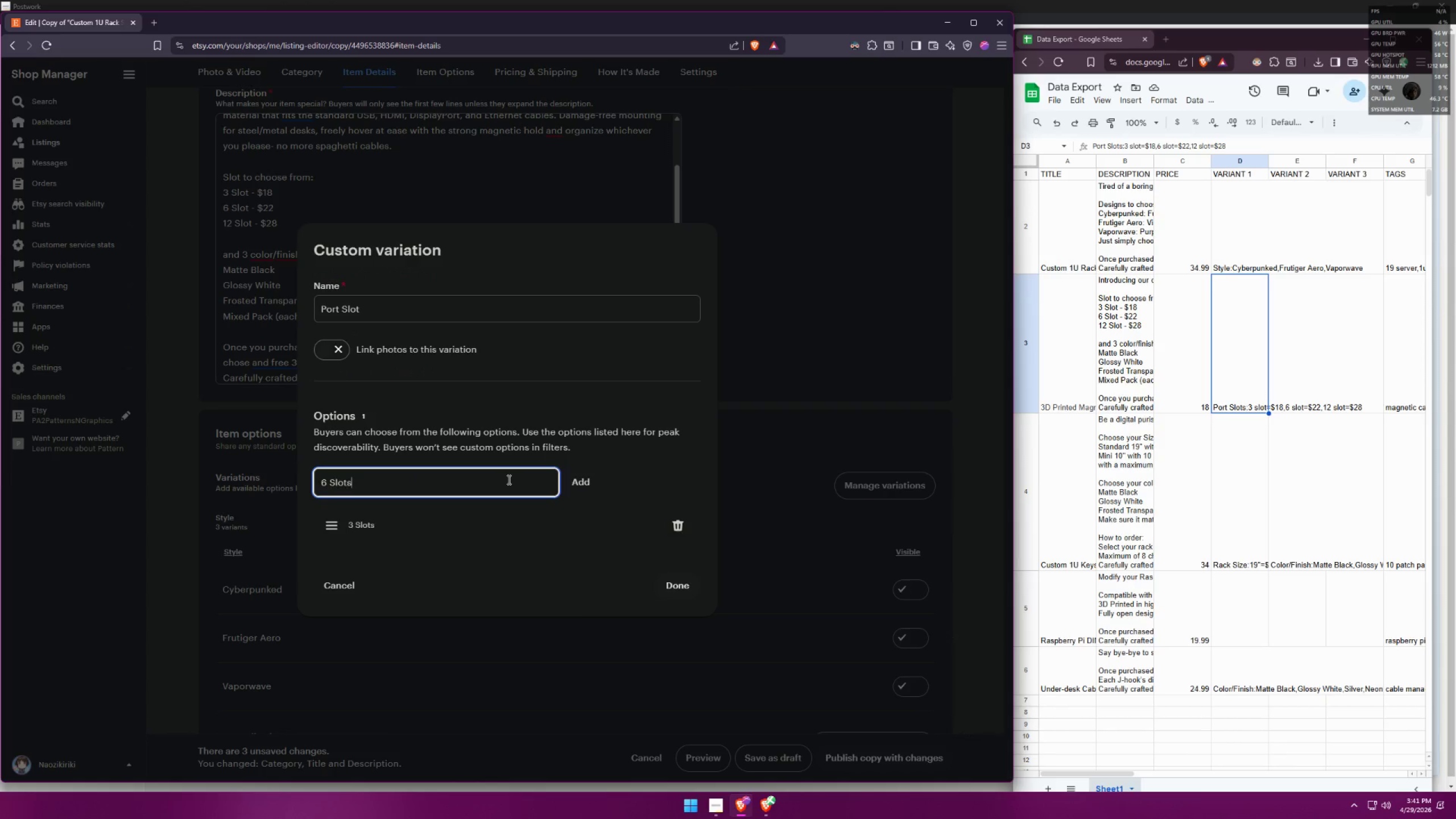 
key(Enter)
 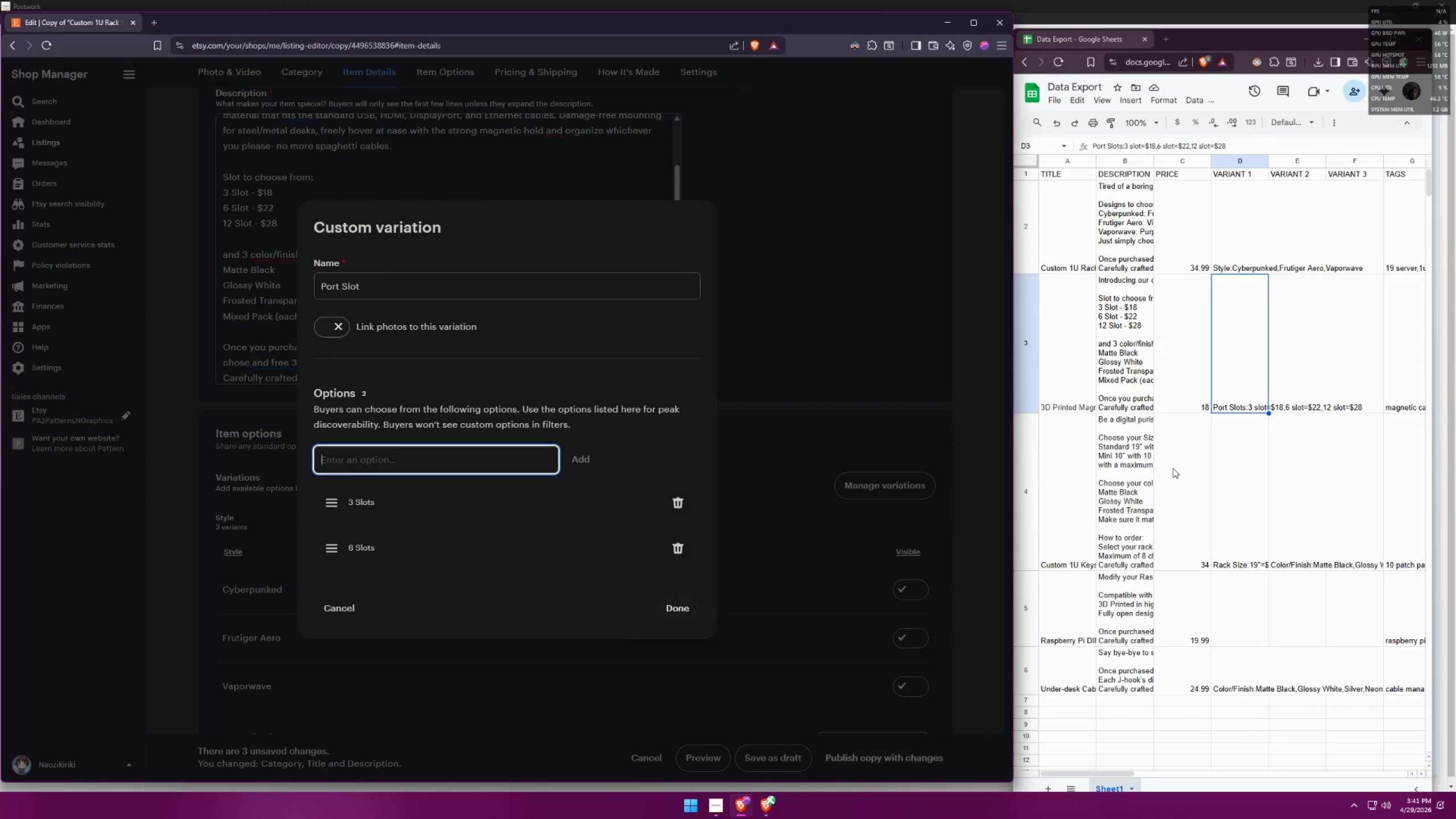 
left_click([1235, 392])
 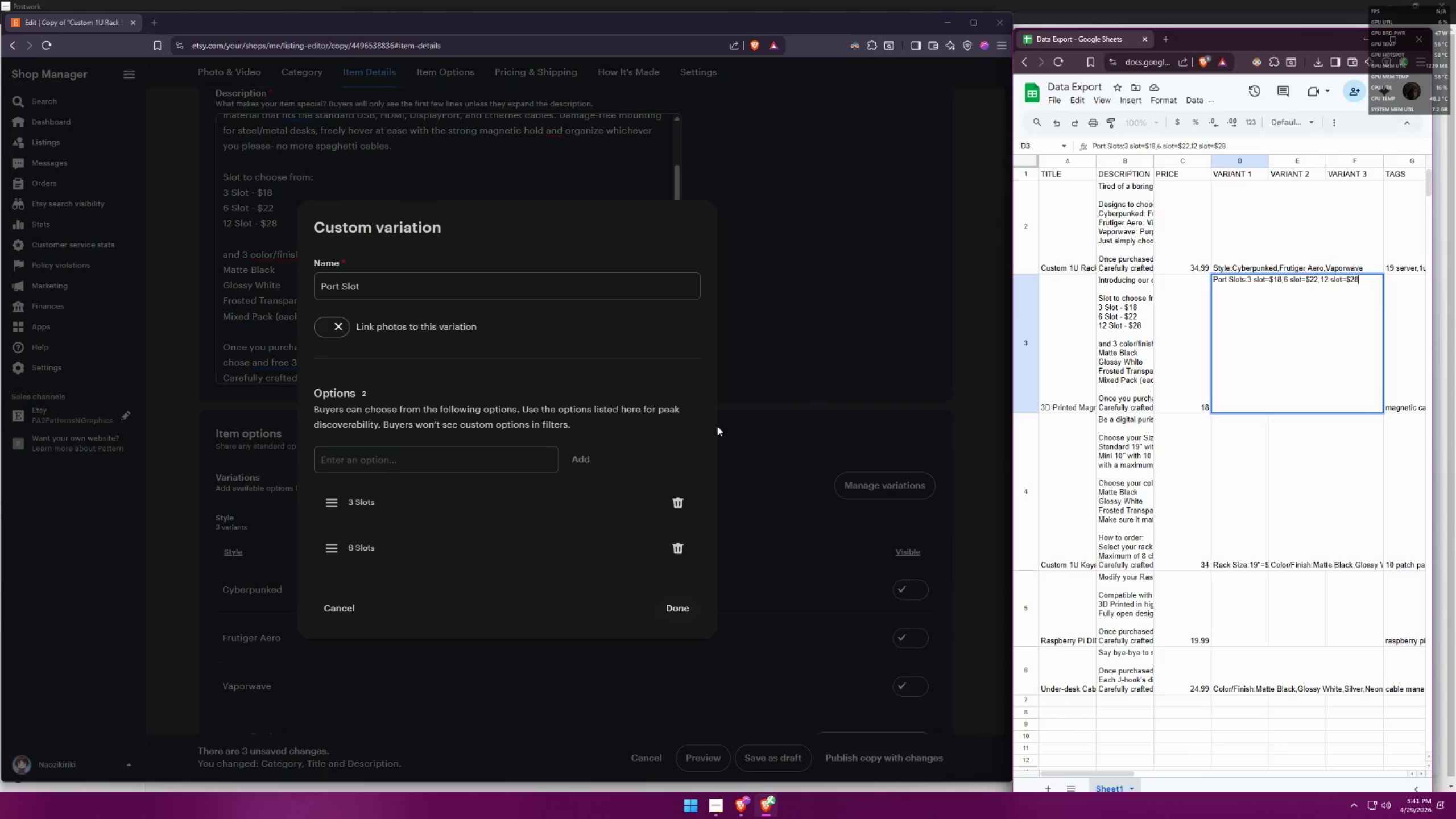 
left_click([445, 459])
 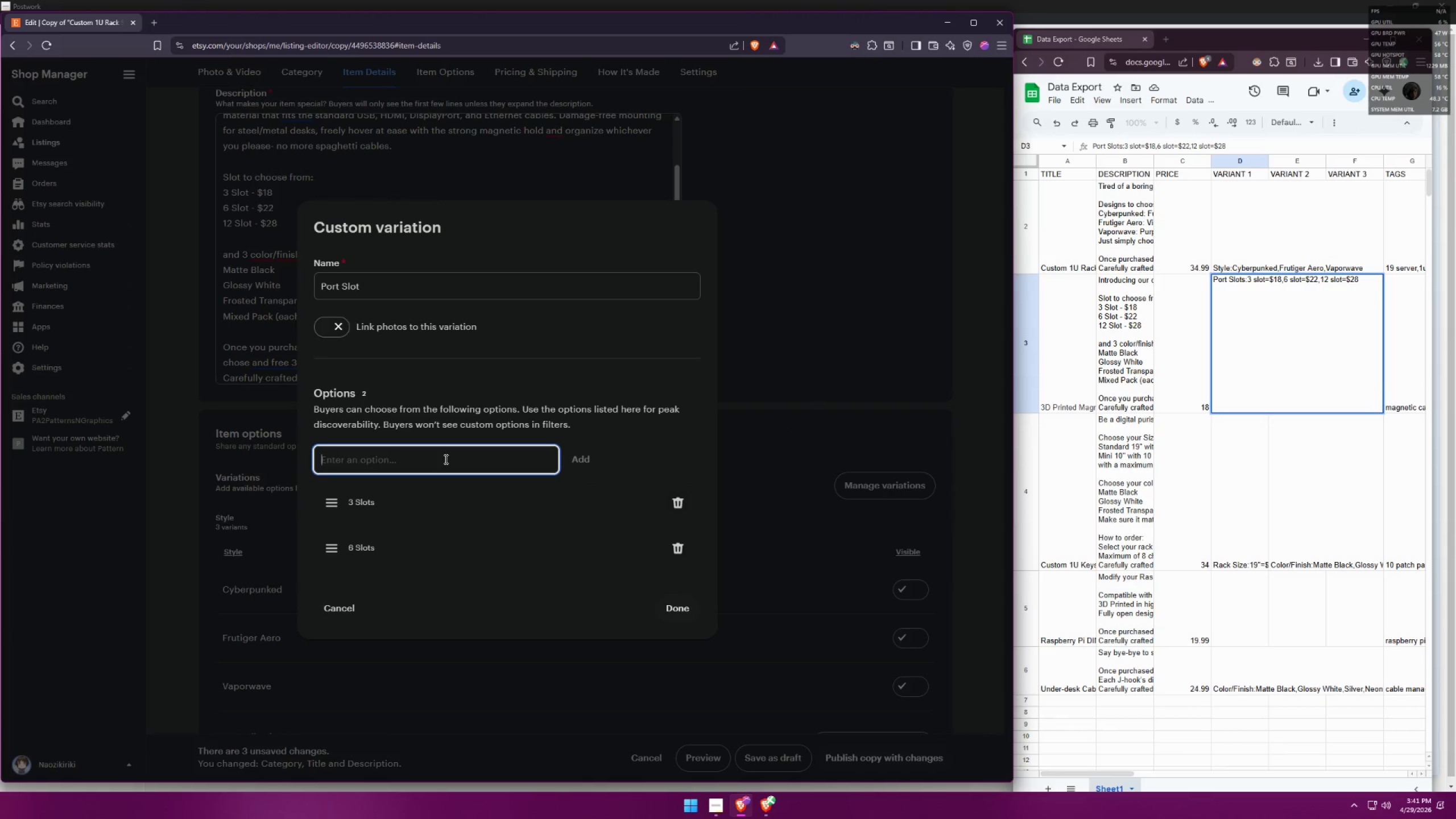 
type(12 Slots)
 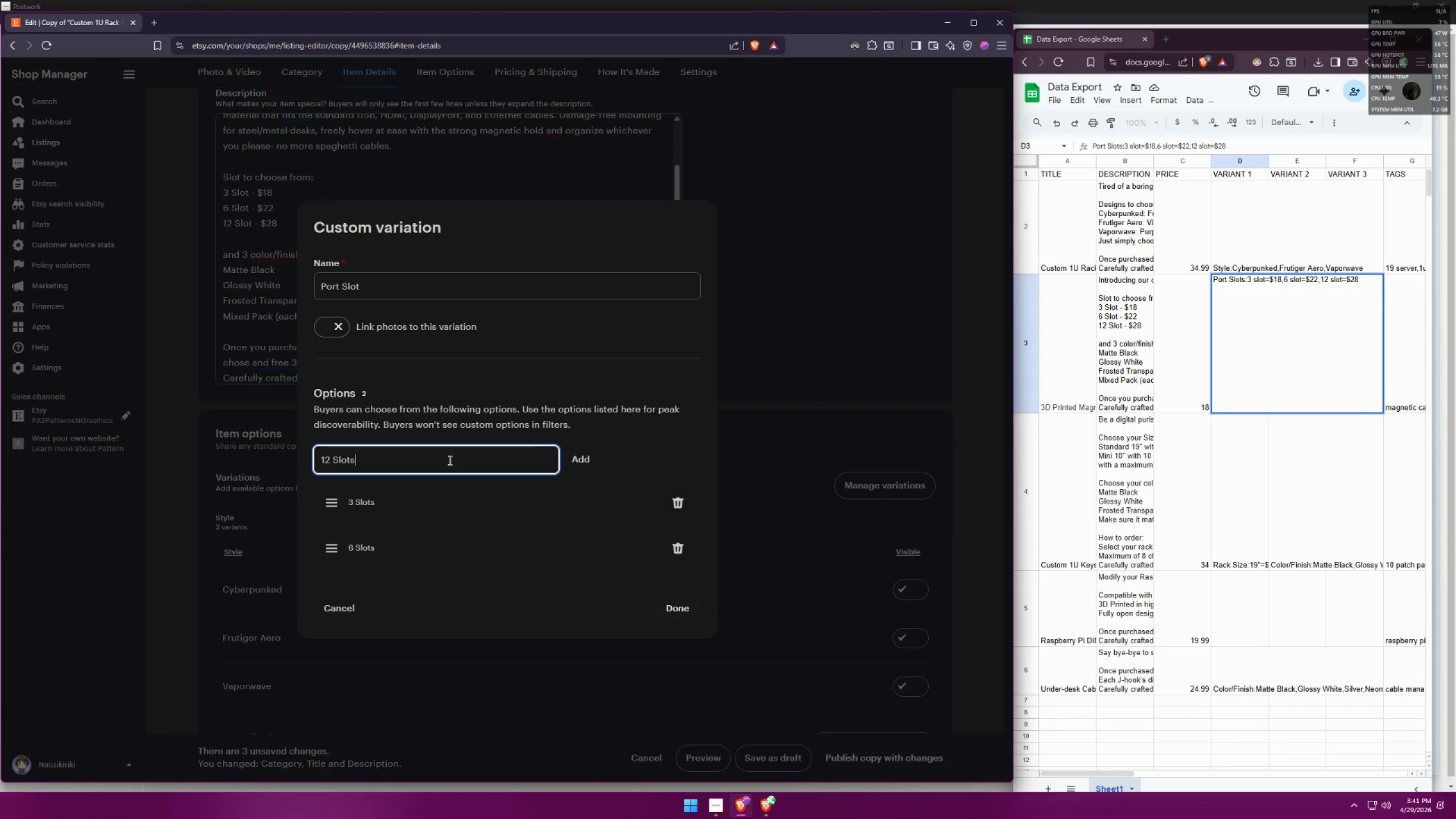 
key(Enter)
 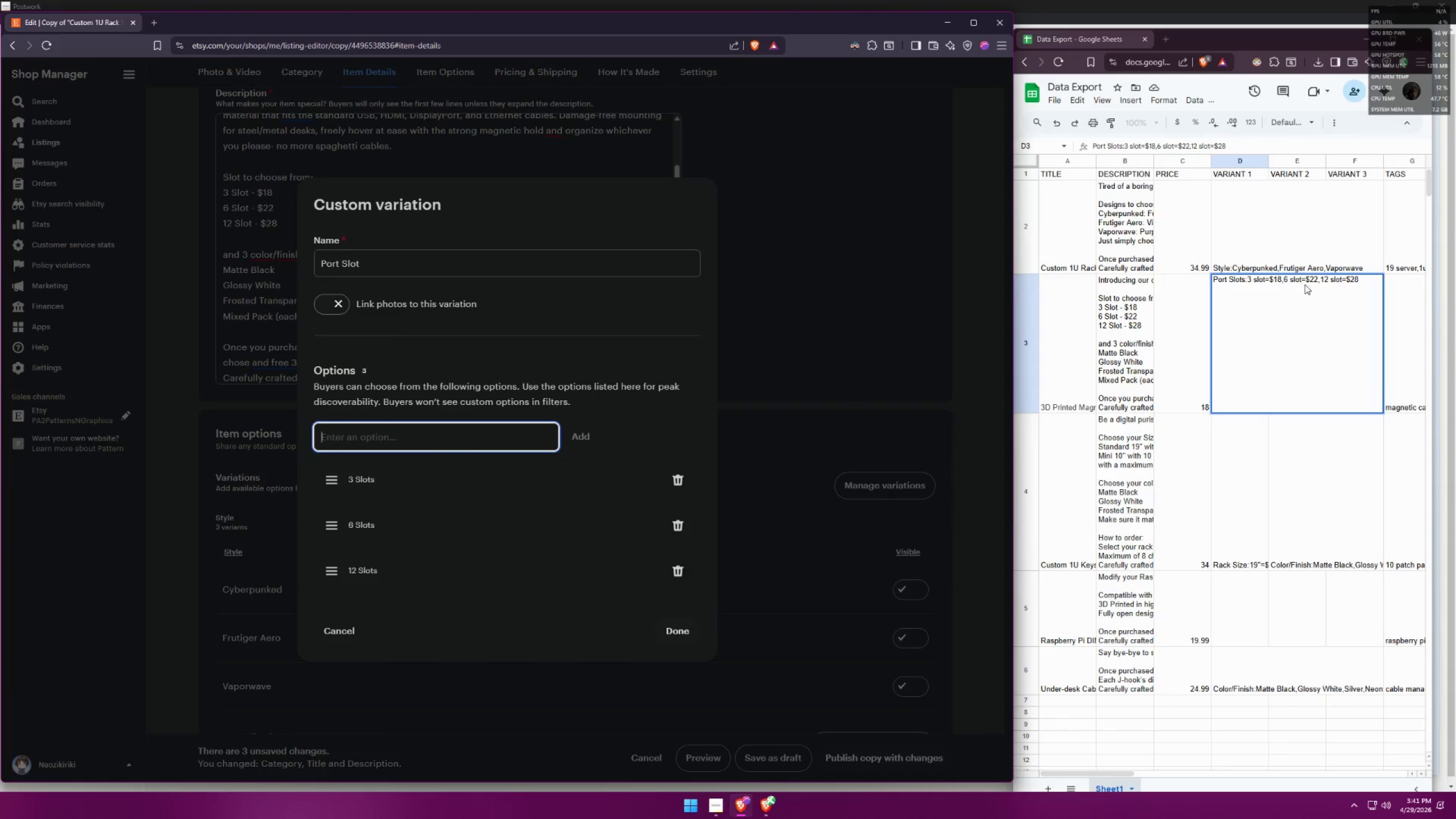 
wait(5.16)
 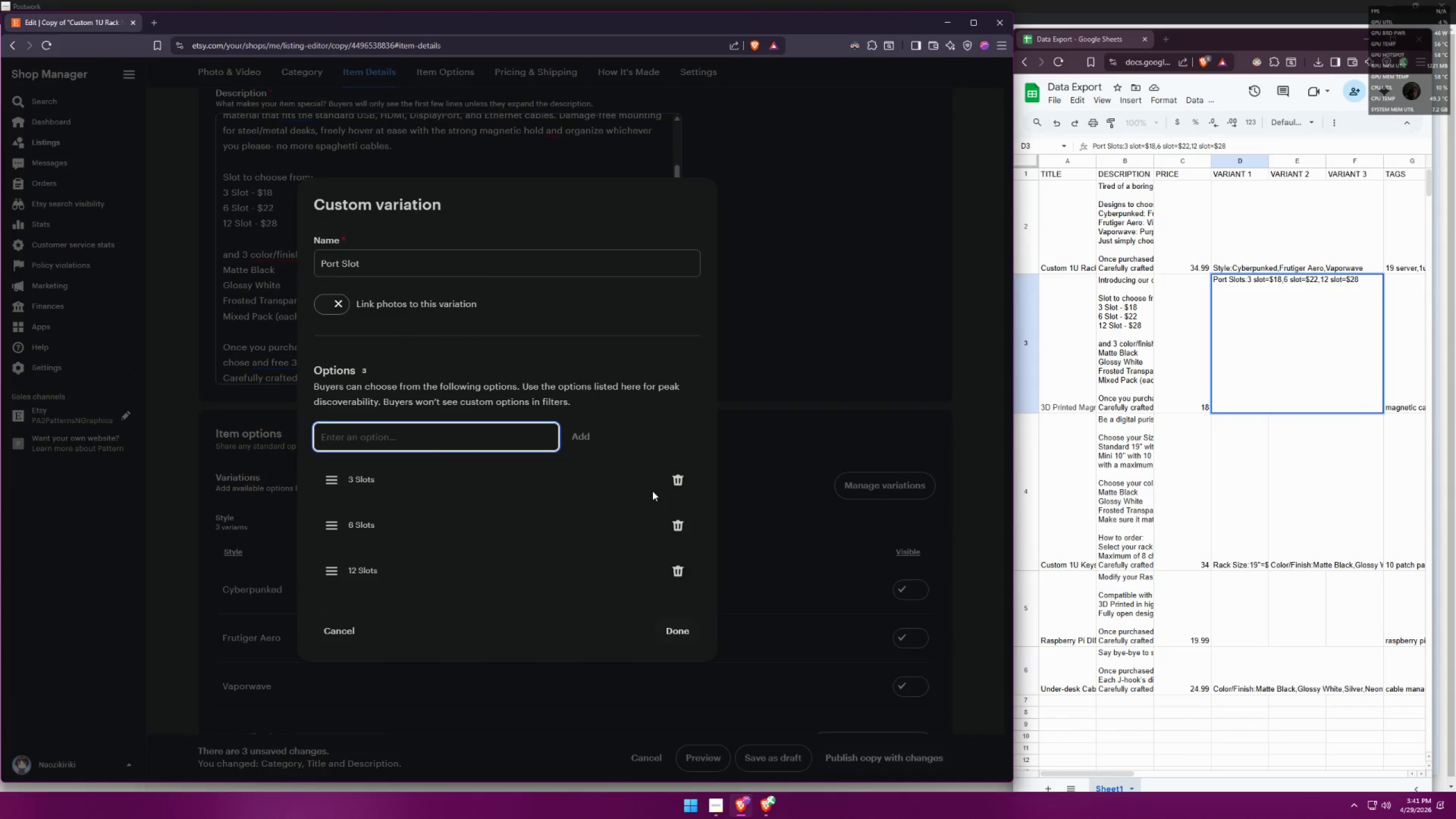 
left_click([1264, 280])
 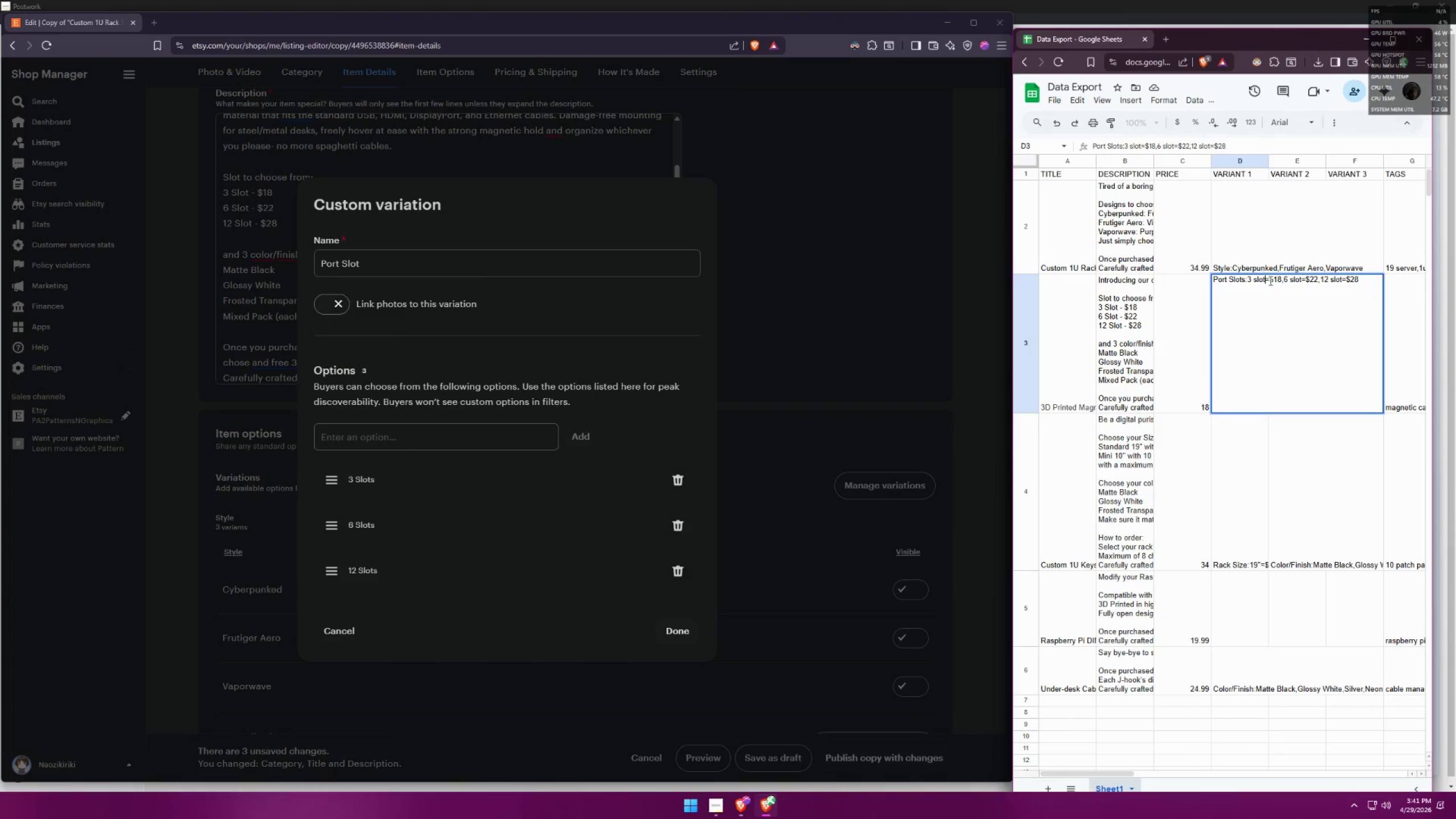 
key(S)
 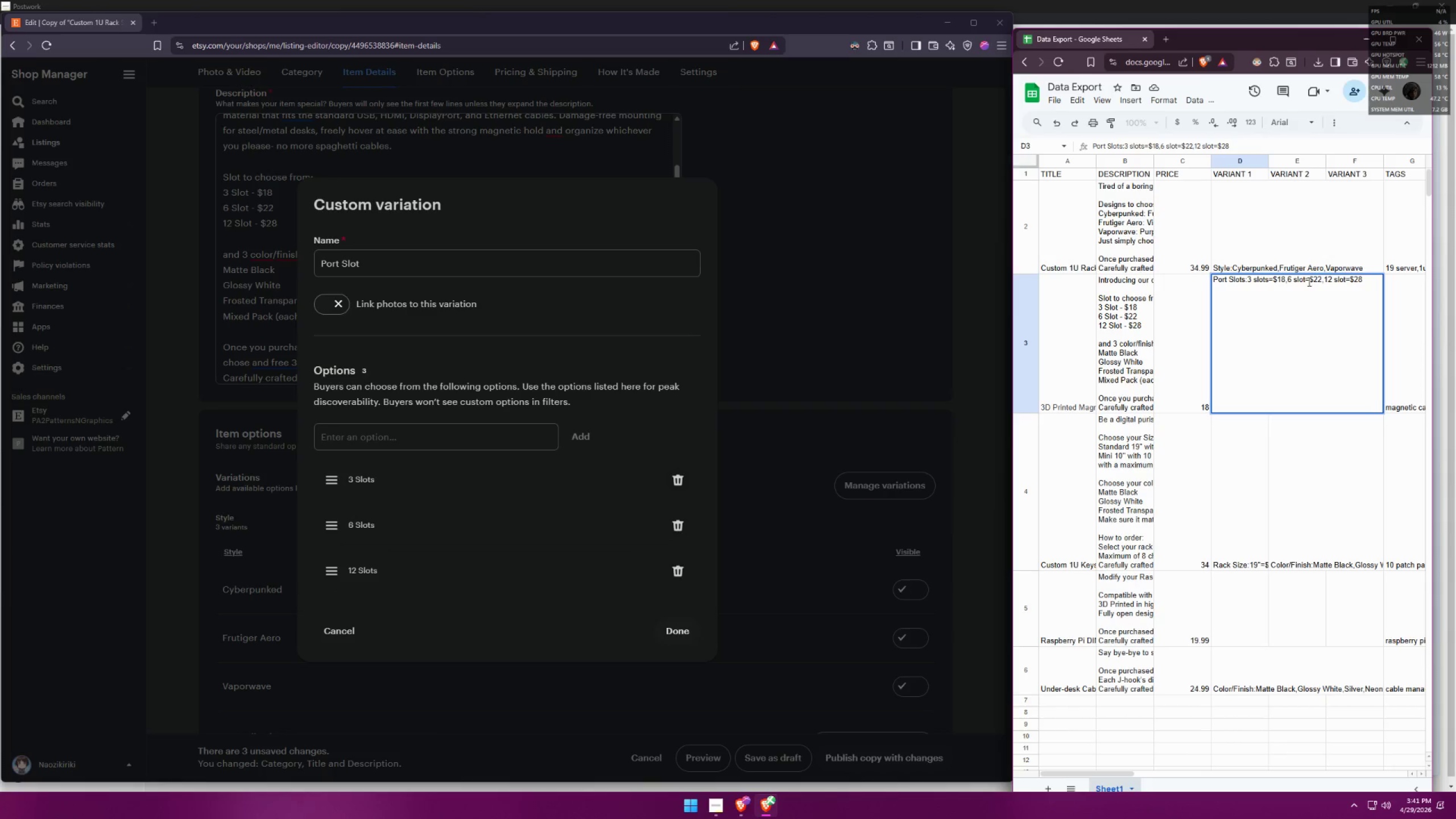 
left_click([1305, 280])
 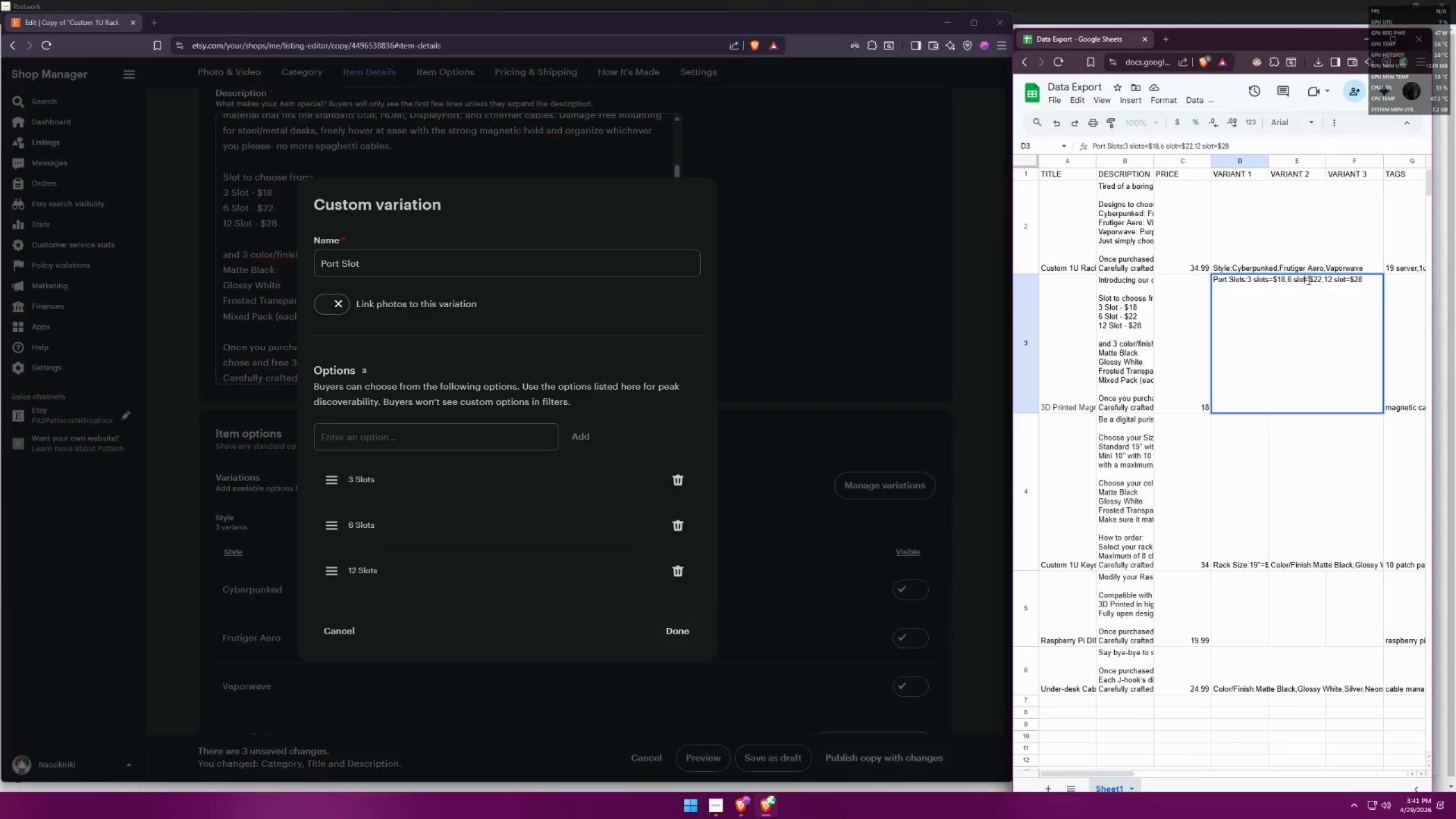 
key(S)
 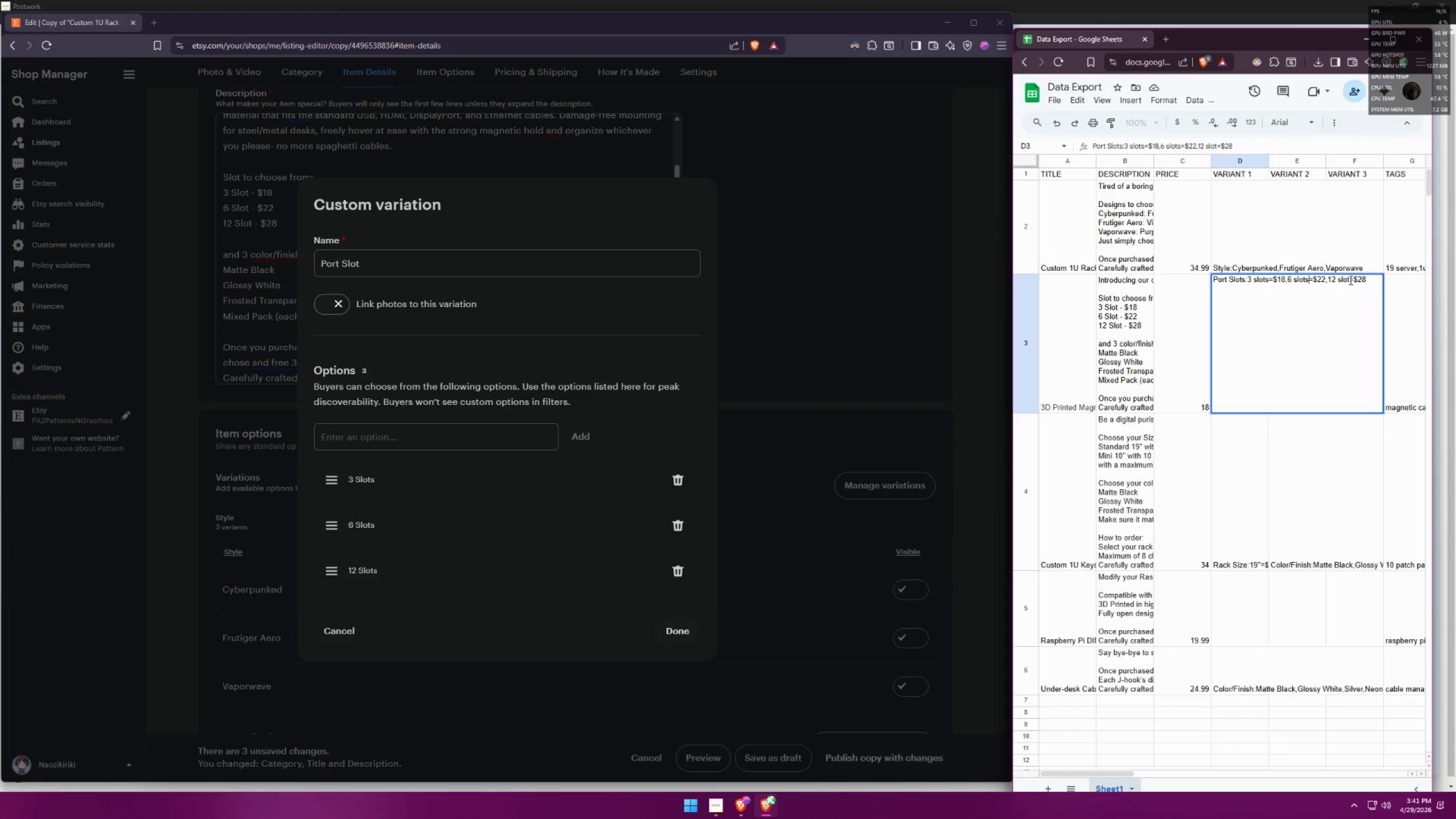 
left_click([1349, 279])
 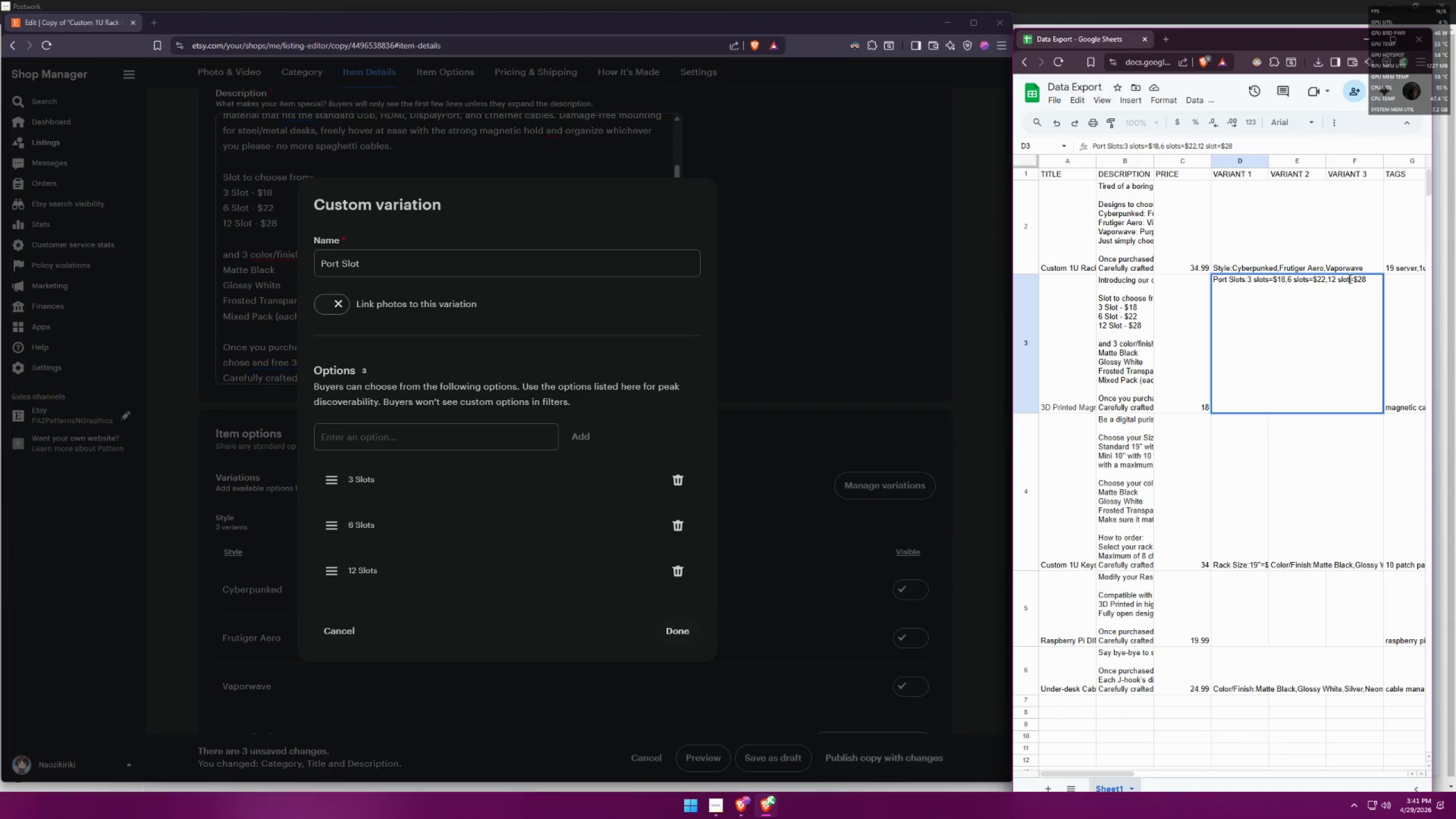 
key(S)
 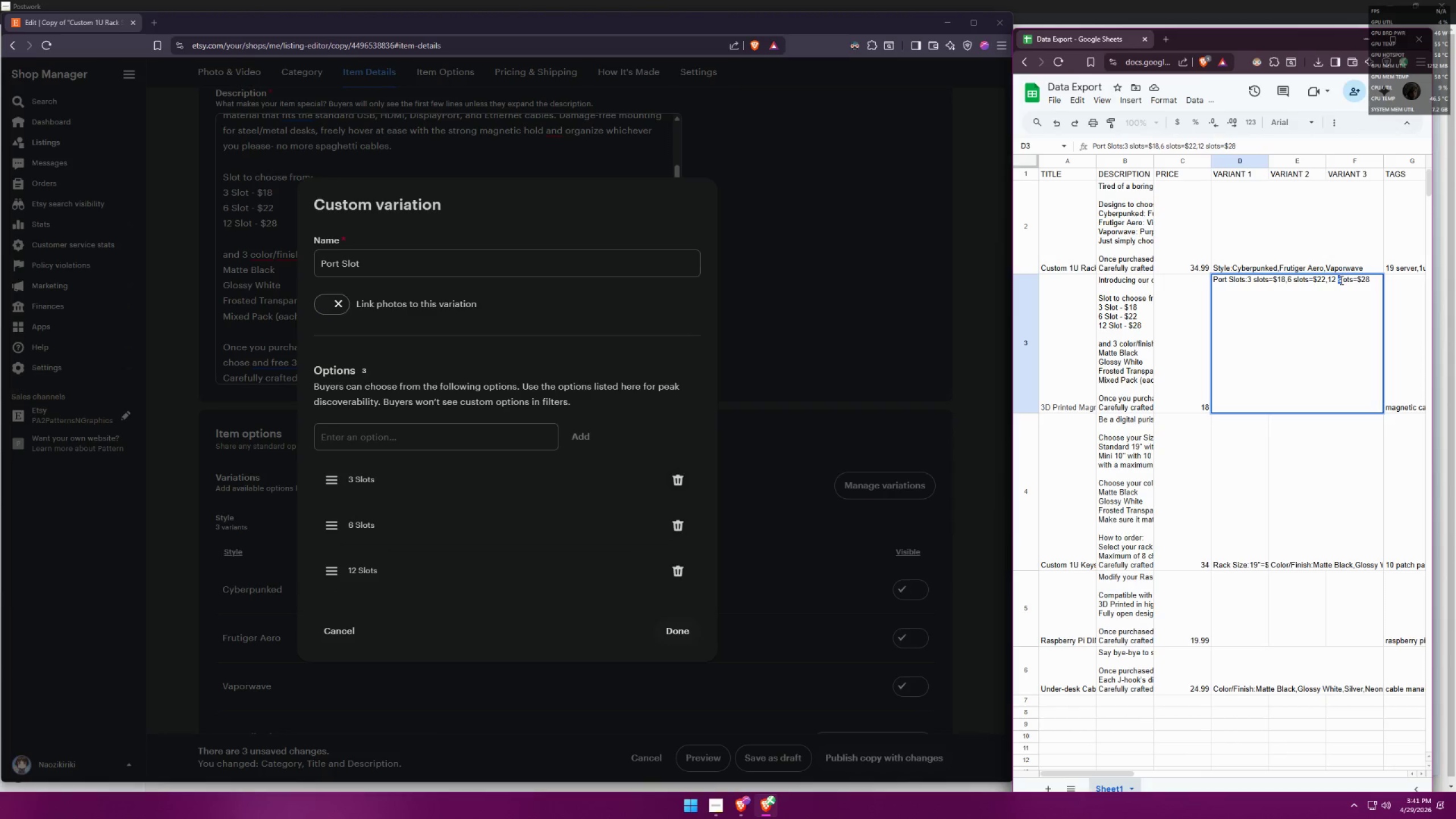 
key(Shift+ShiftLeft)
 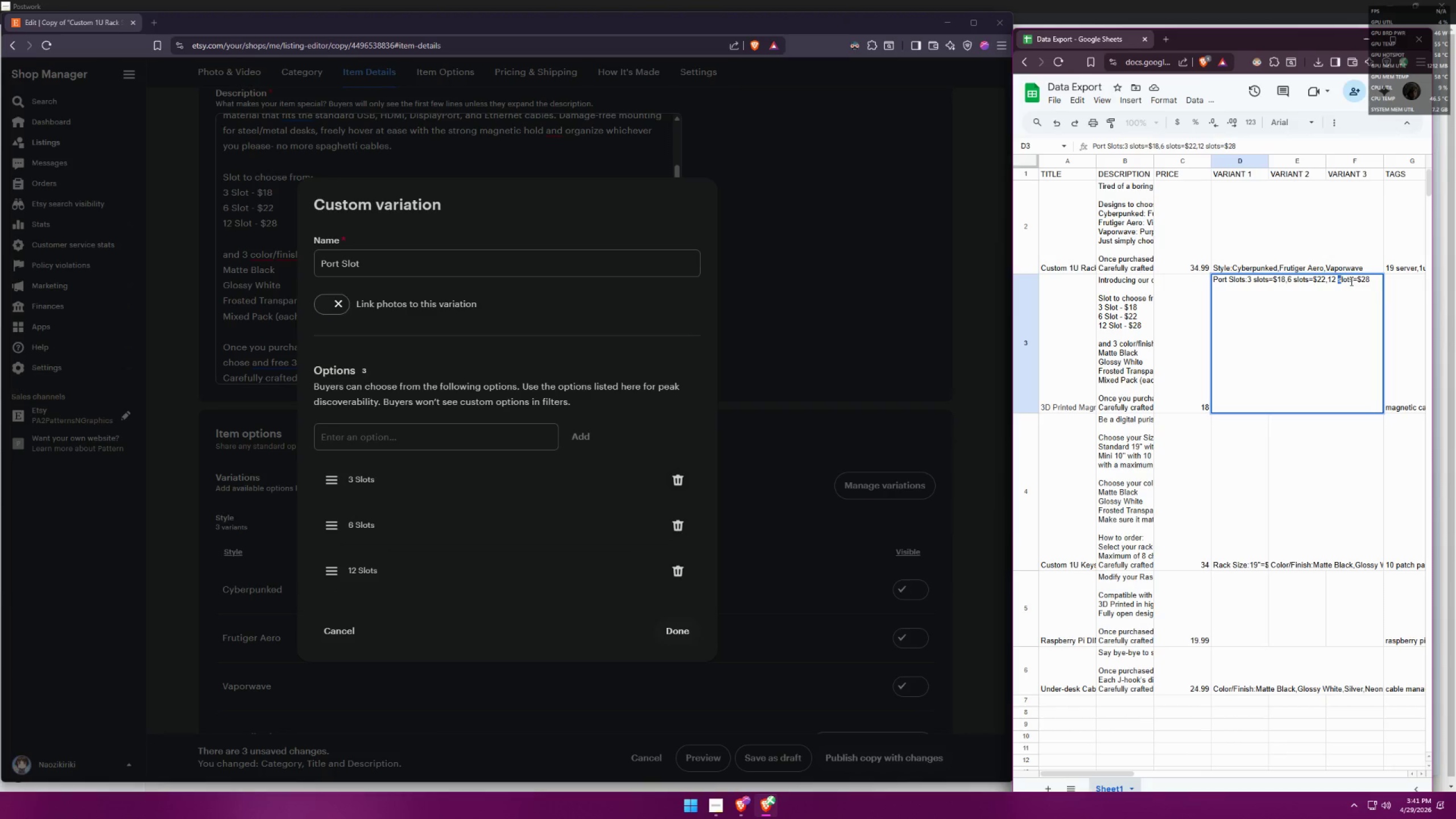 
key(Shift+S)
 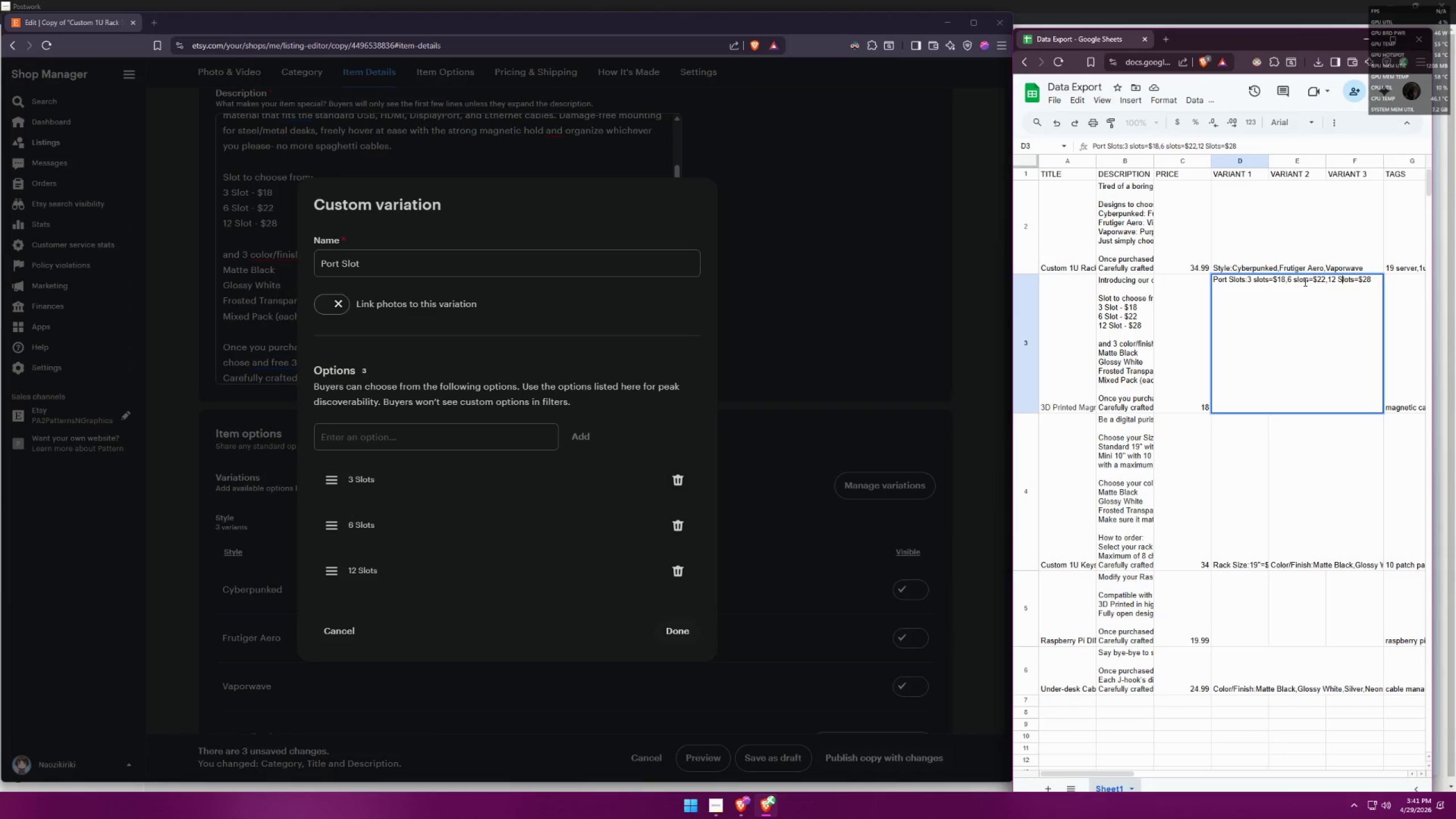 
left_click_drag(start_coordinate=[1294, 280], to_coordinate=[1298, 279])
 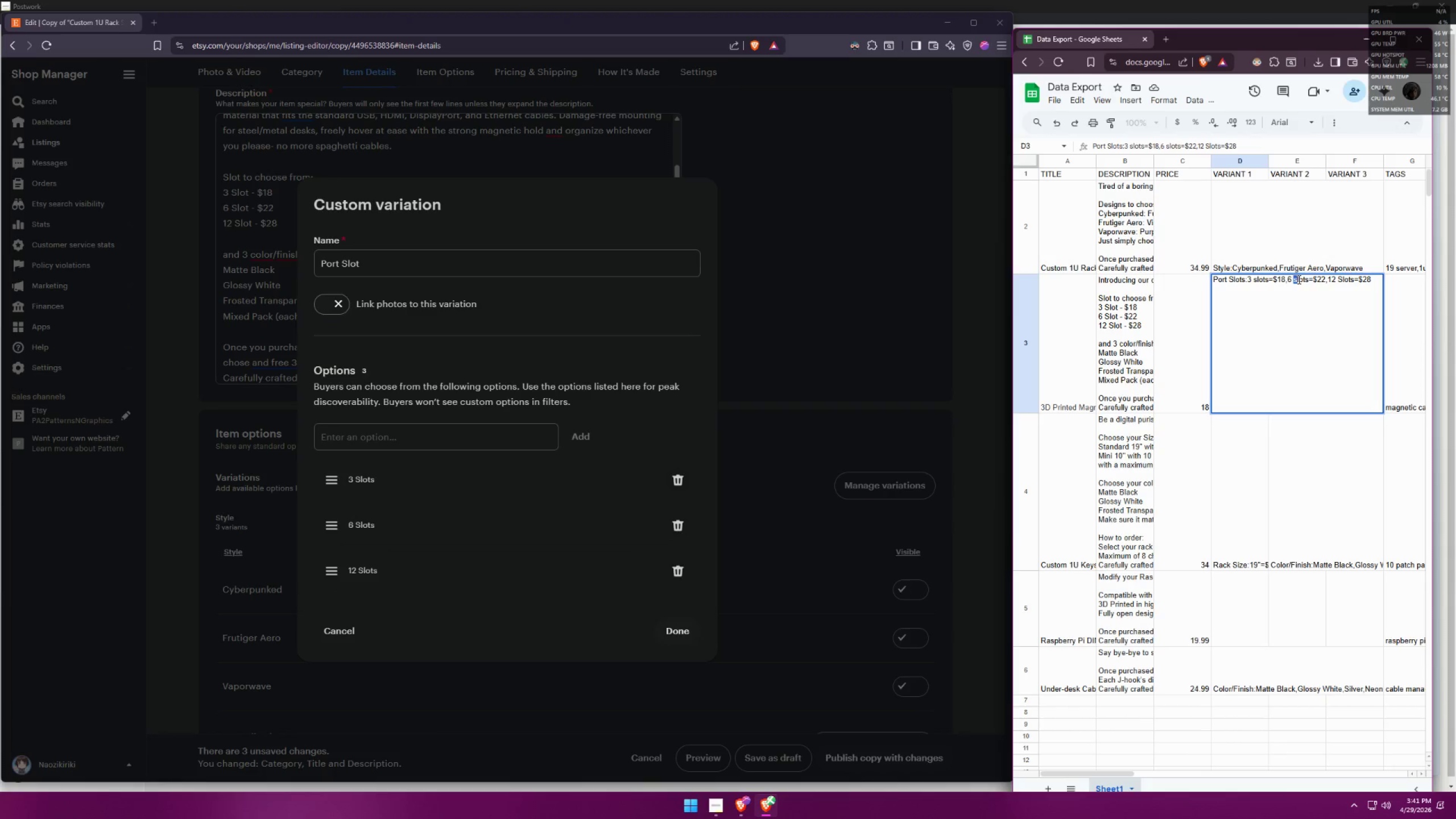 
key(Shift+ShiftLeft)
 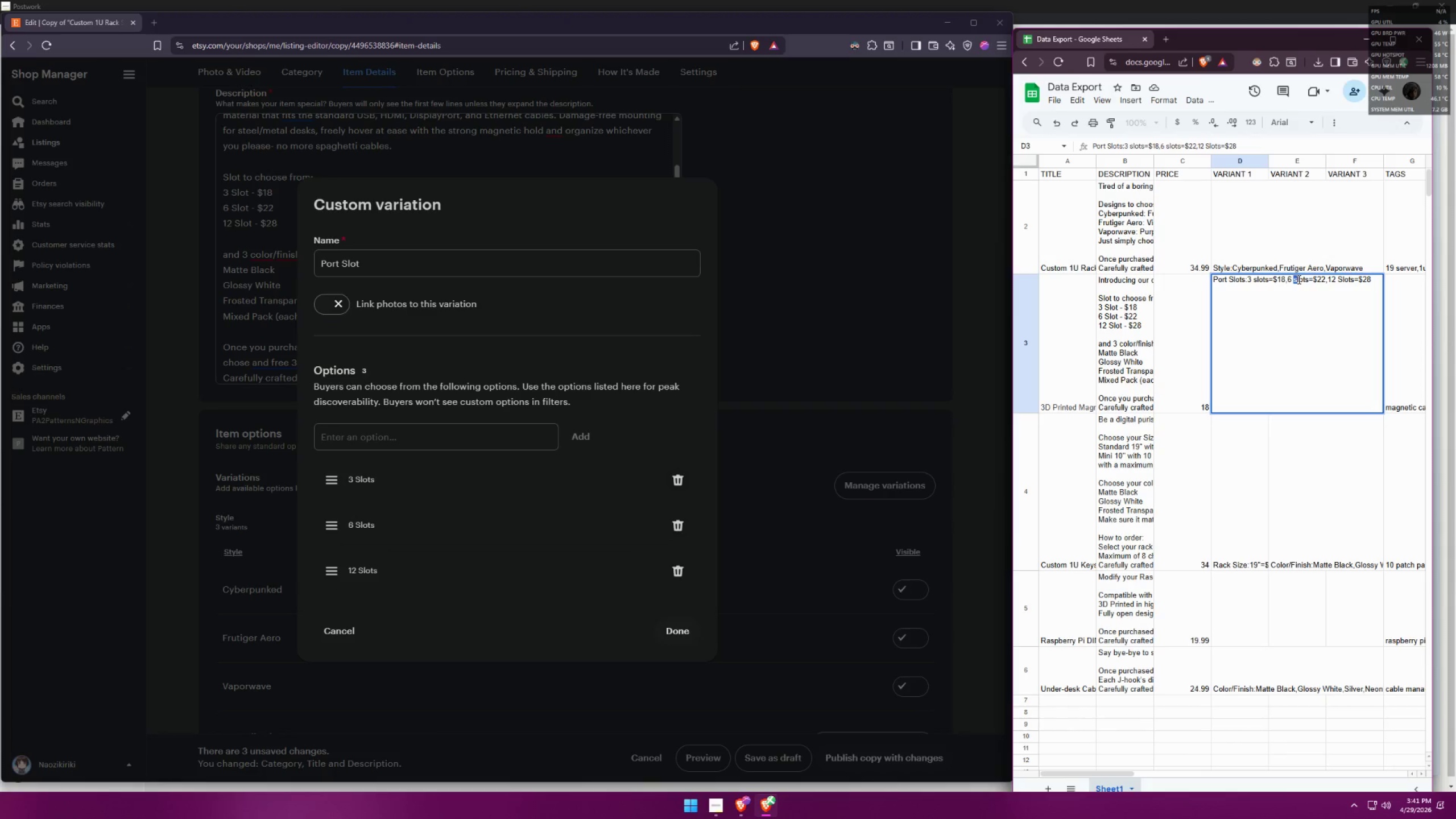 
key(Shift+S)
 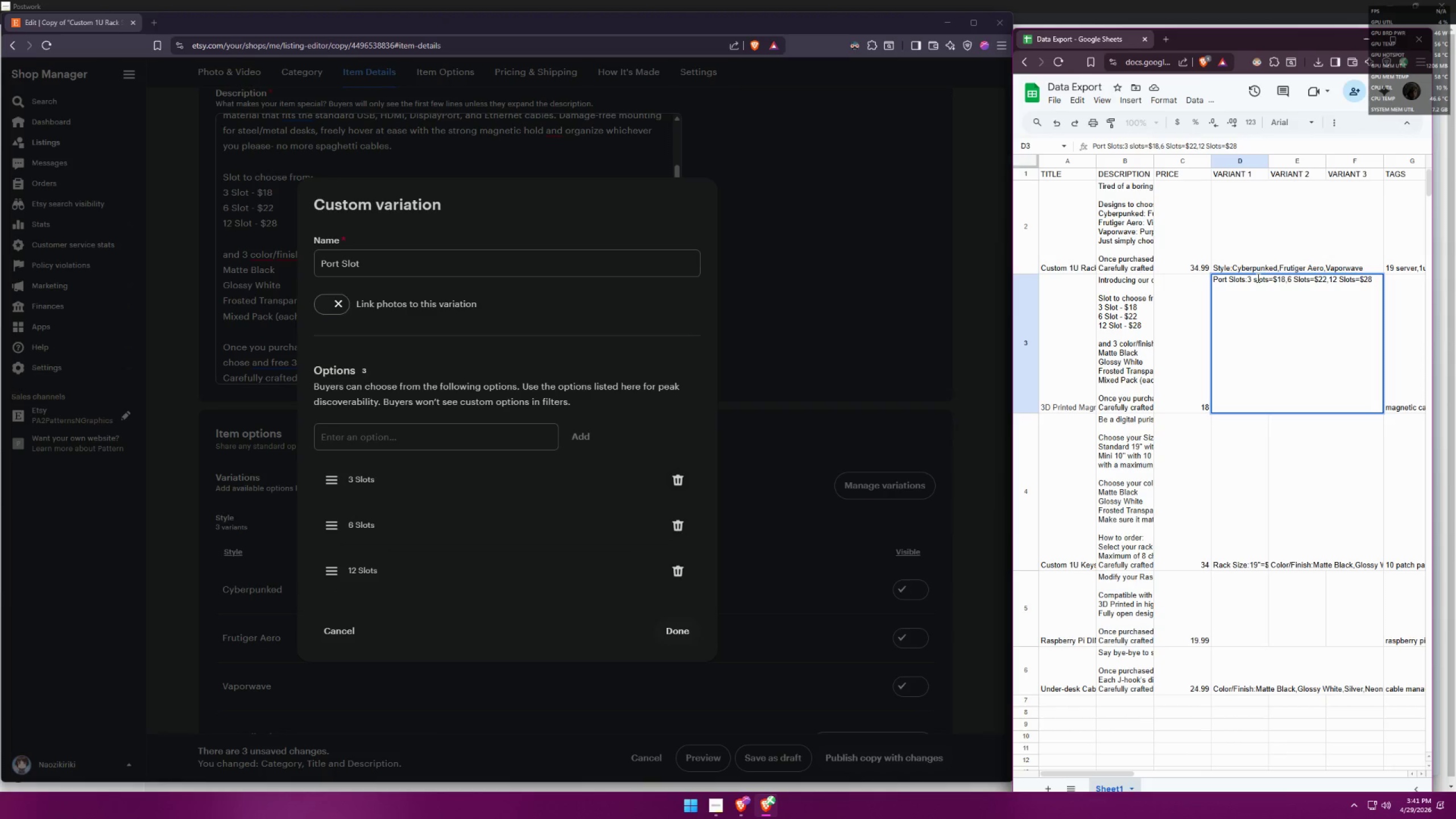 
key(Shift+ShiftLeft)
 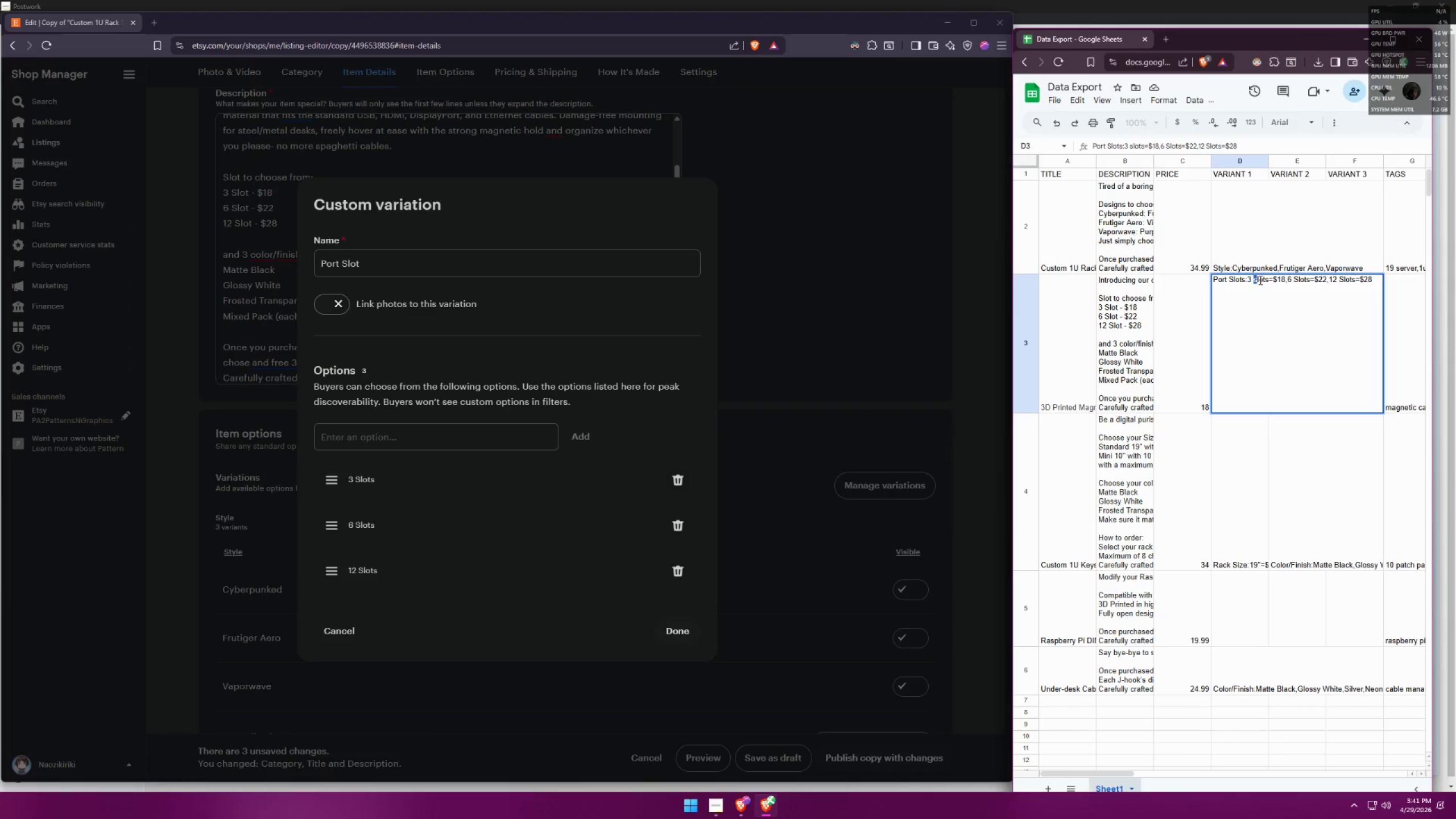 
key(Shift+S)
 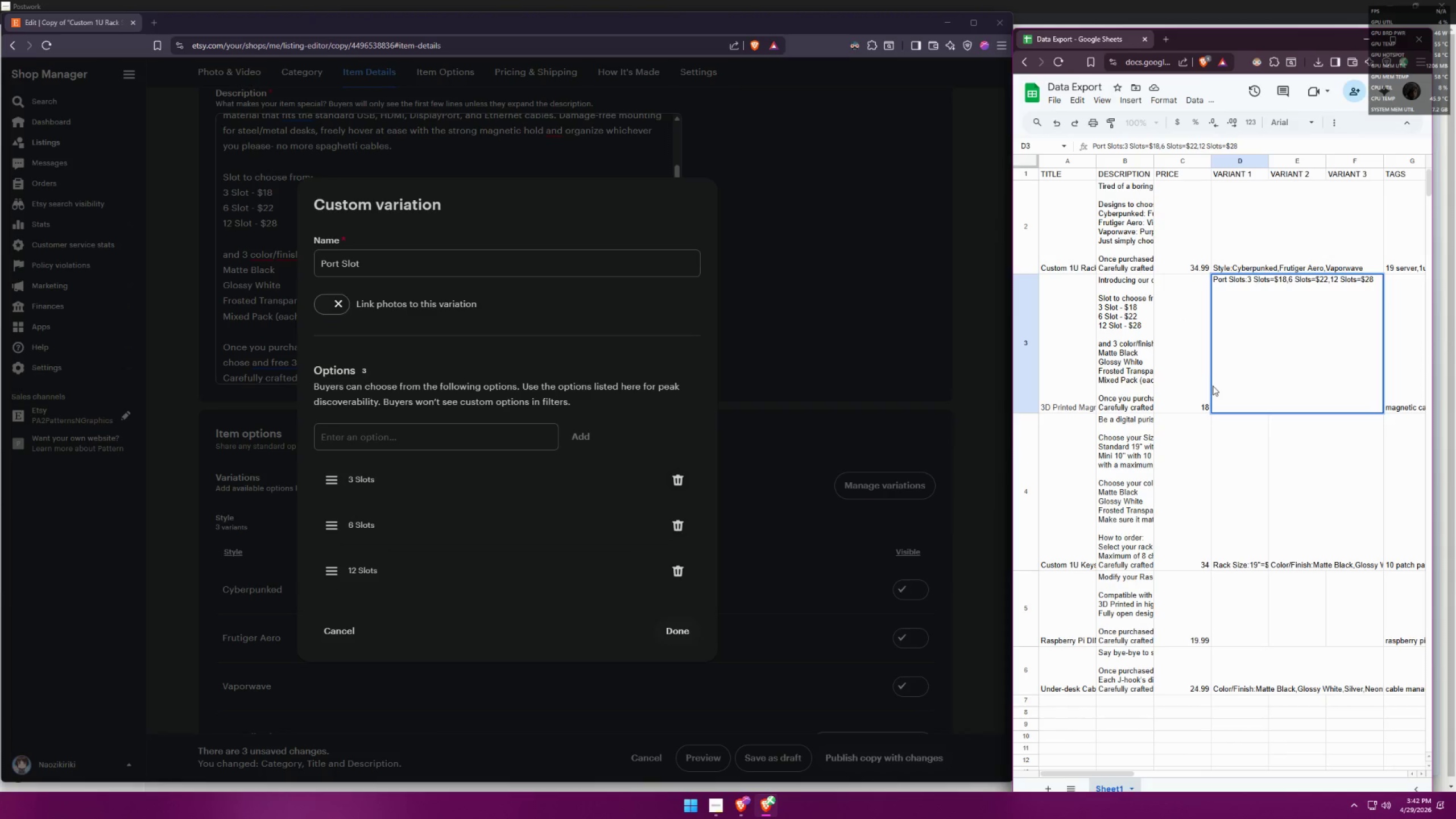 
wait(10.83)
 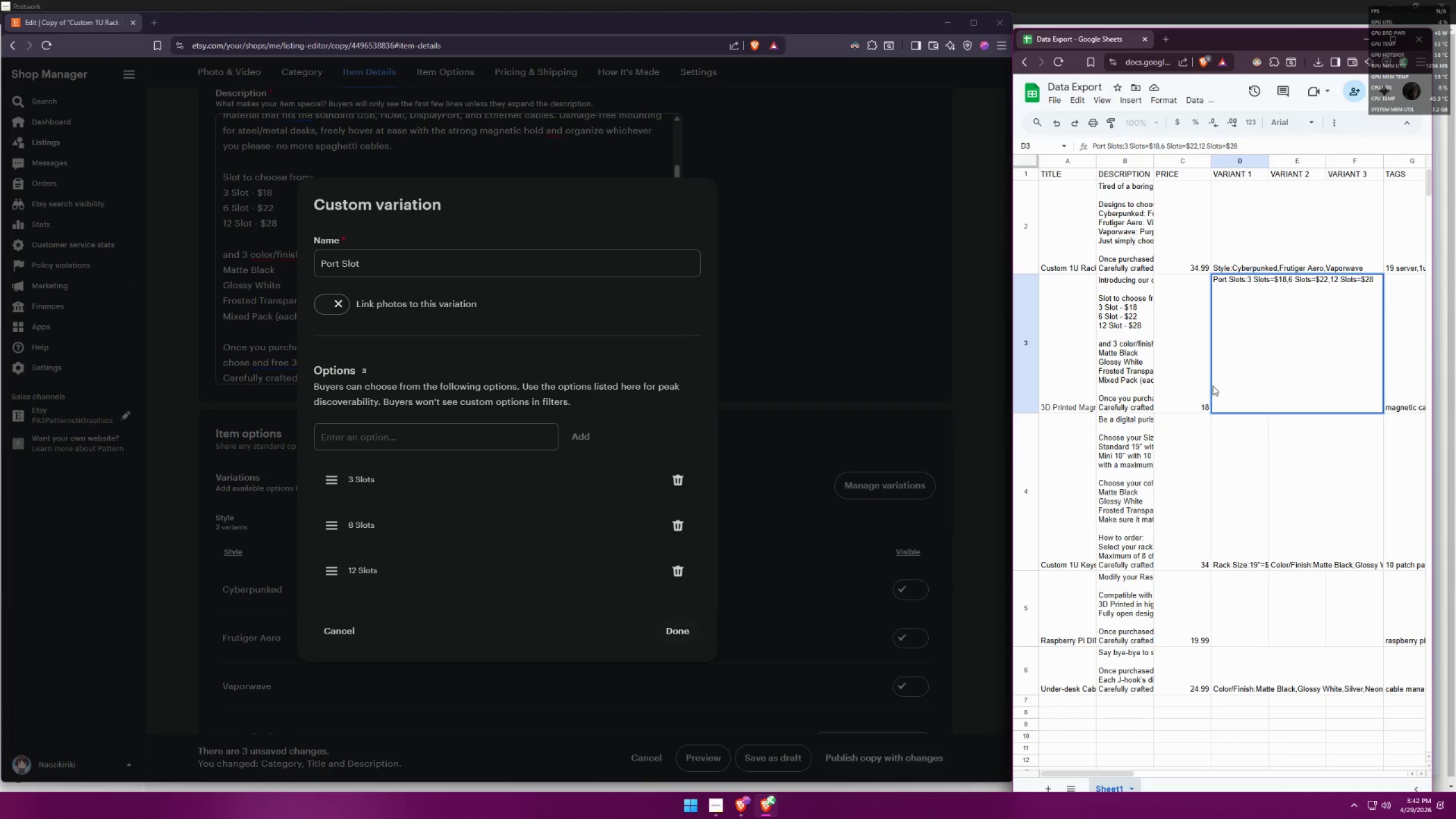 
left_click([1269, 275])
 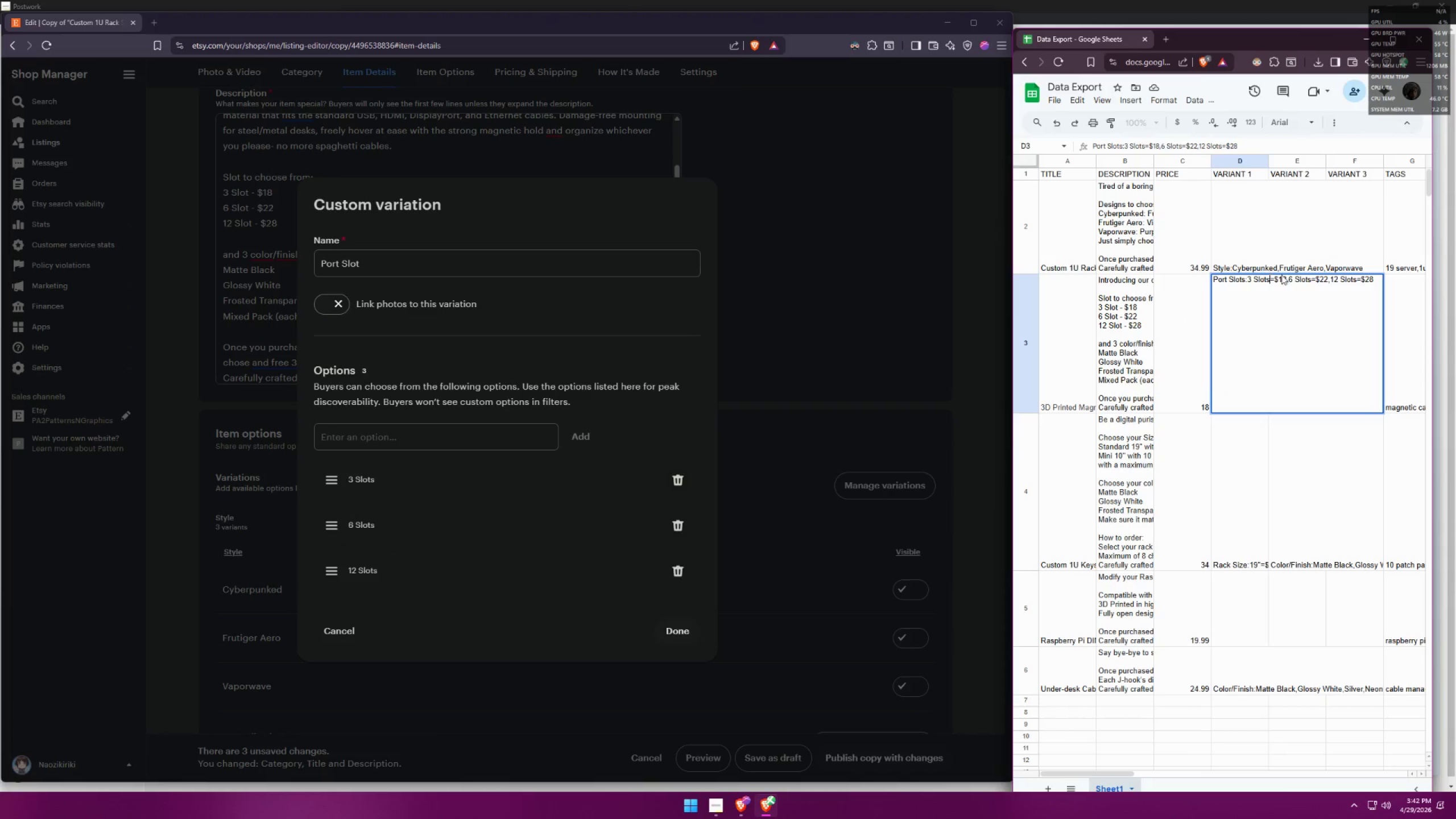 
key(Backspace)
 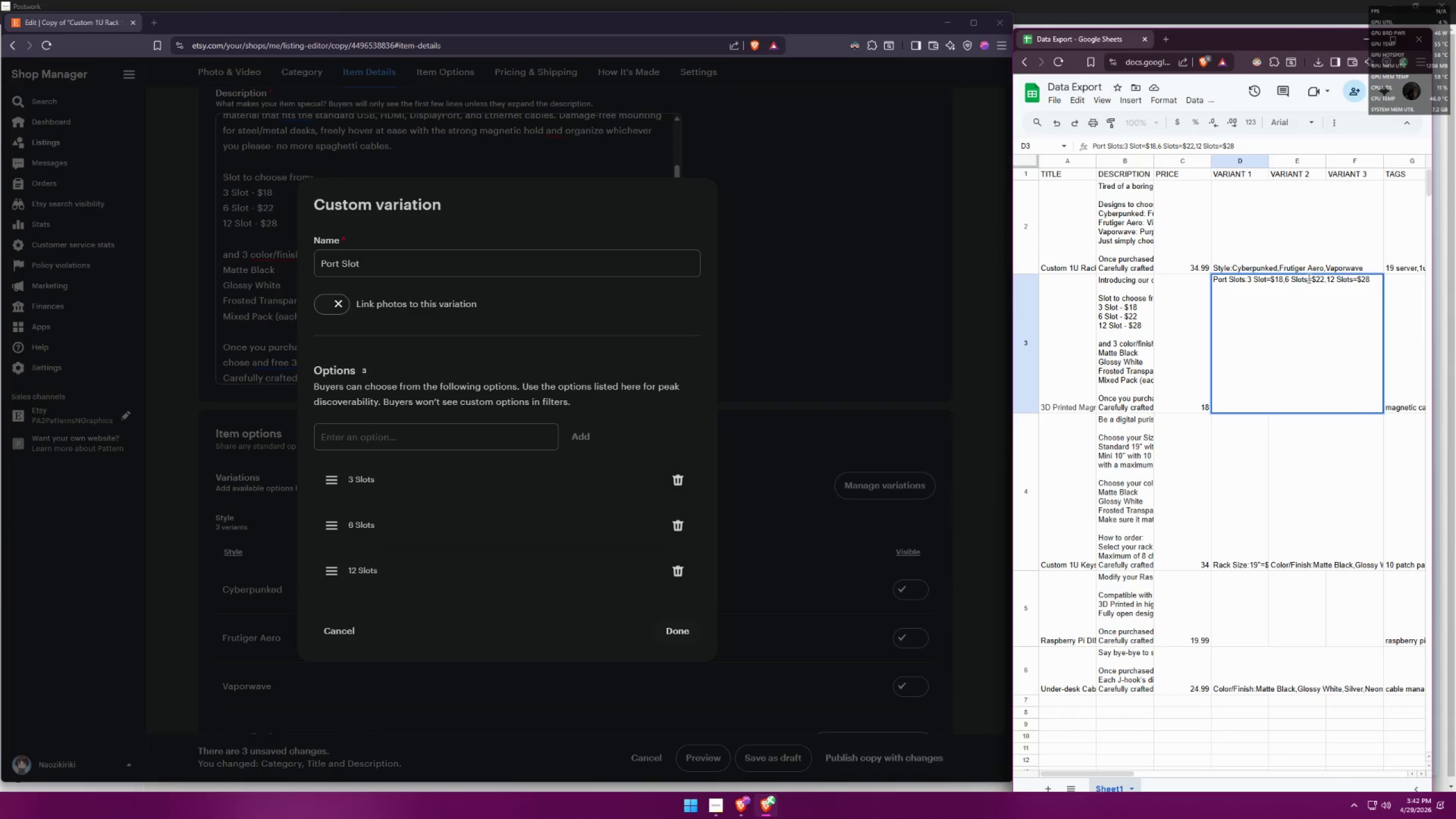 
left_click([1307, 278])
 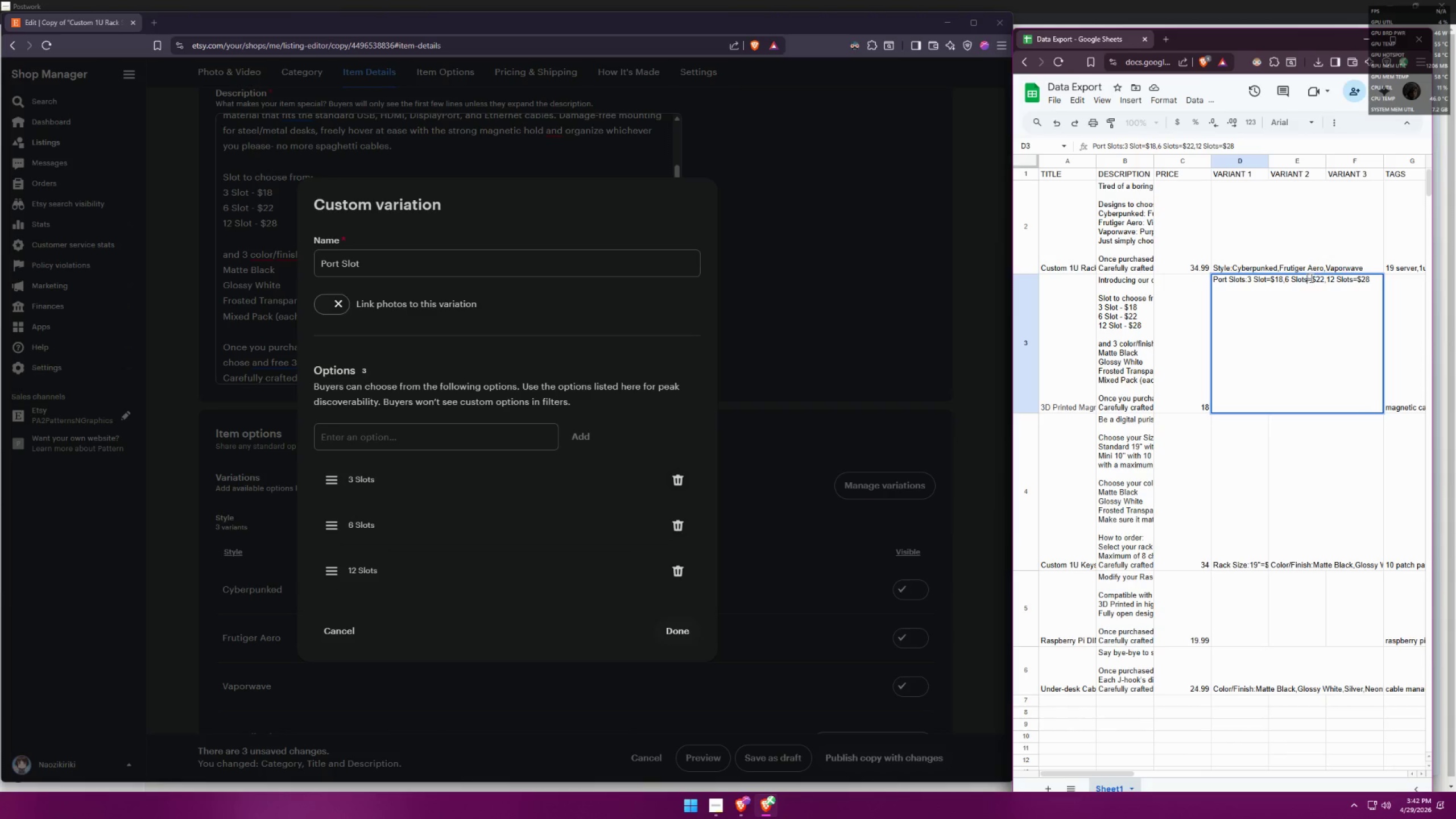 
key(Backspace)
 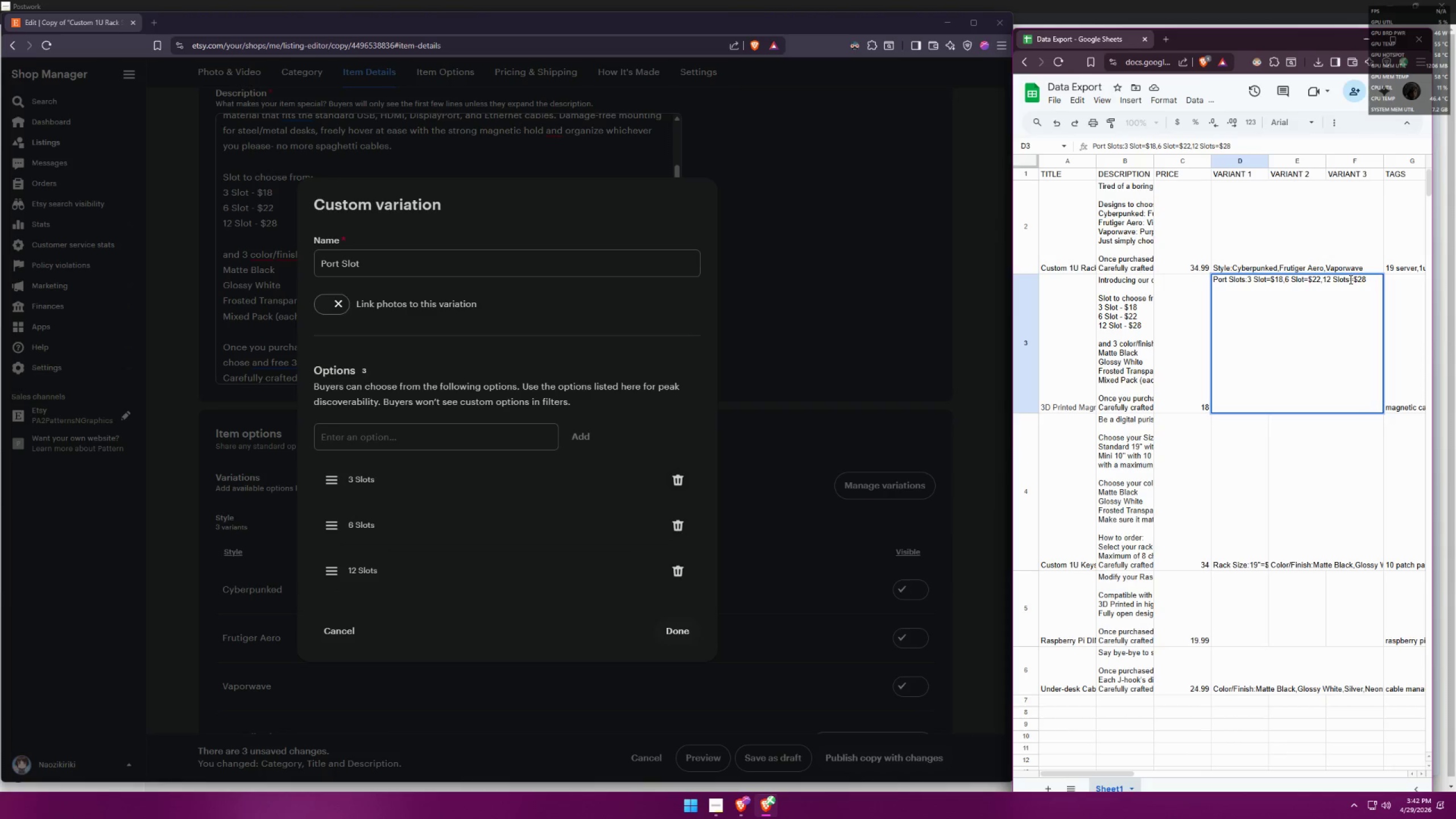 
left_click([1349, 279])
 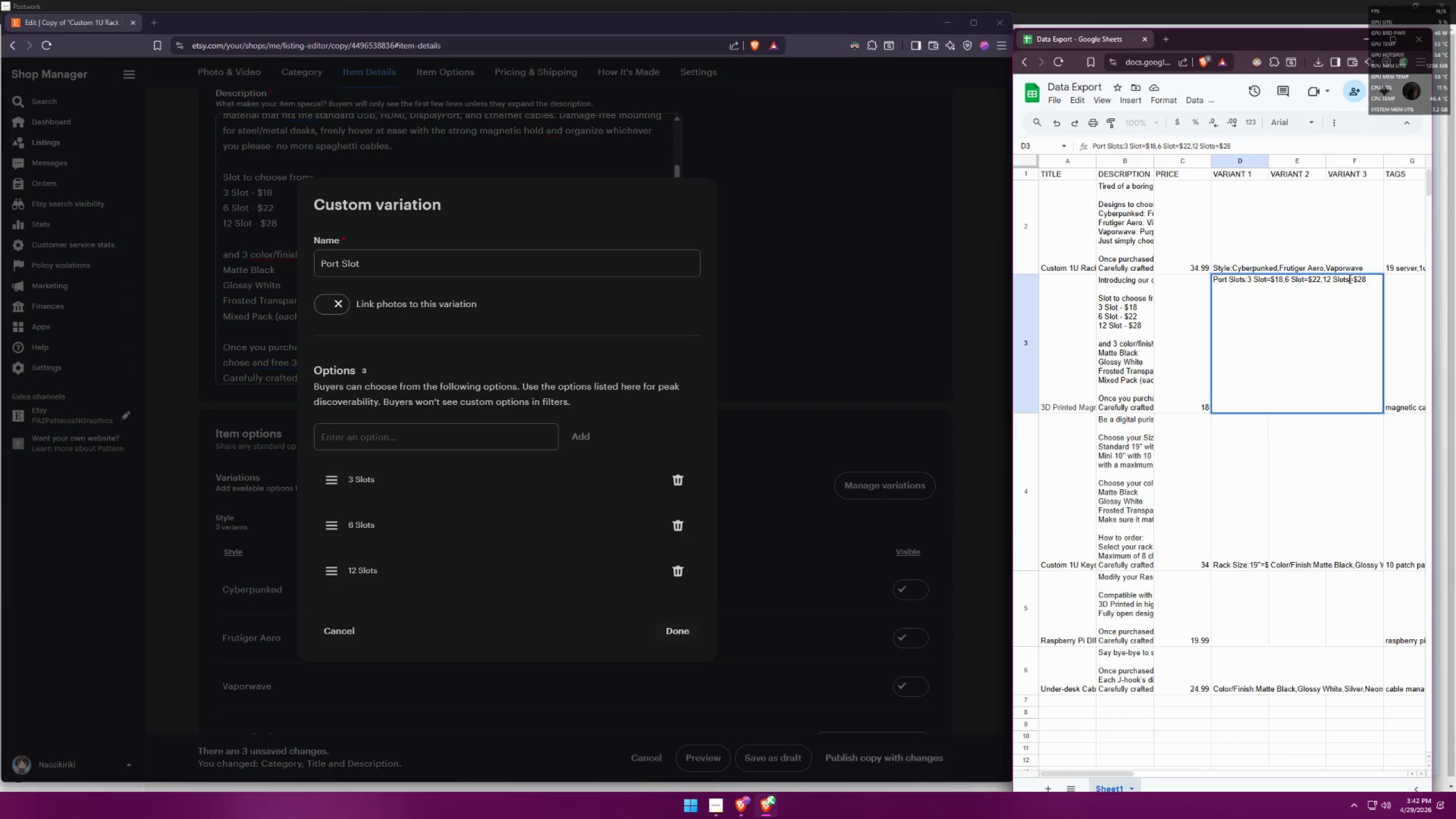 
key(Backspace)
 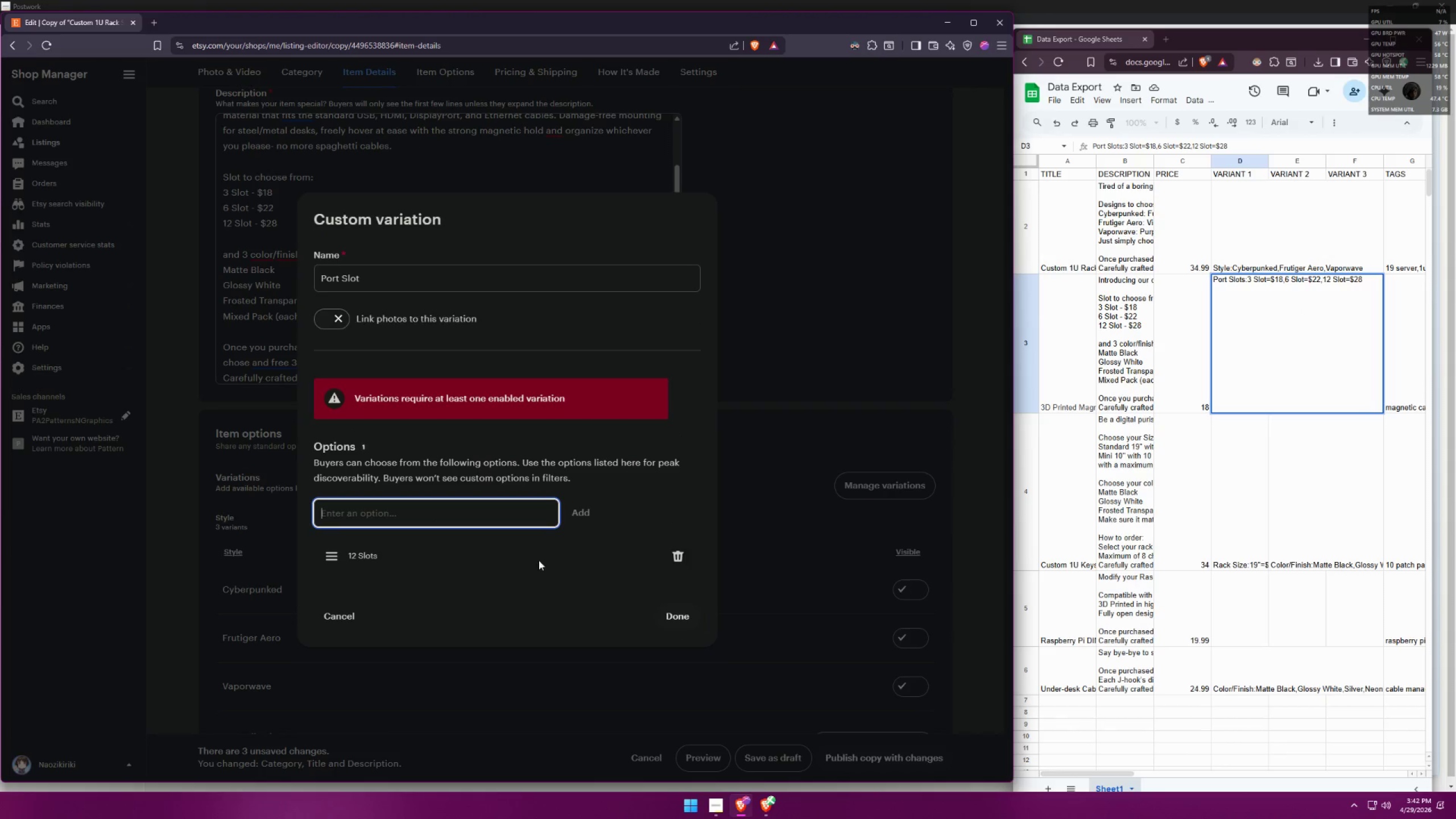 
wait(6.52)
 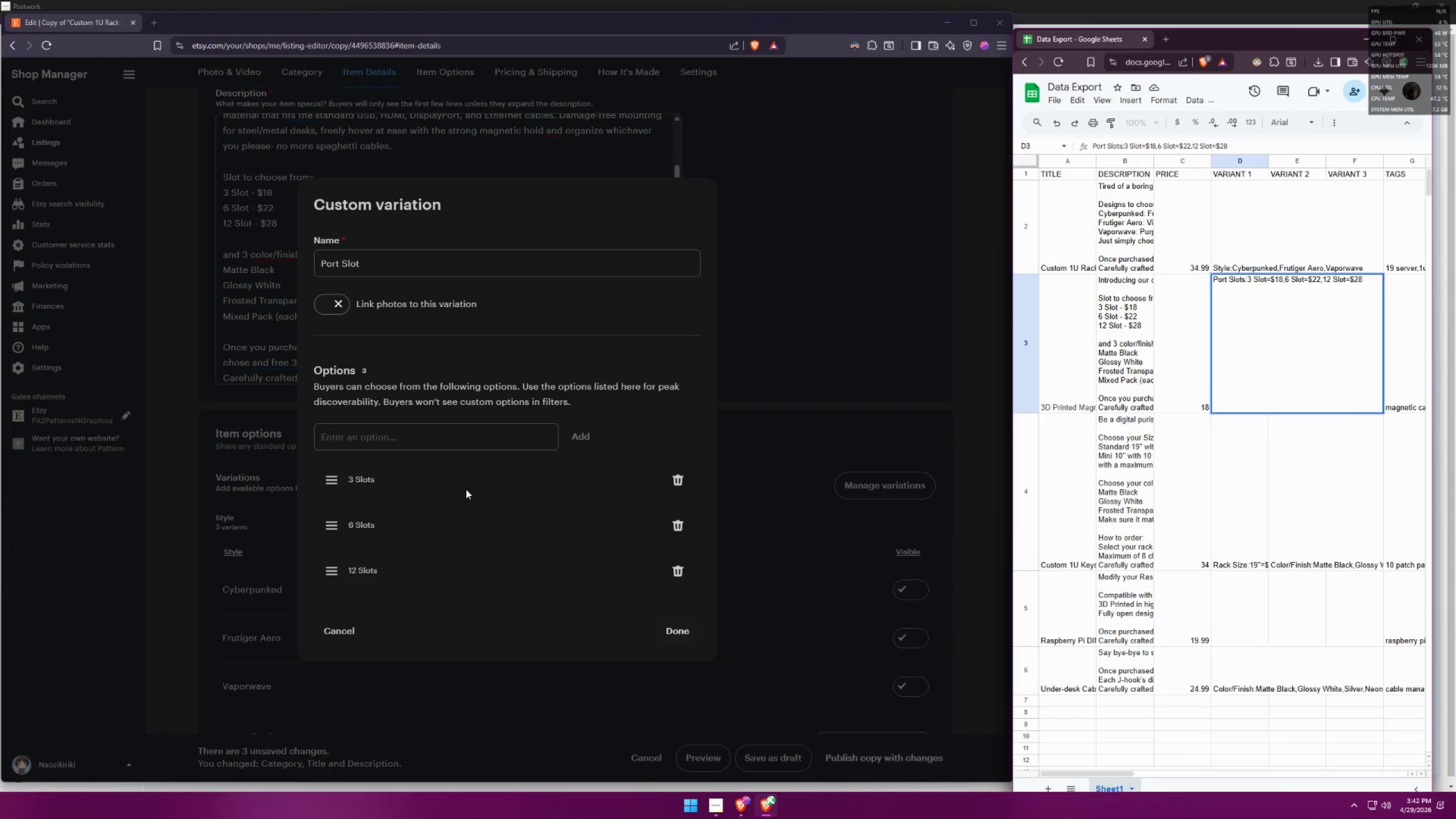 
type(3 Slot)
 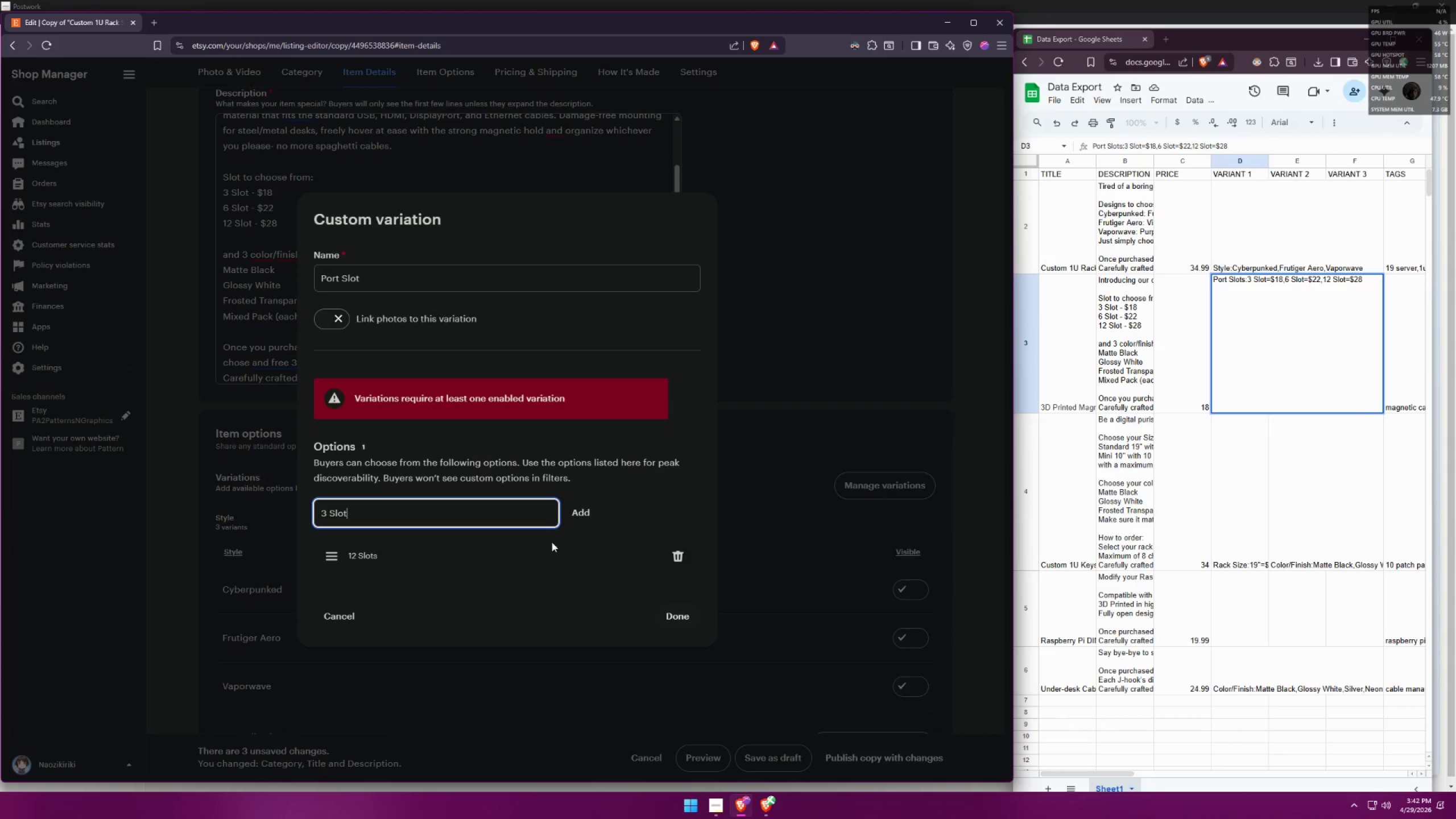 
left_click([570, 511])
 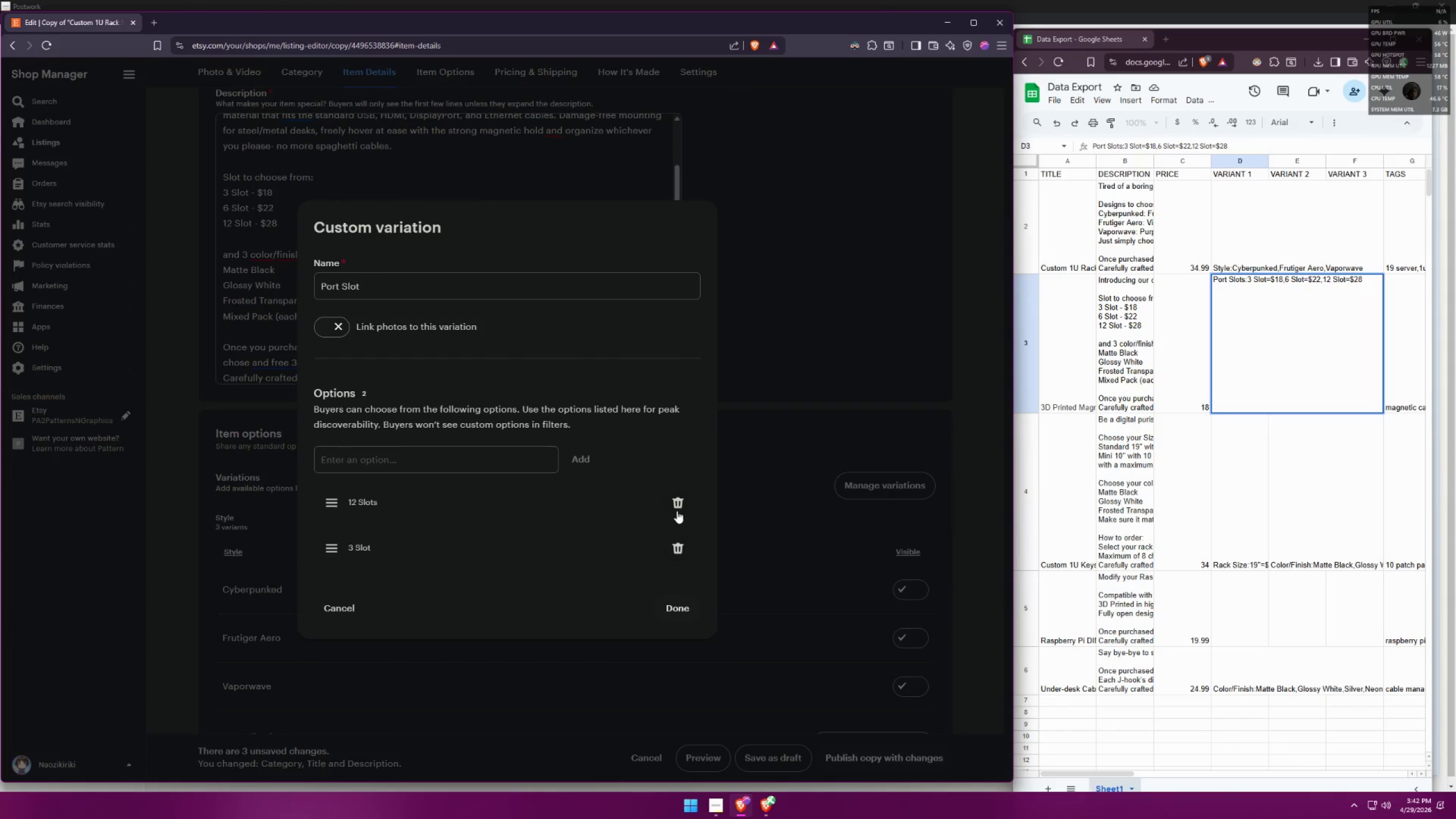 
double_click([451, 498])
 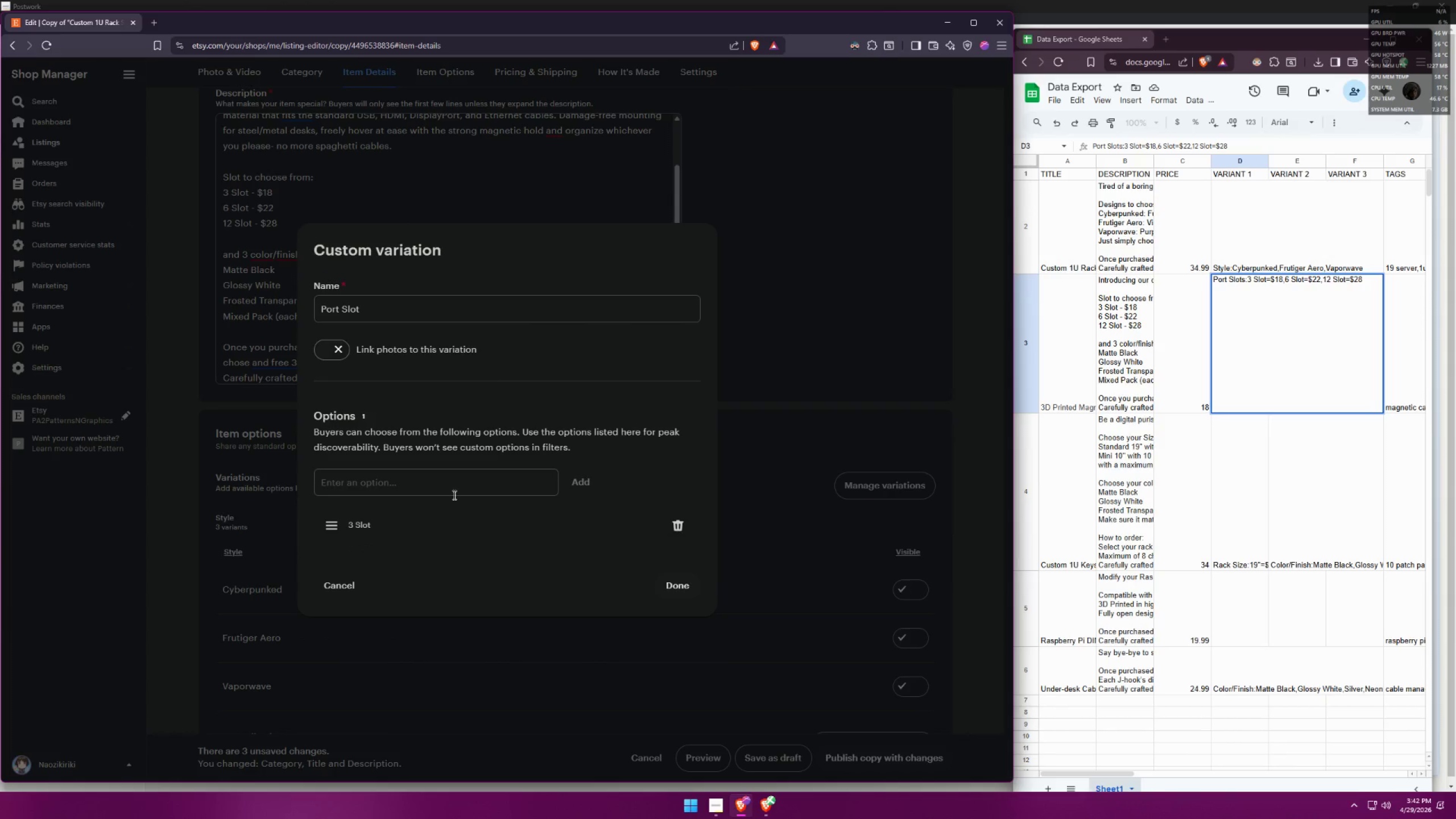 
triple_click([462, 488])
 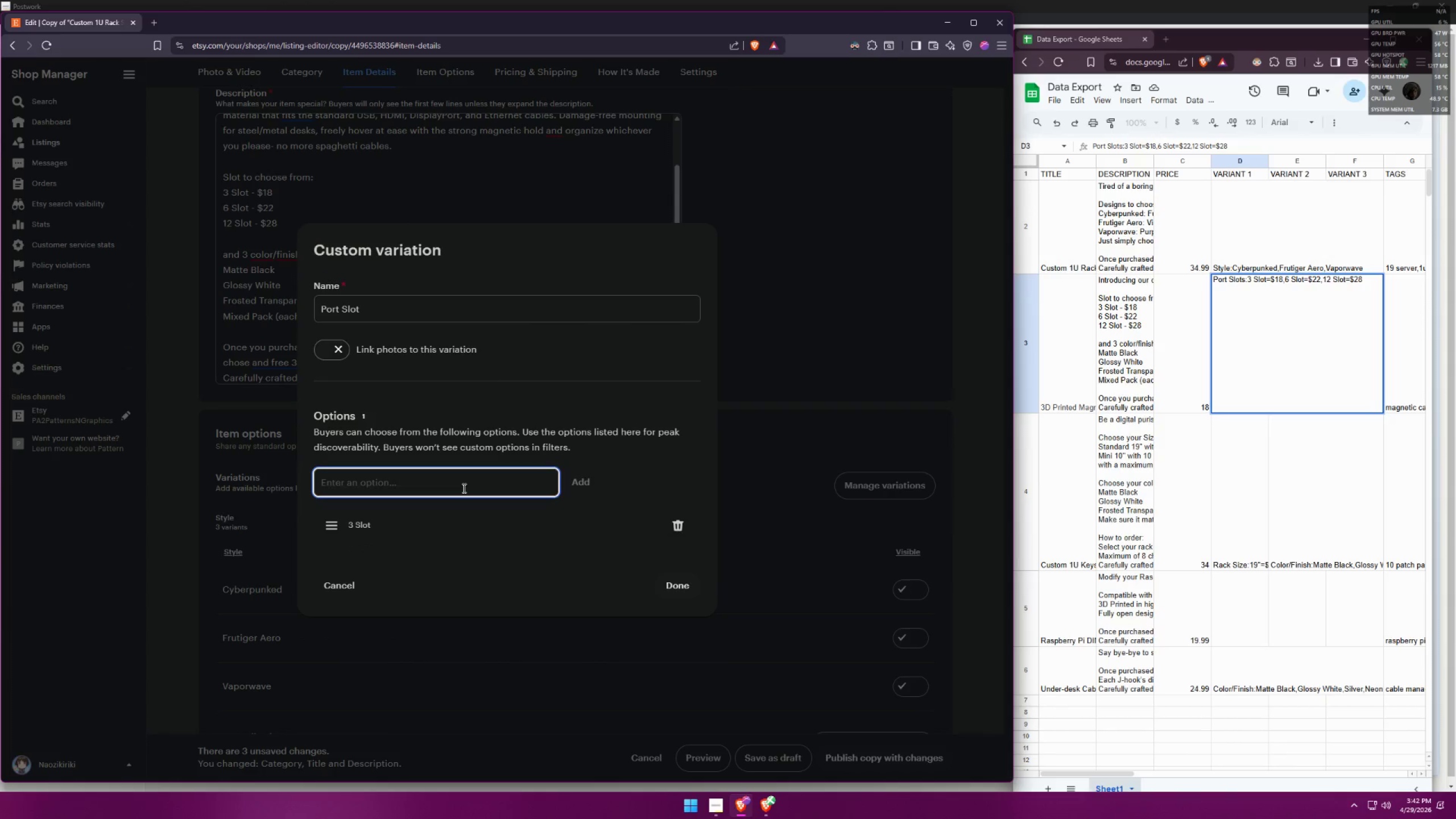 
type(6 Slot)
 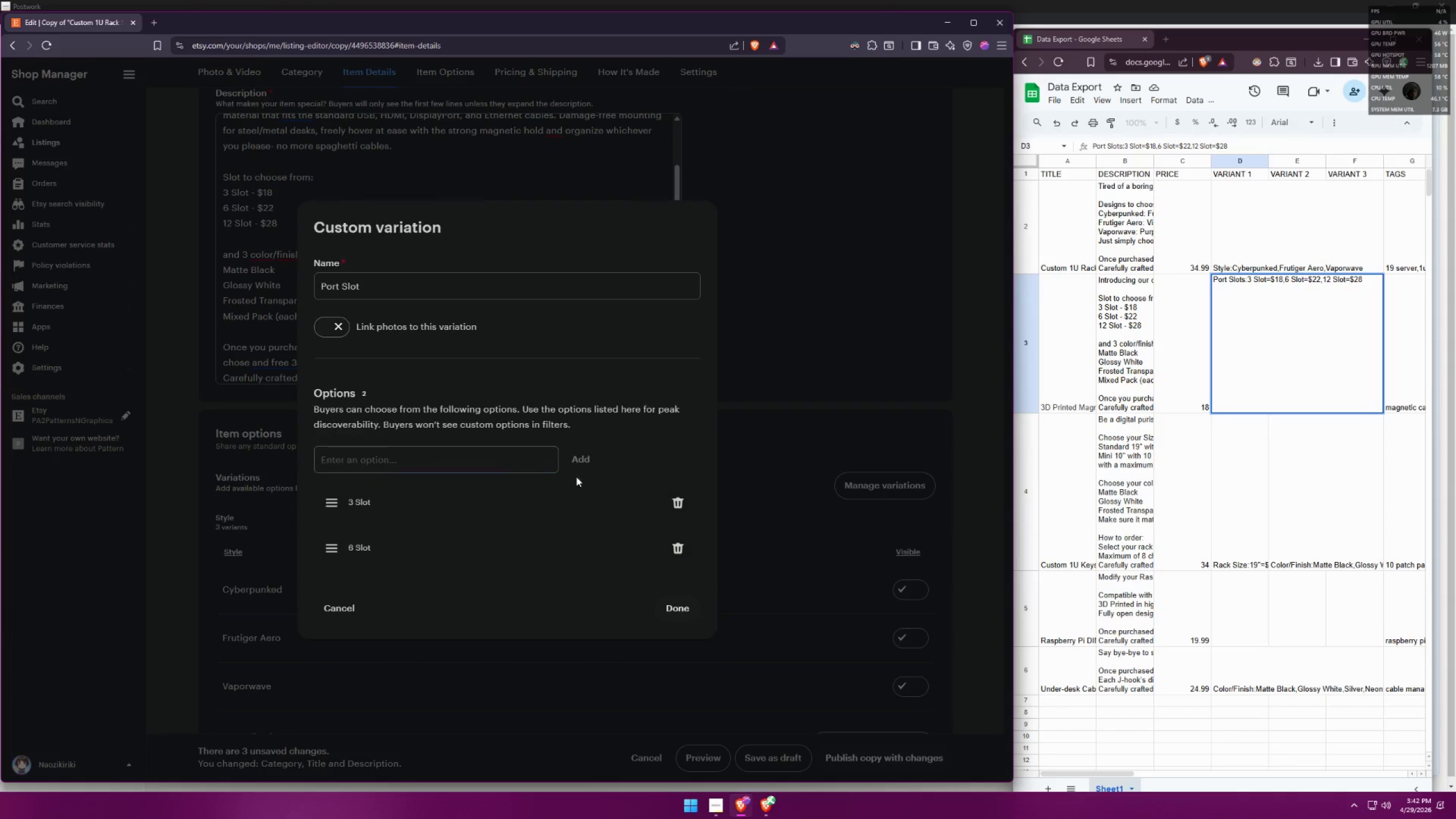 
double_click([493, 466])
 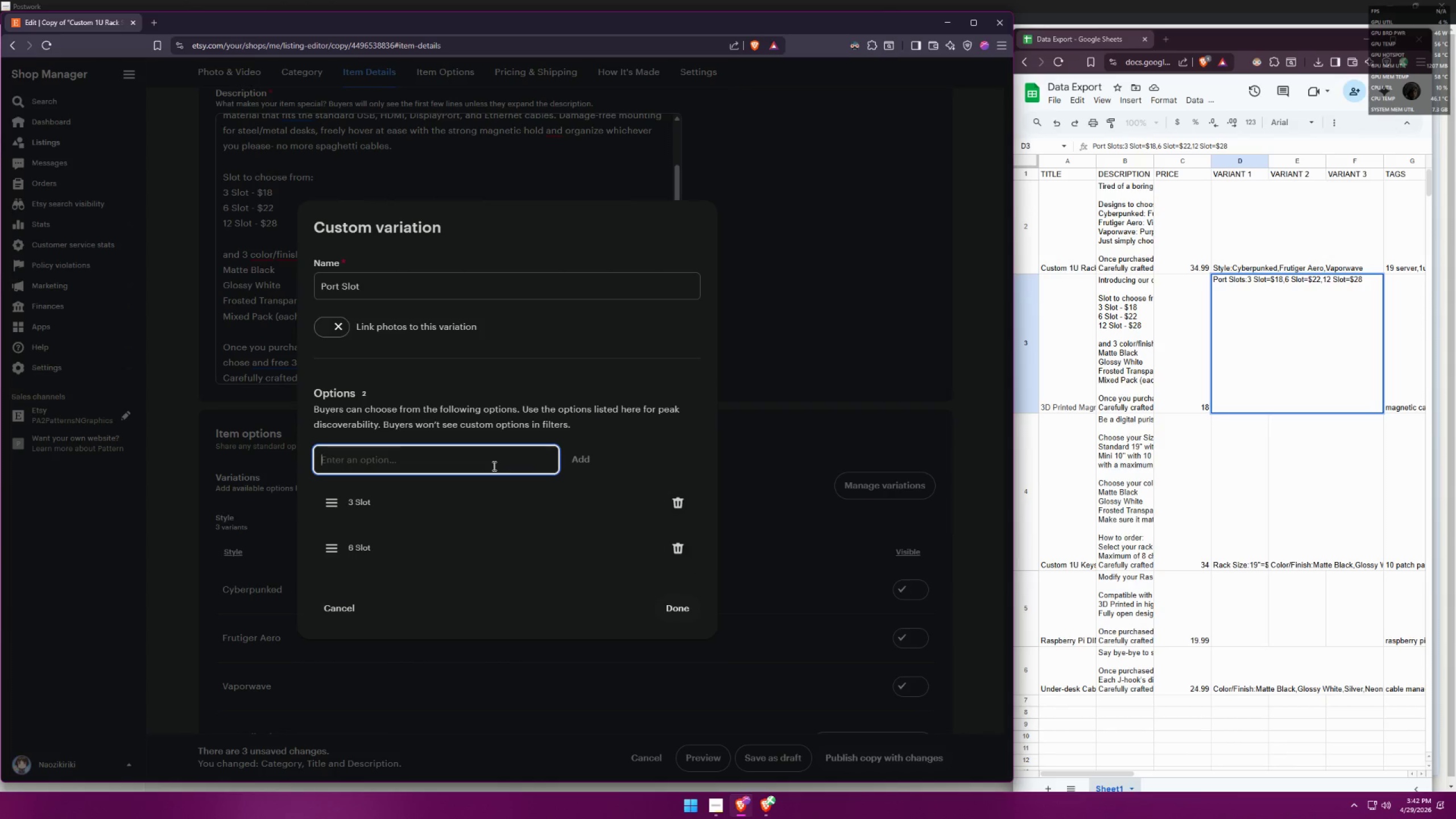 
type(12 Slot)
 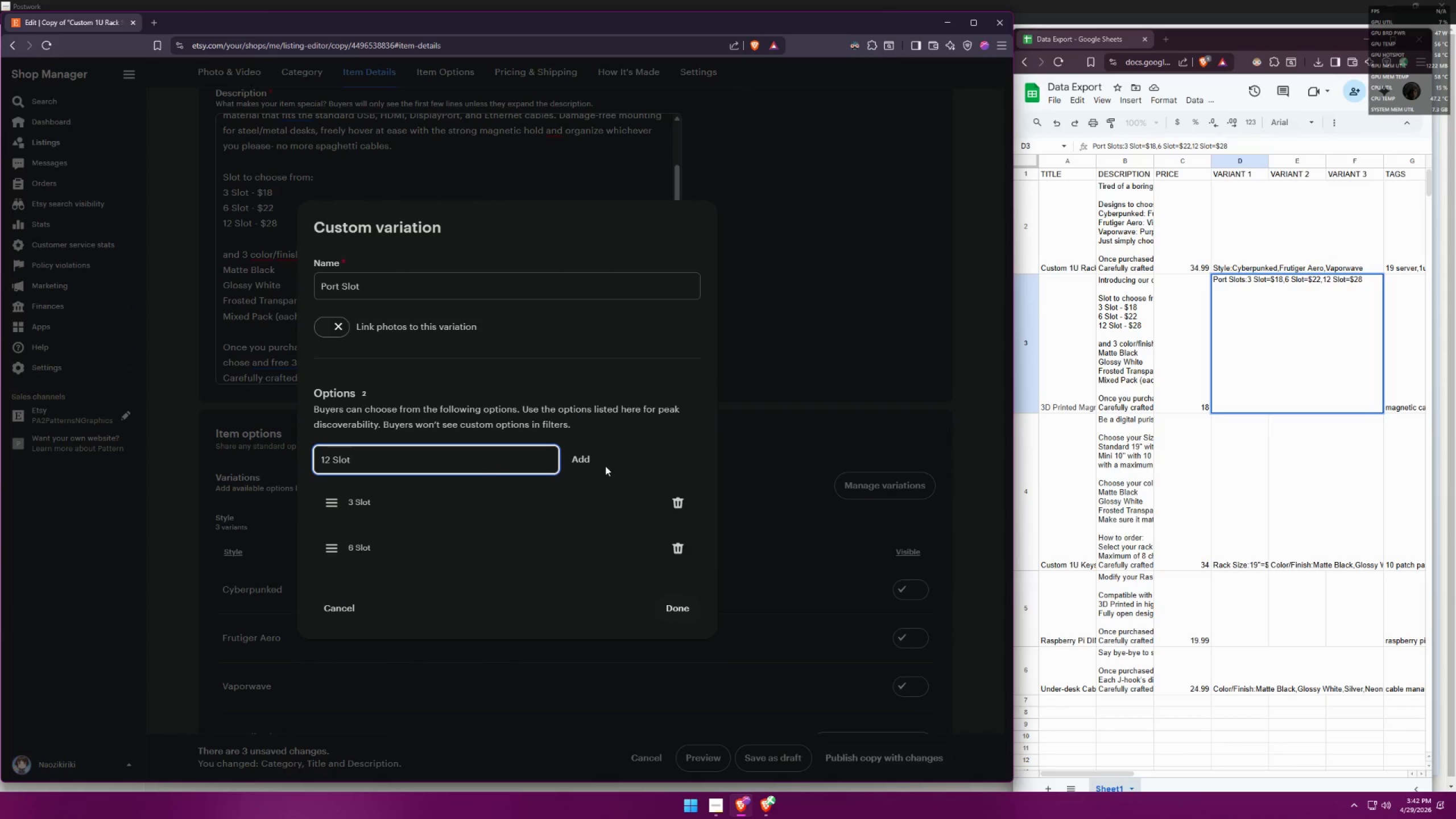 
left_click([587, 462])
 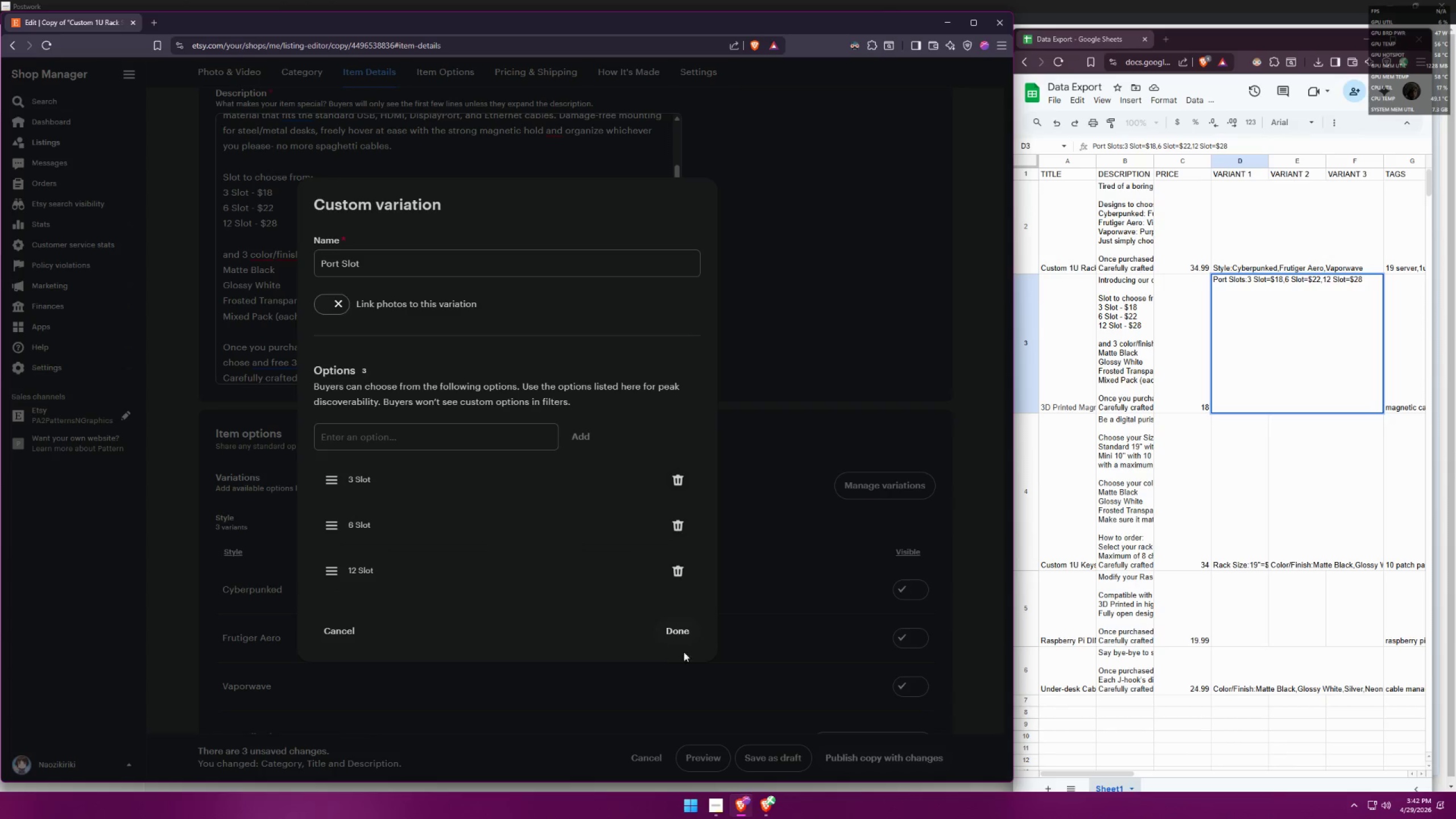 
left_click([682, 635])
 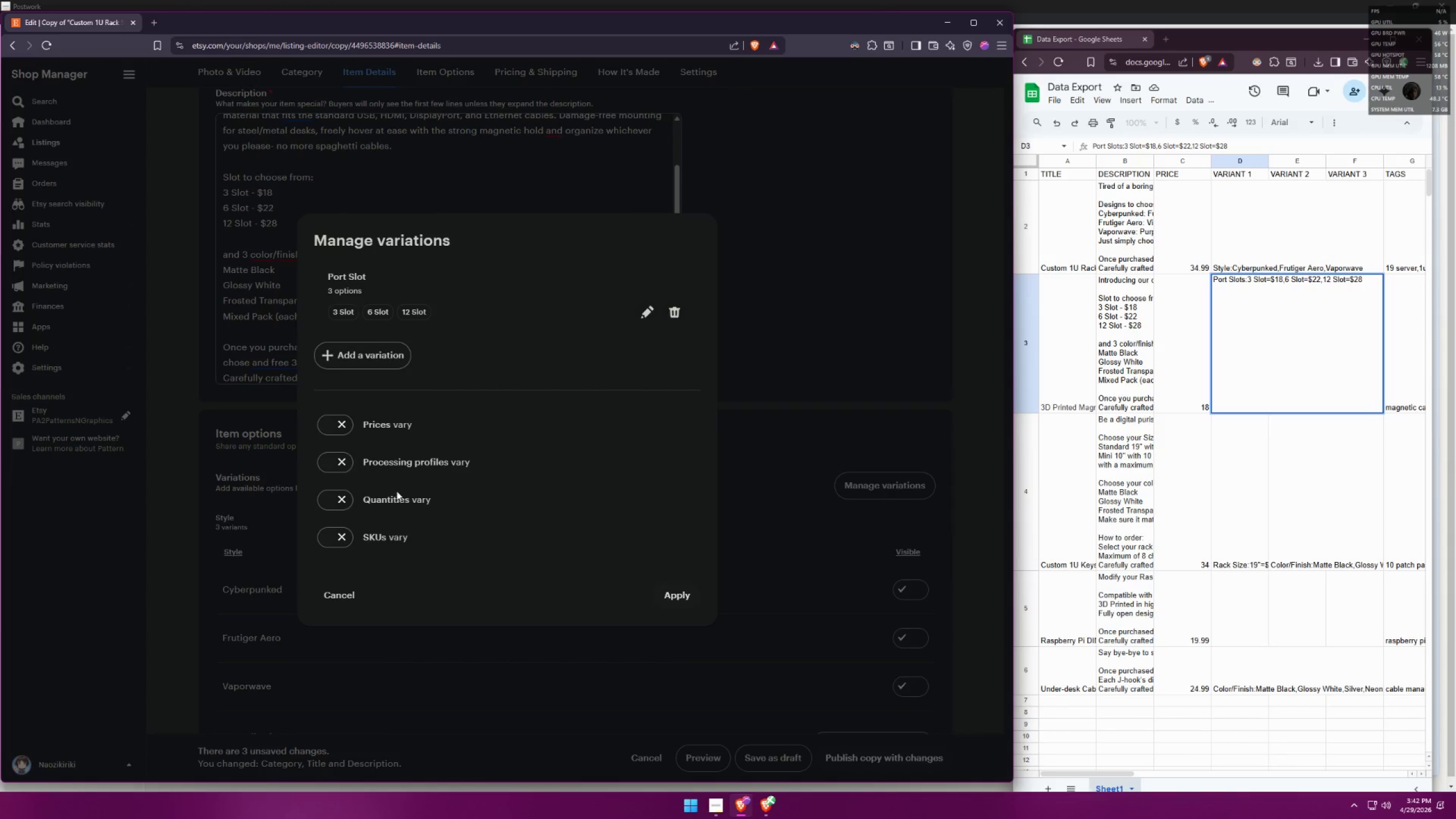 
left_click([341, 427])
 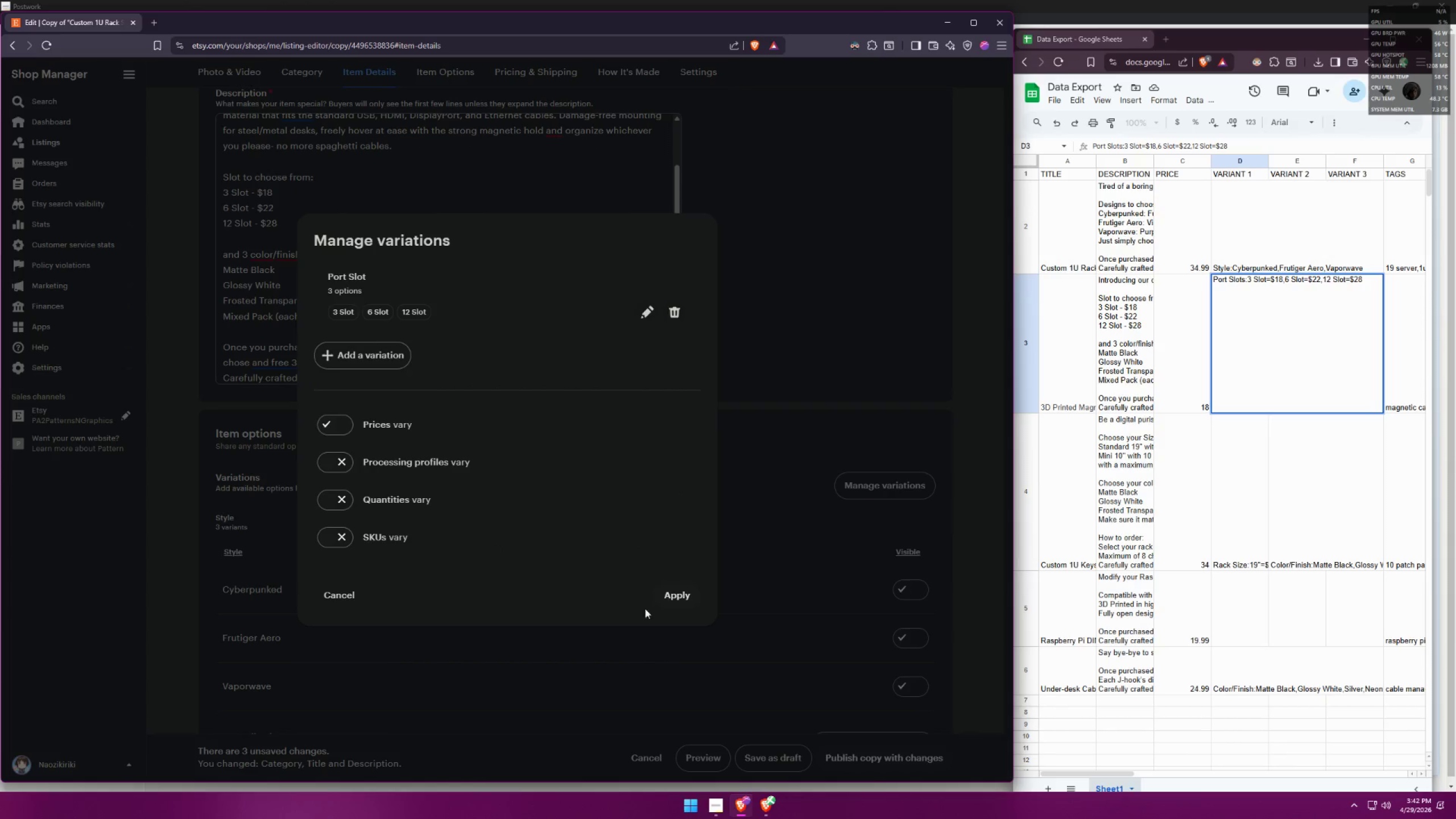 
left_click([684, 597])
 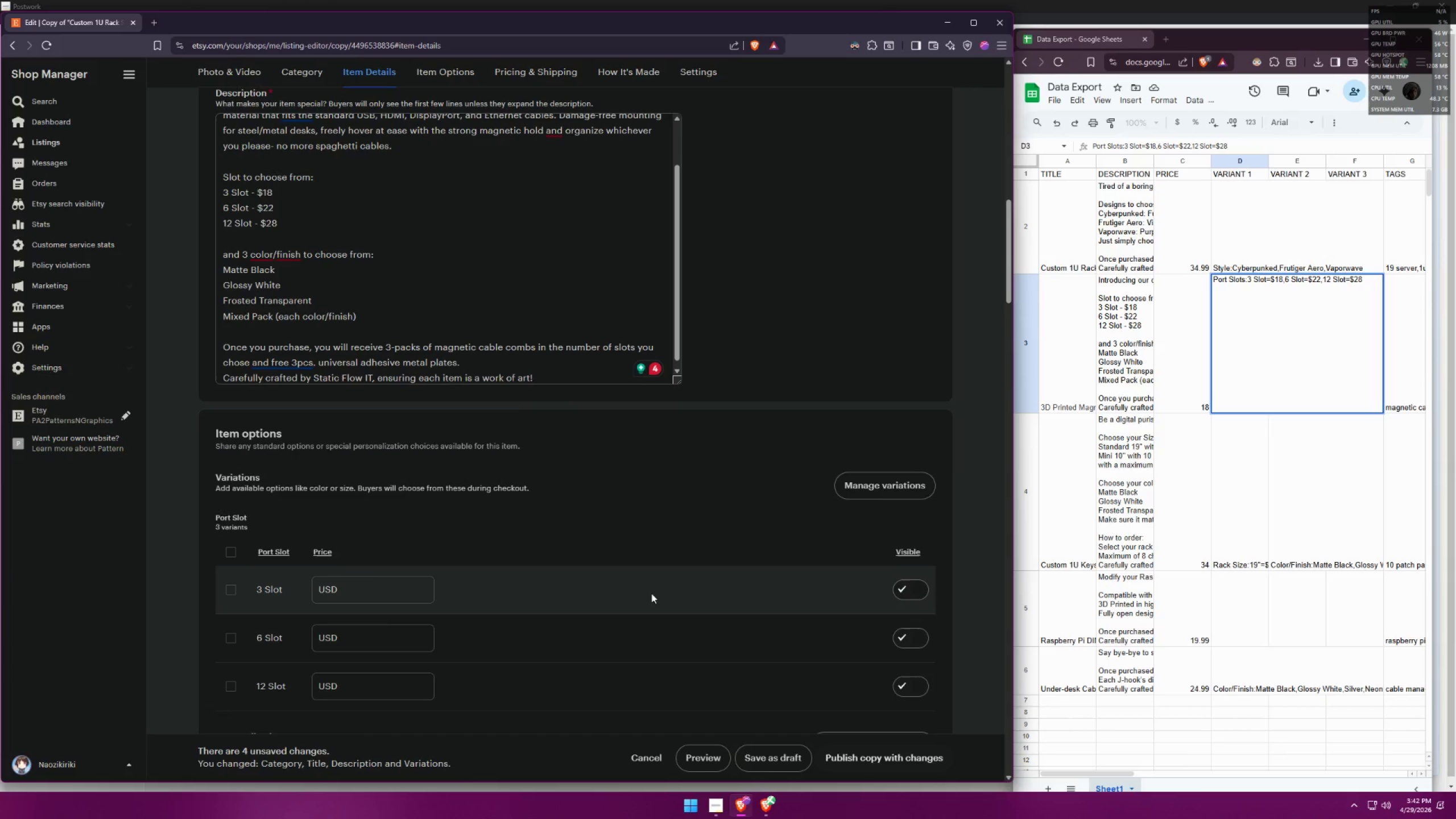 
left_click([342, 478])
 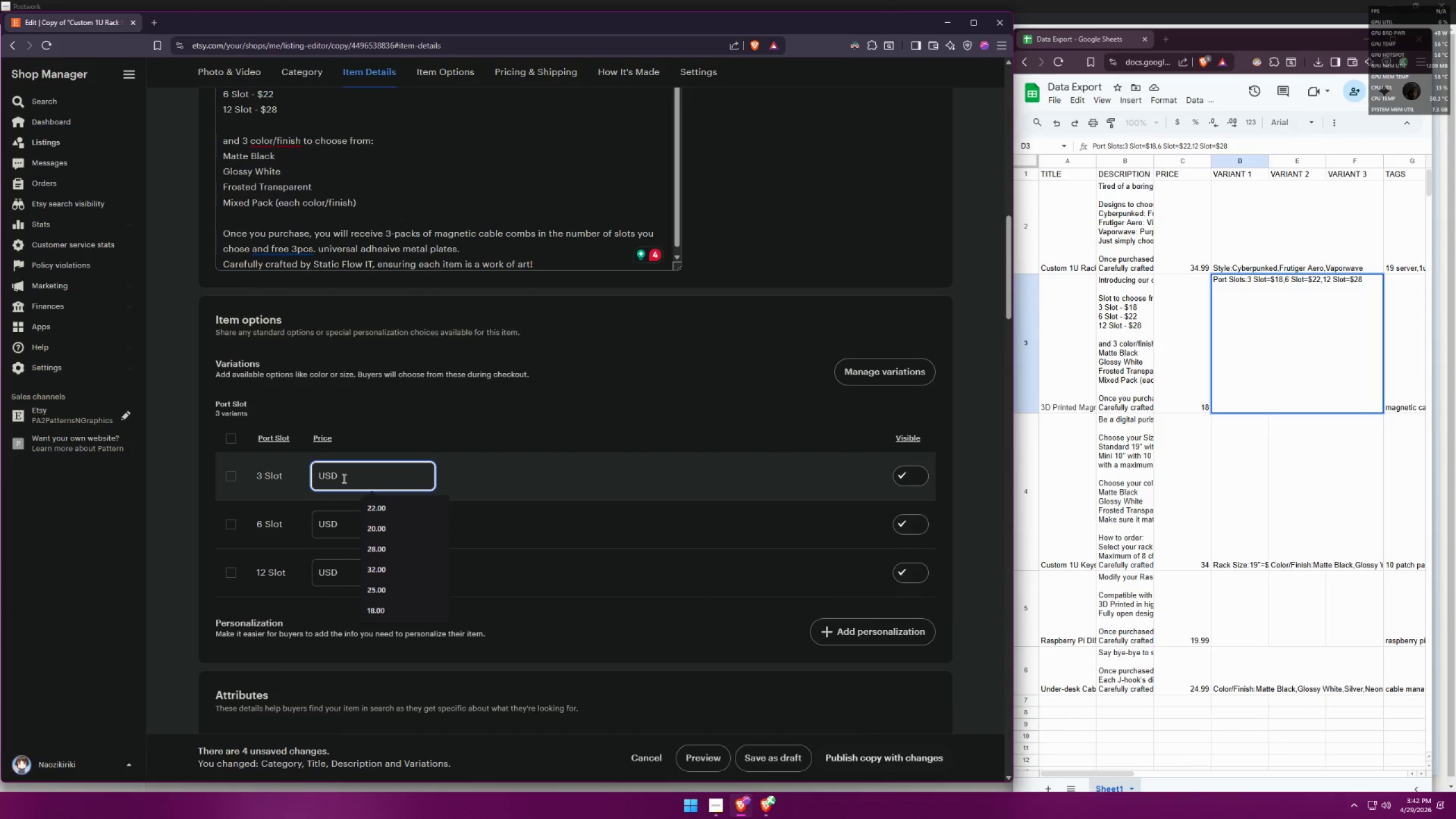 
scroll: coordinate [585, 559], scroll_direction: down, amount: 2.0
 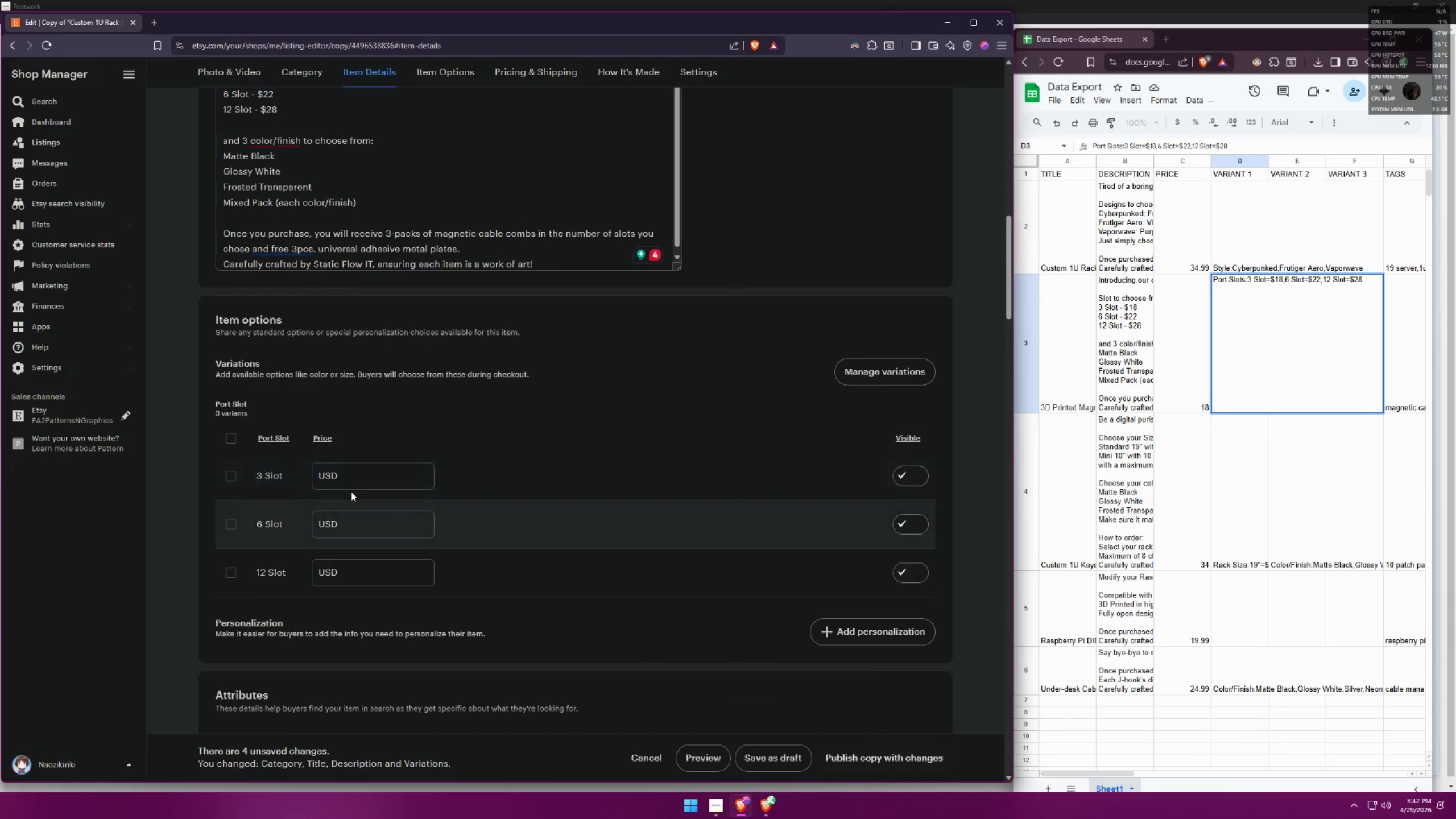 
key(1)
 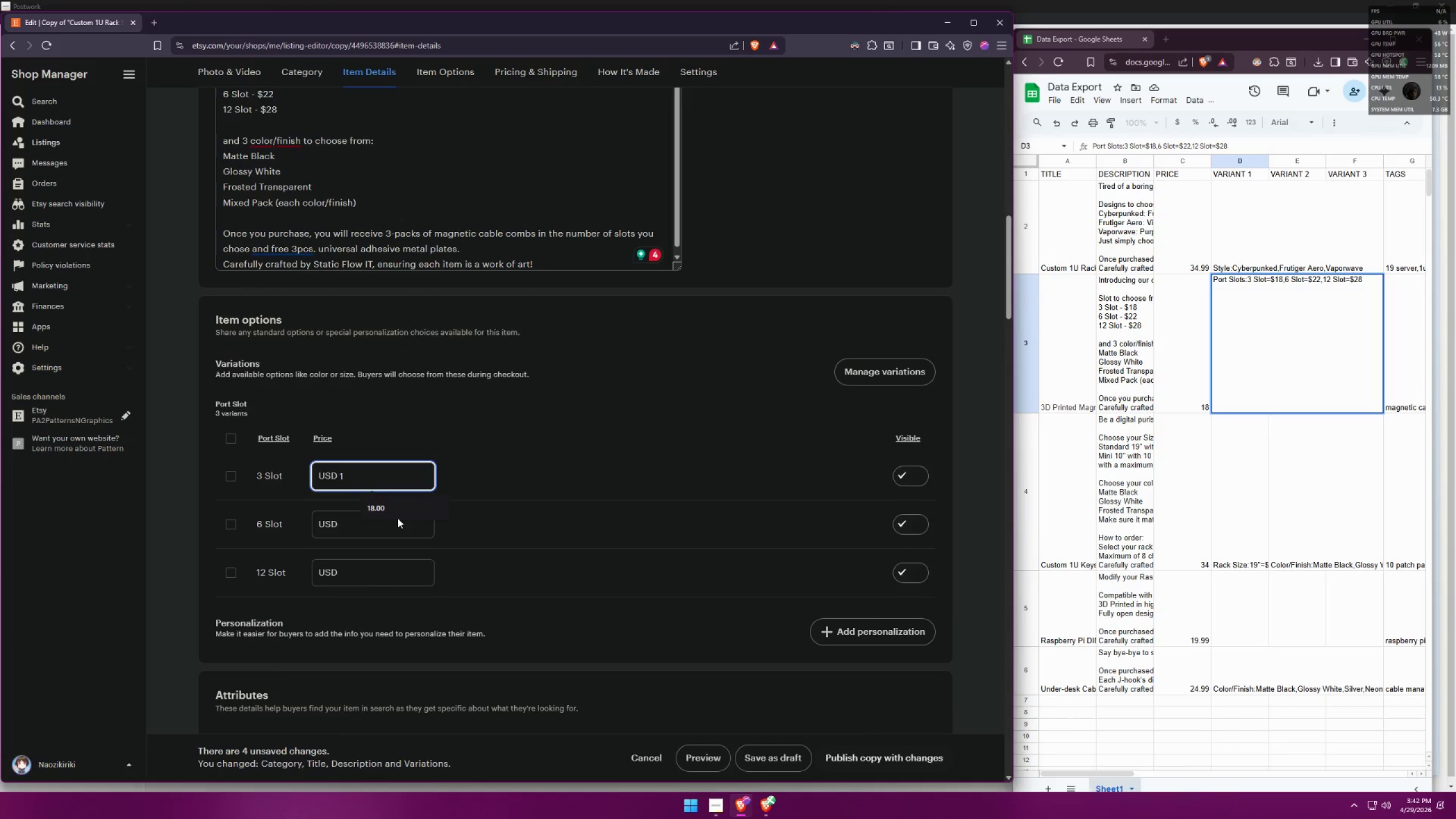 
double_click([394, 504])
 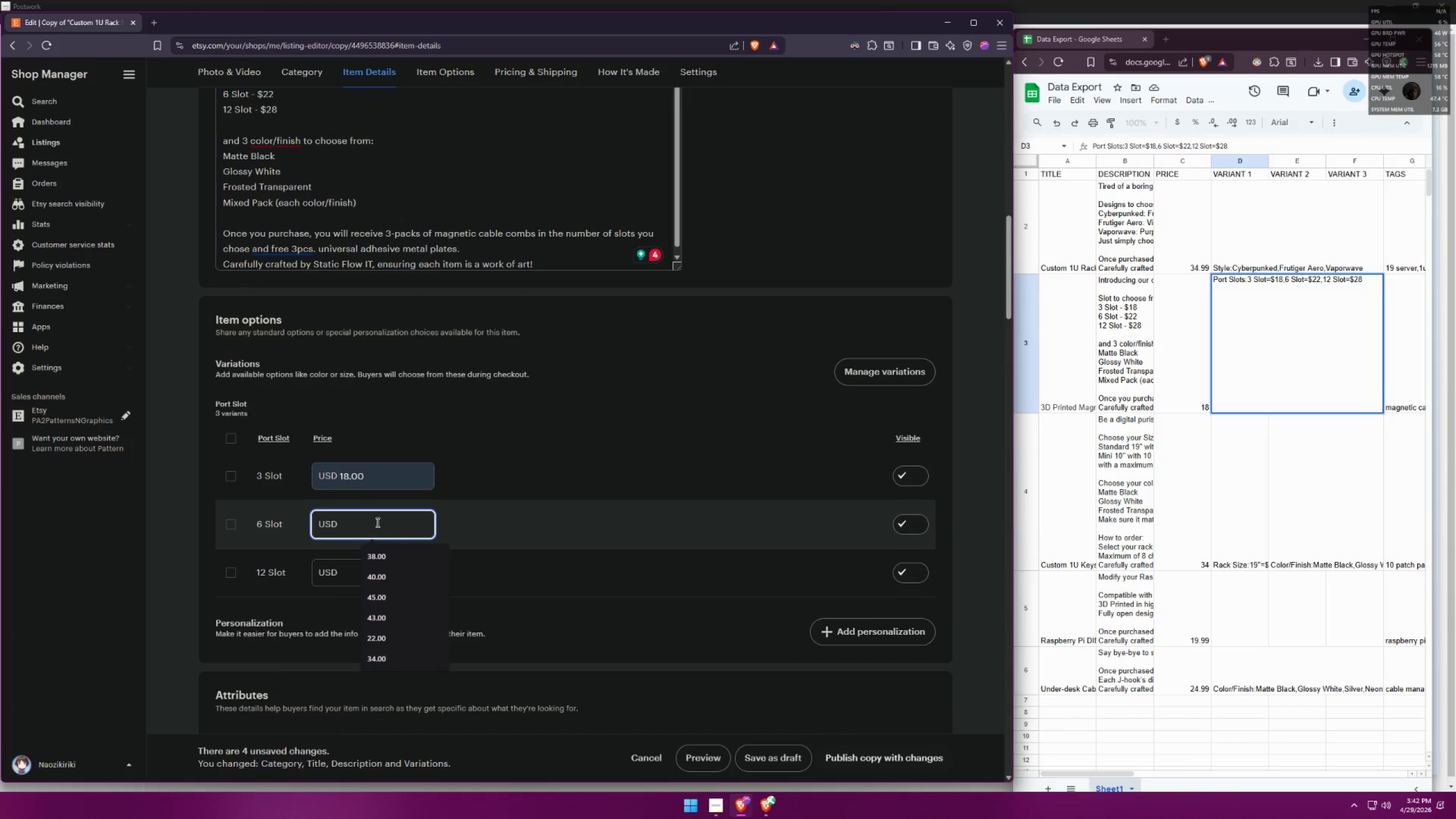 
type(22)
 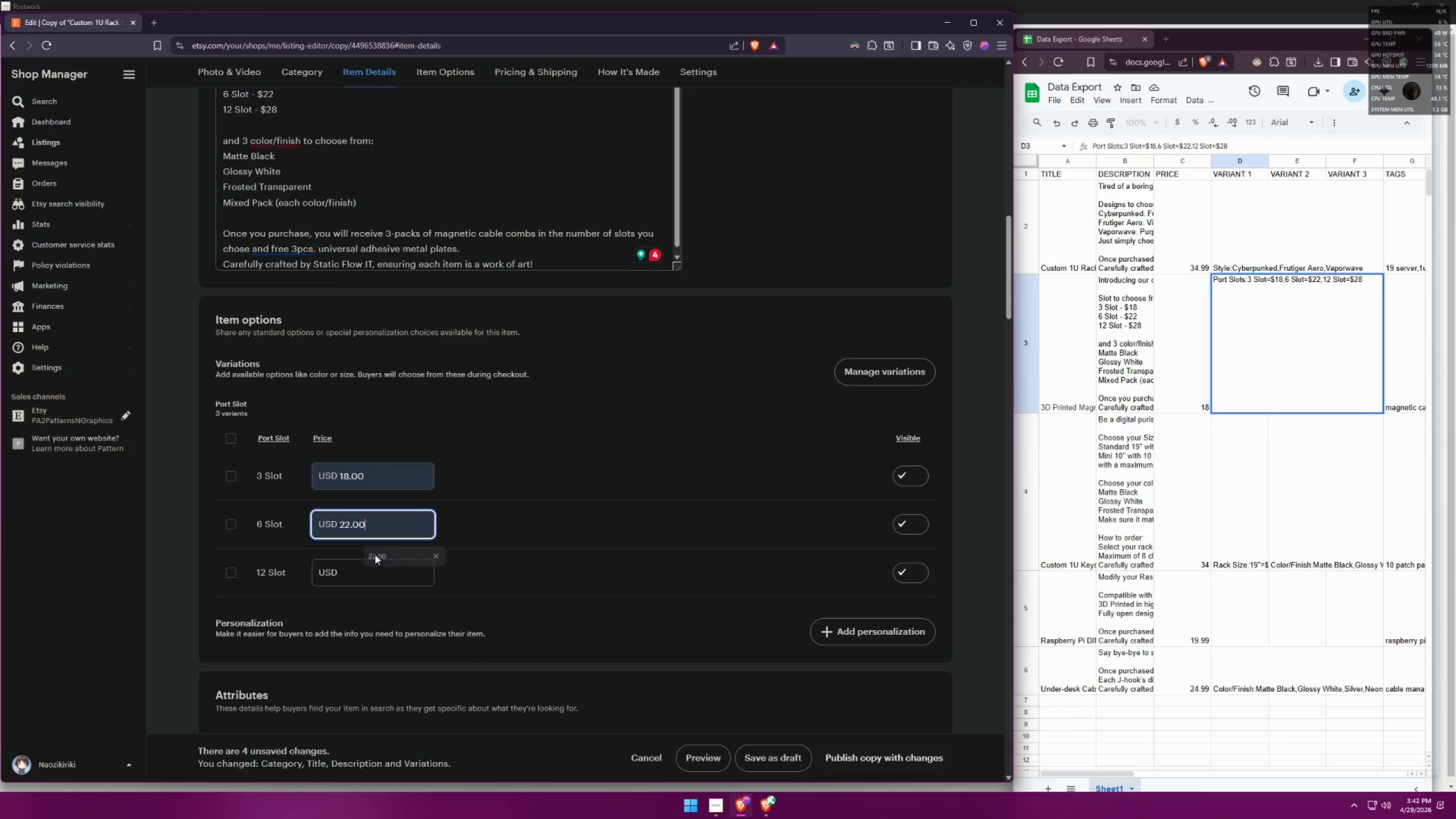 
double_click([365, 572])
 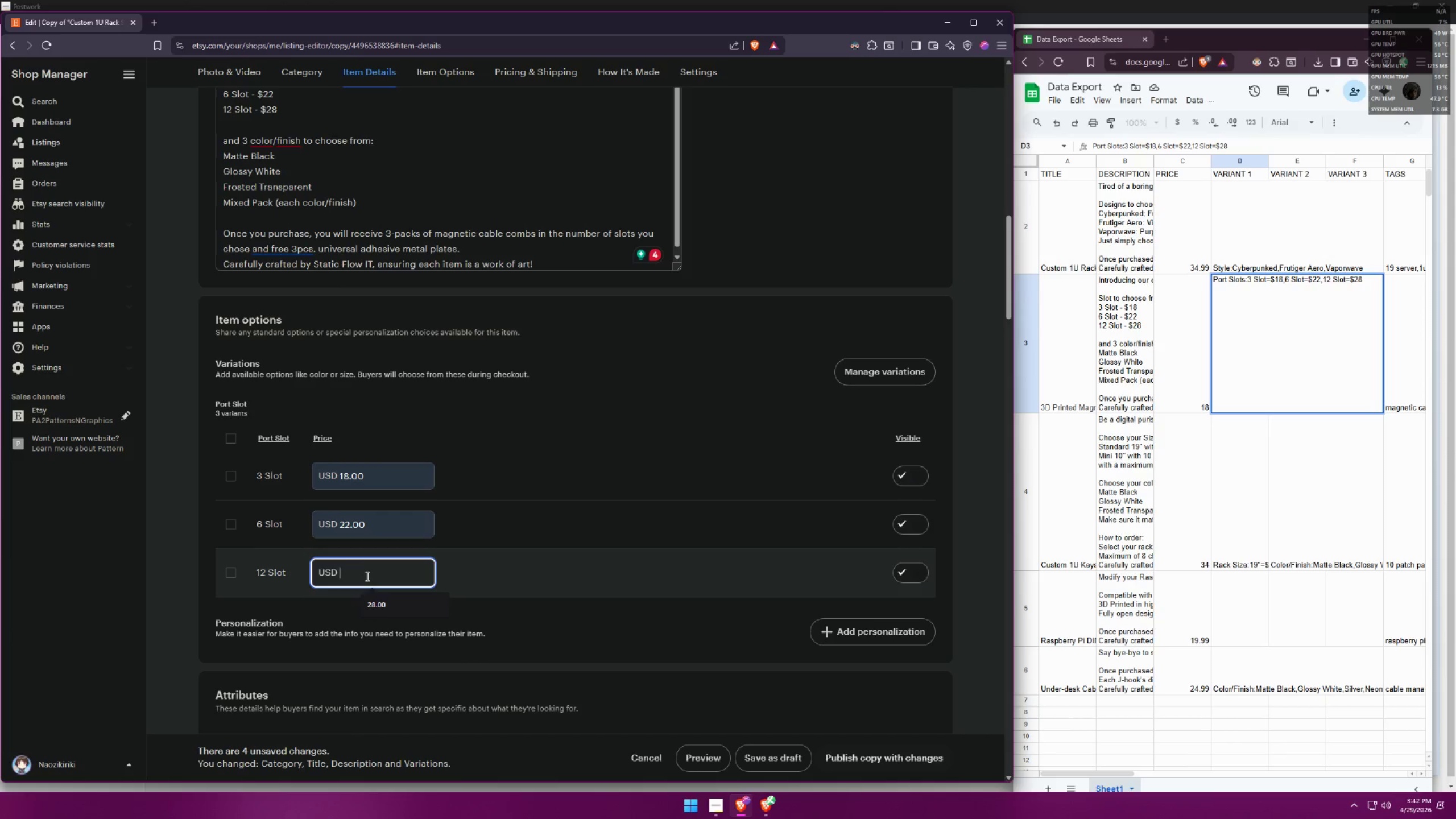 
double_click([477, 574])
 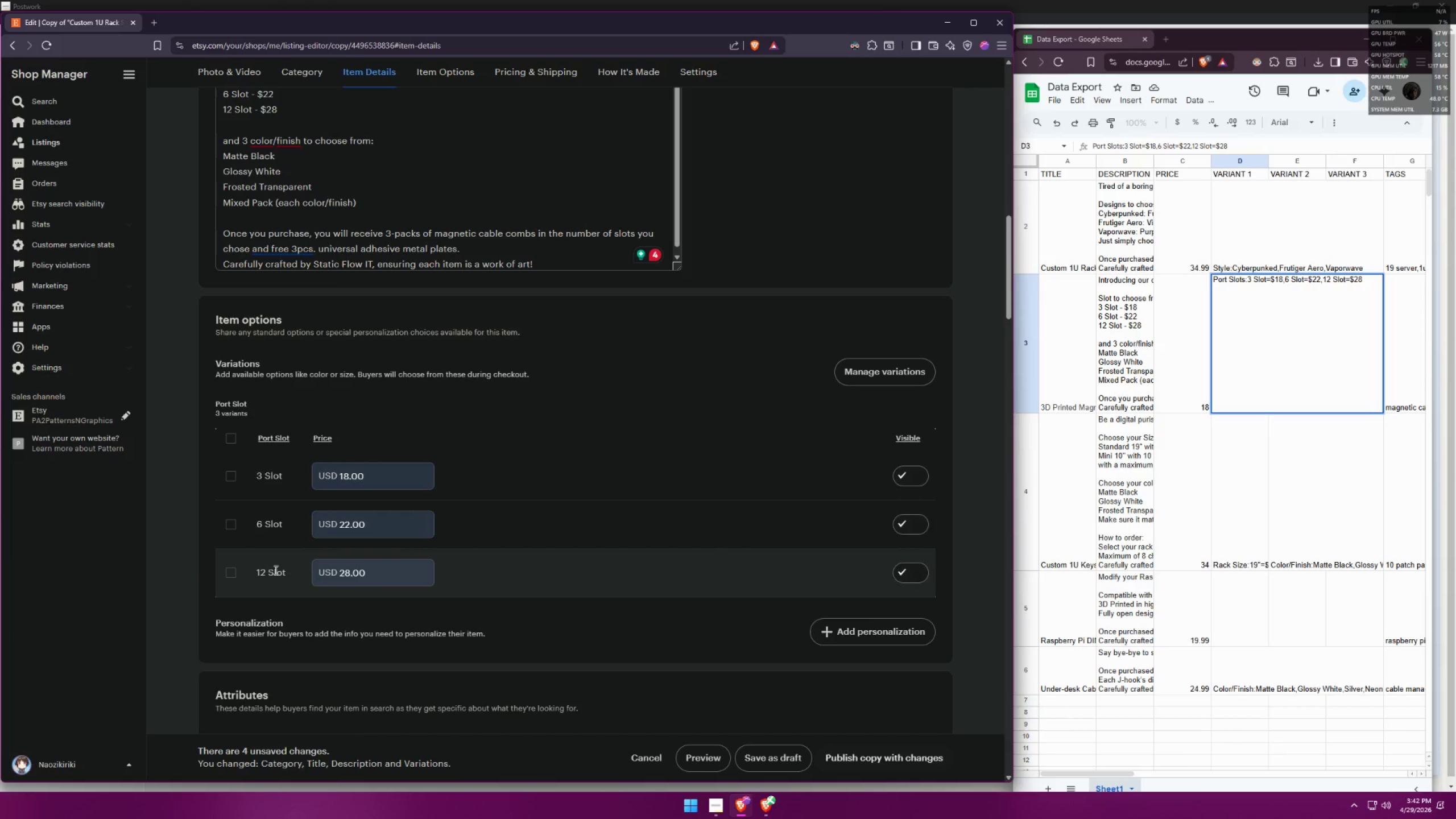 
left_click([202, 562])
 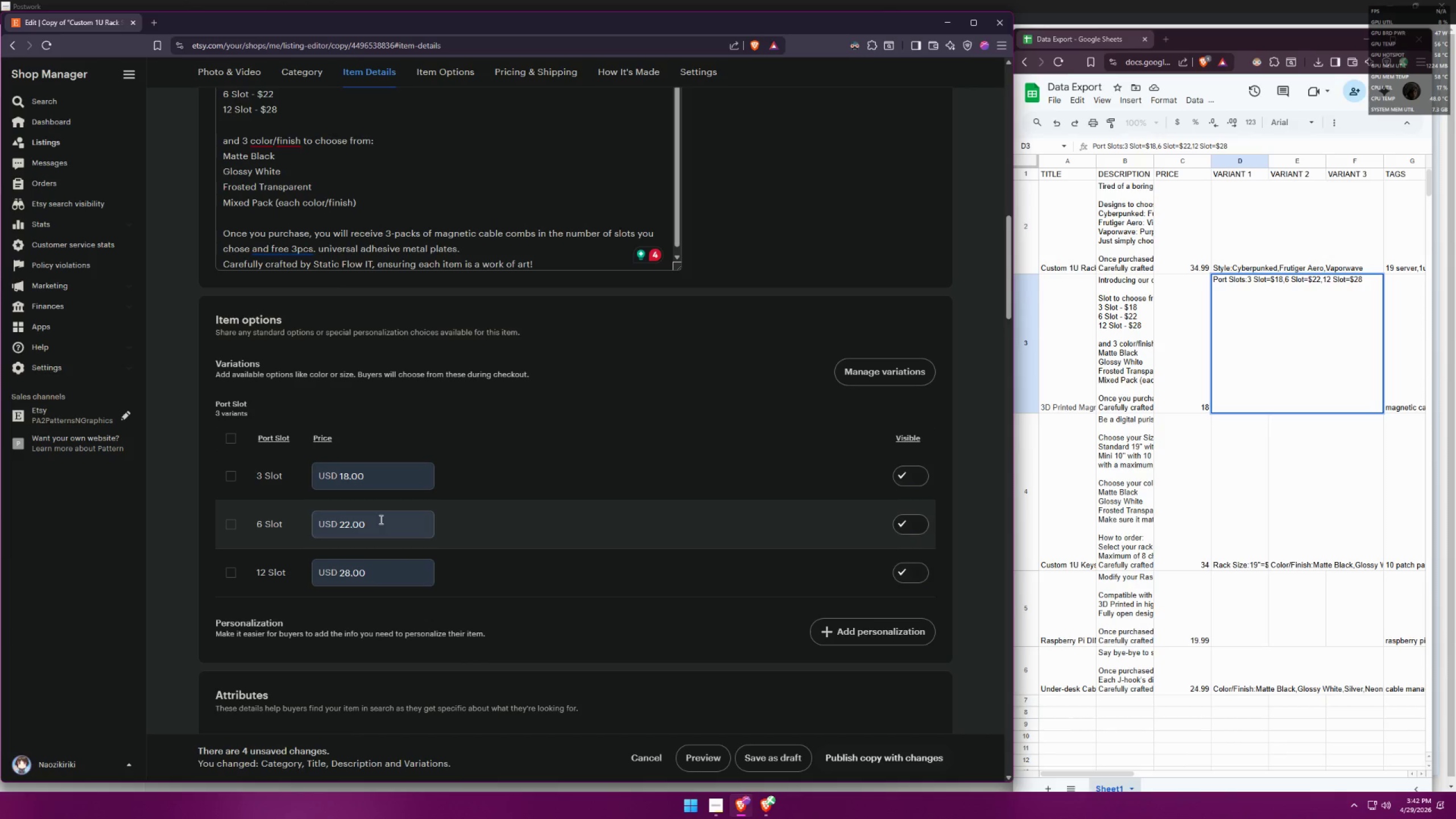 
scroll: coordinate [383, 500], scroll_direction: down, amount: 4.0
 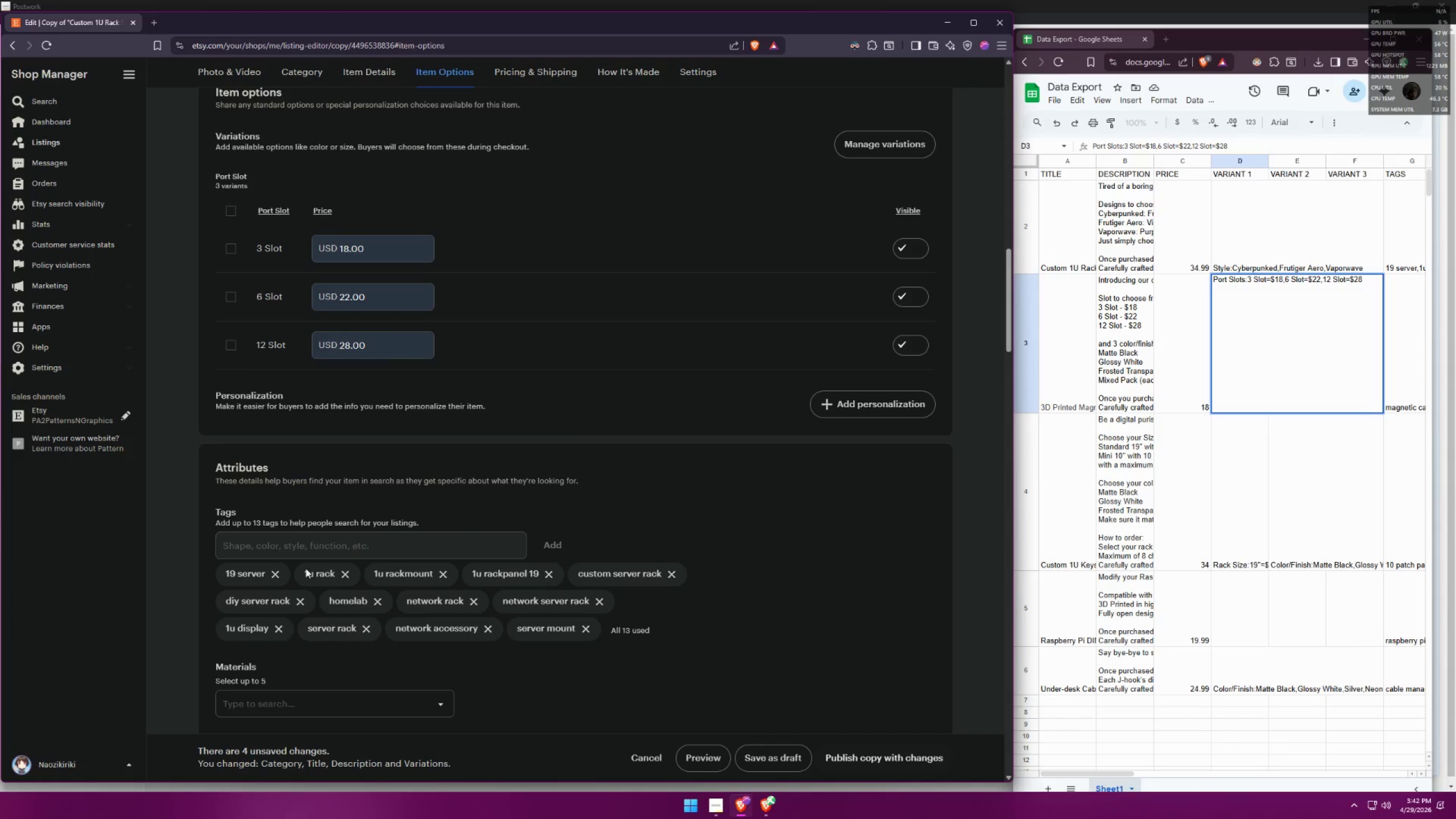 
left_click([273, 579])
 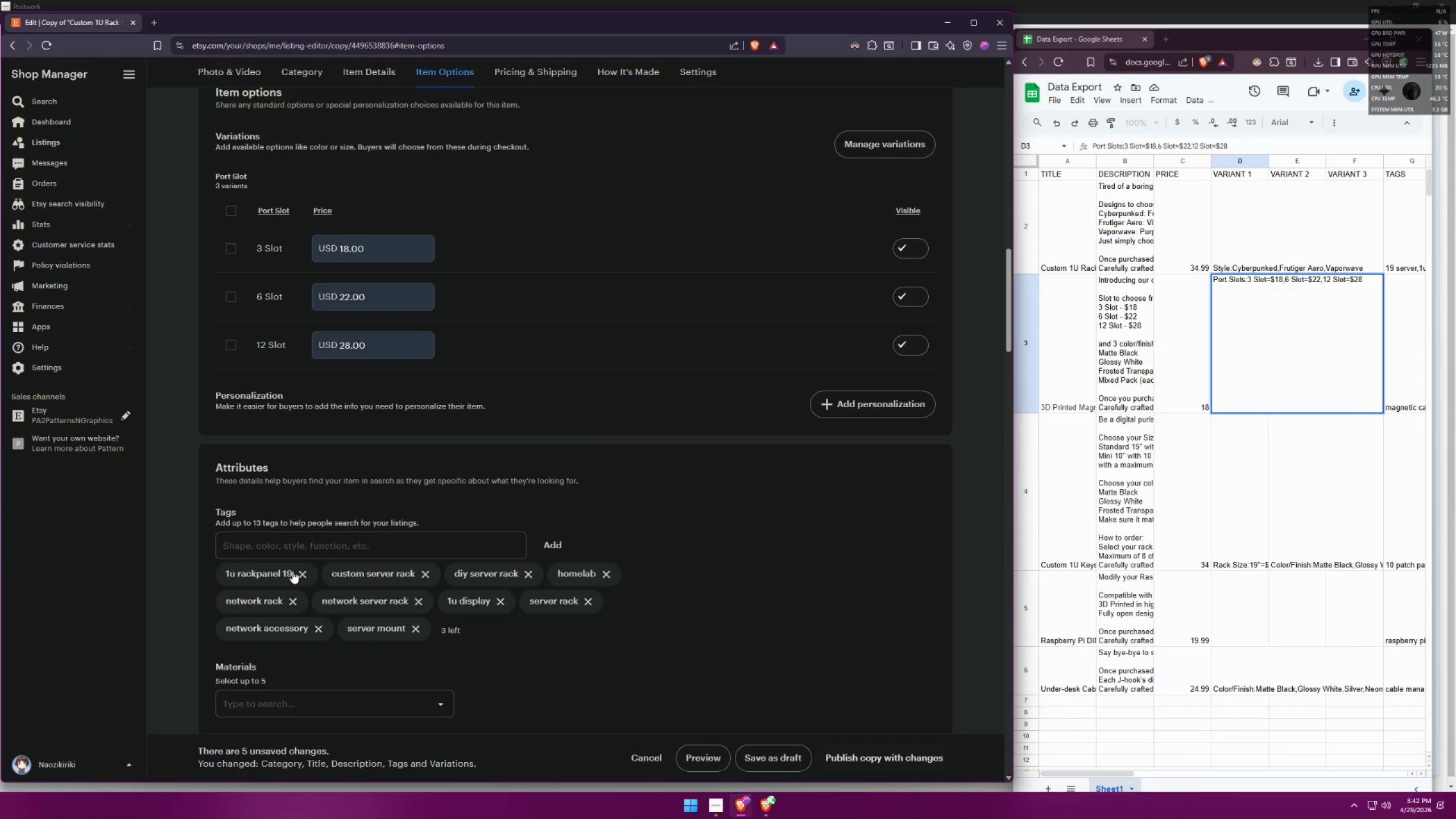 
left_click_drag(start_coordinate=[304, 570], to_coordinate=[311, 570])
 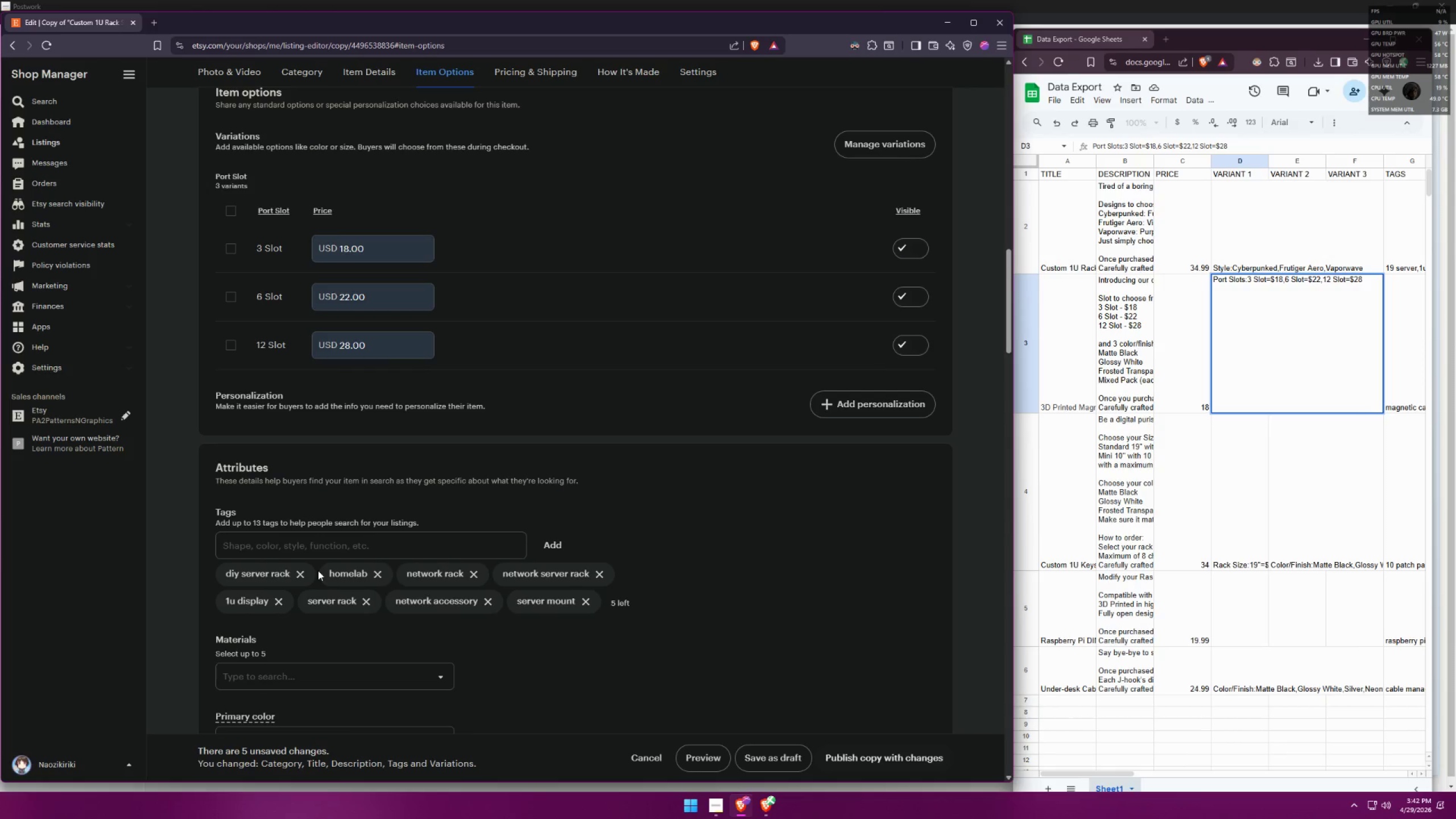 
left_click_drag(start_coordinate=[275, 568], to_coordinate=[280, 569])
 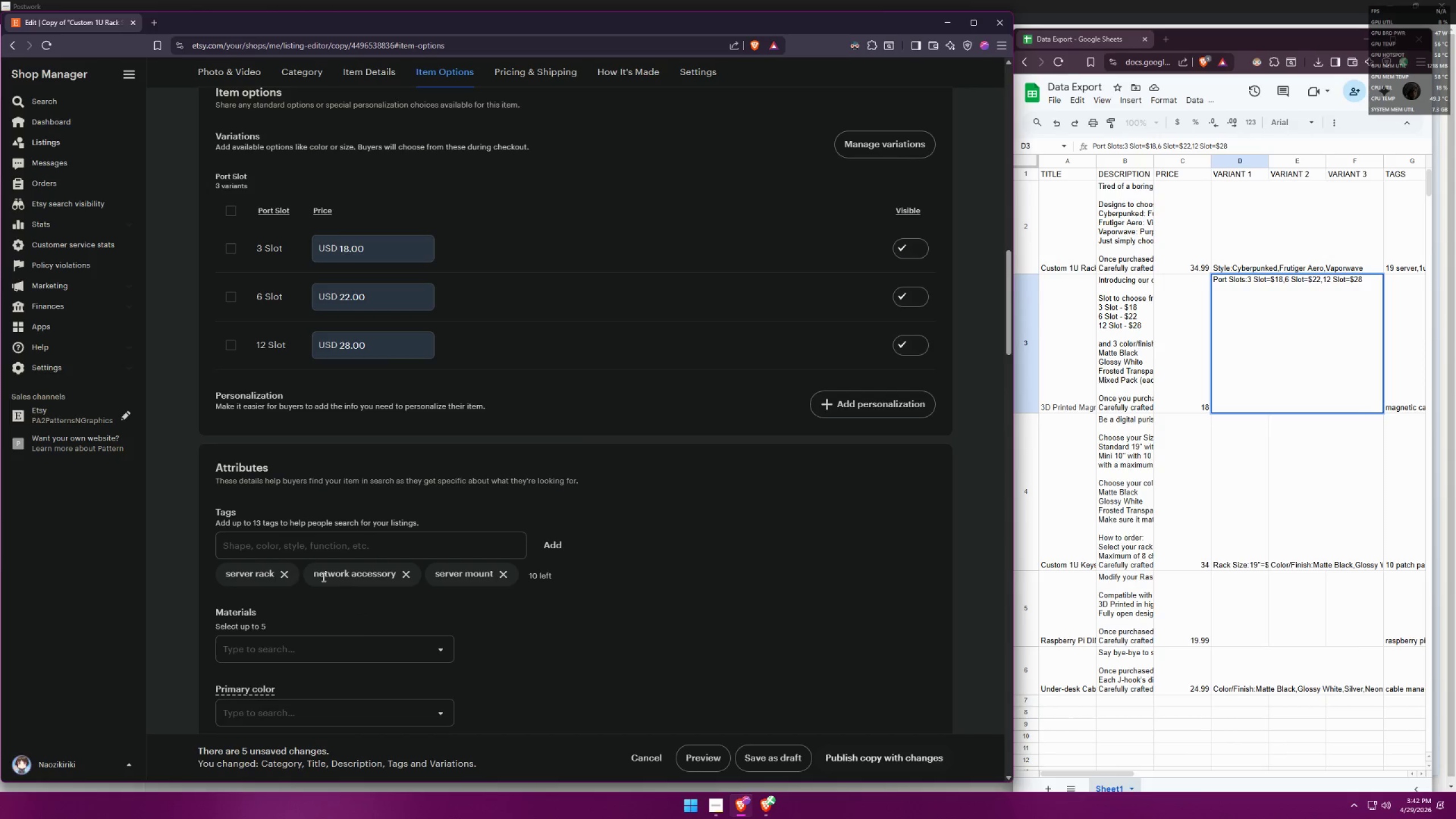 
wait(5.42)
 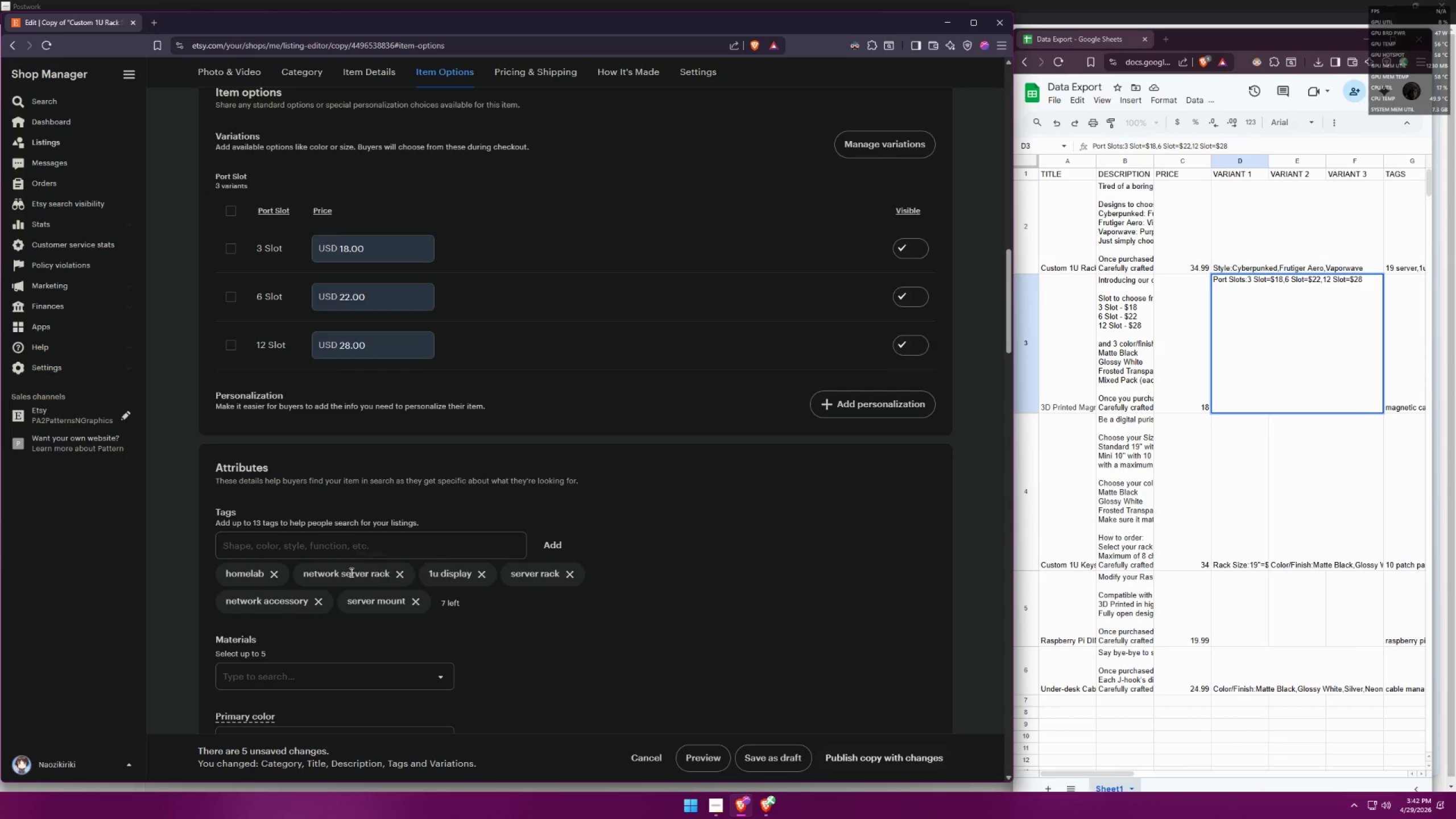 
left_click([304, 568])
 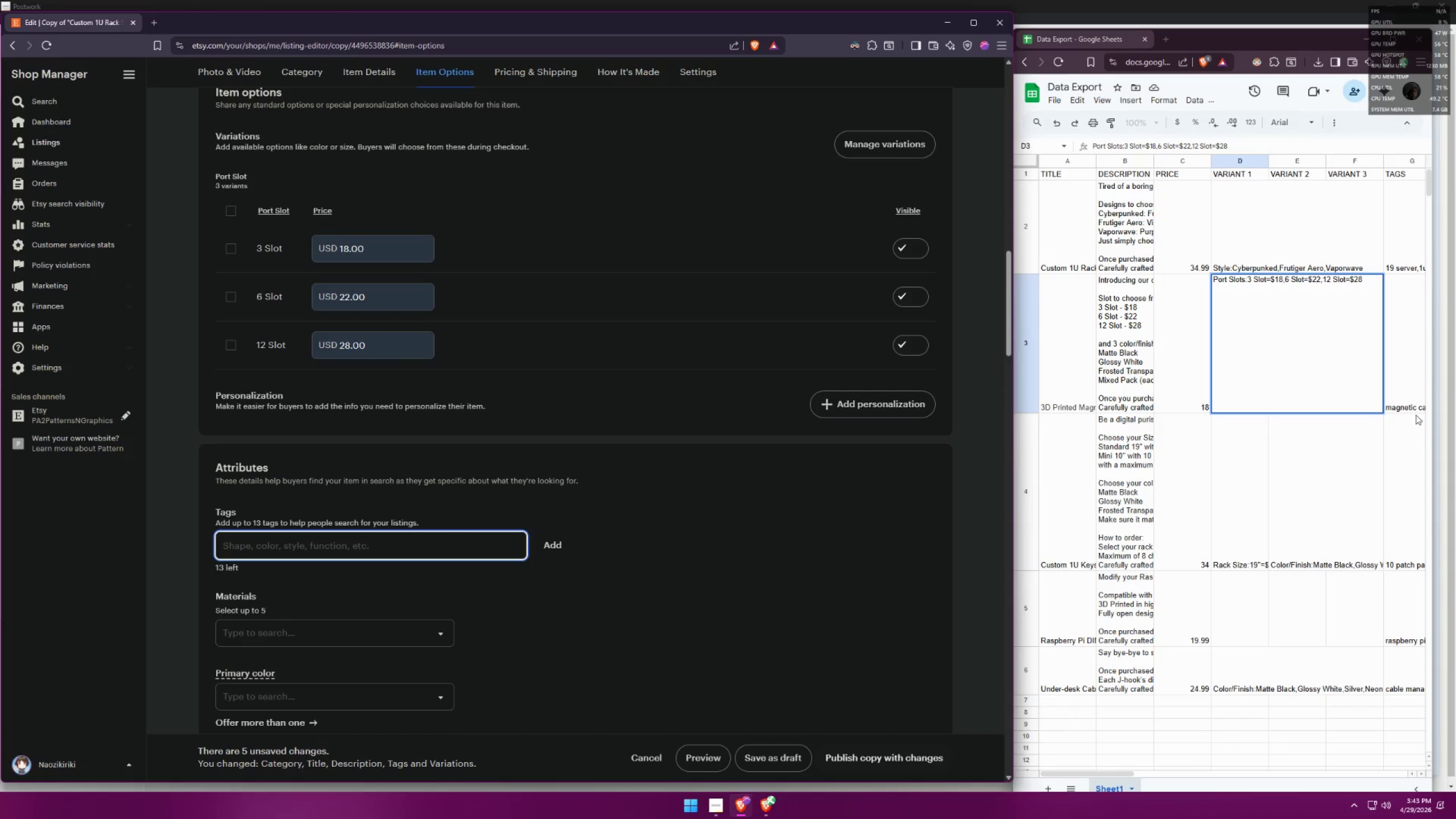 
left_click([1402, 363])
 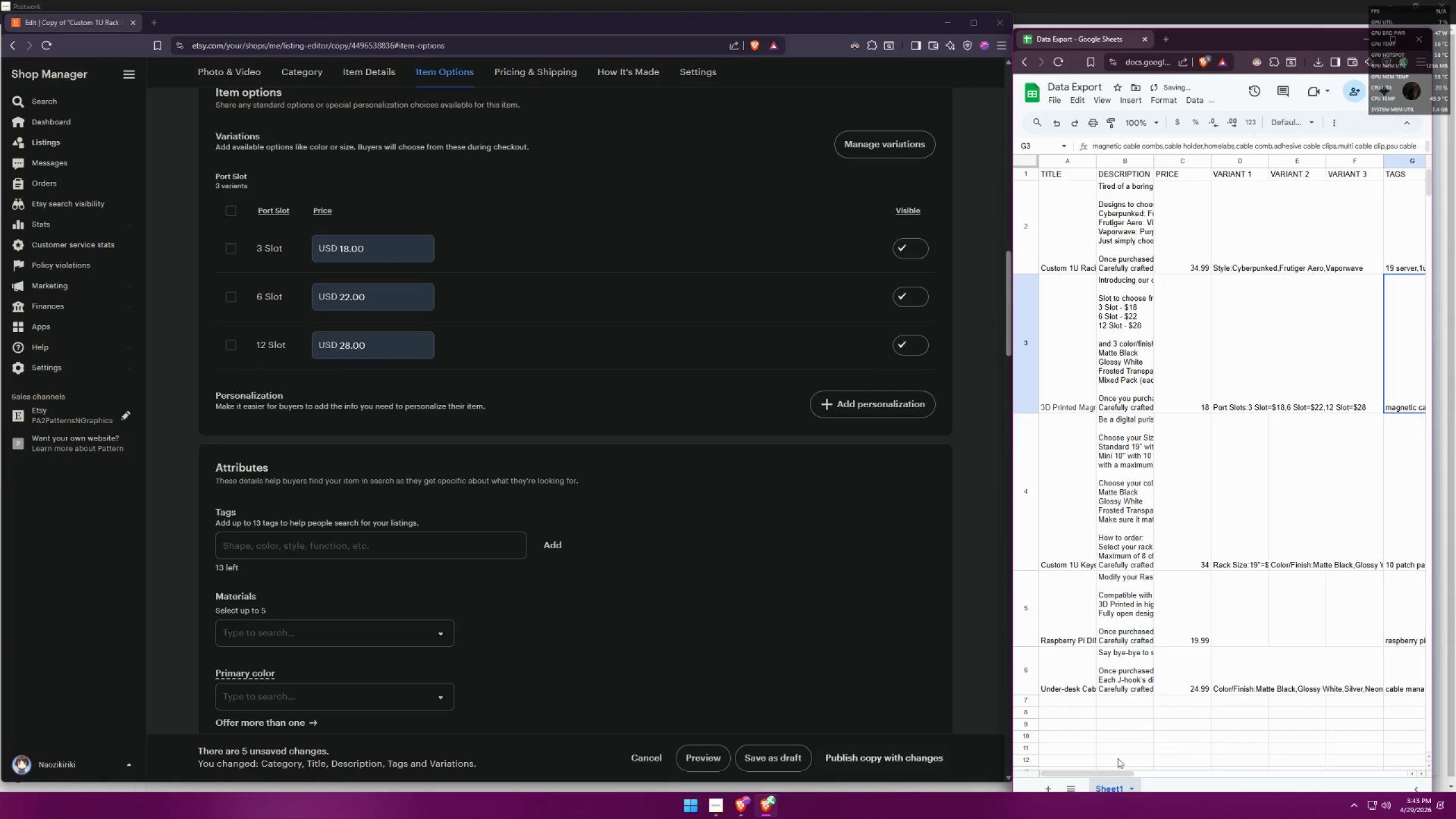 
left_click_drag(start_coordinate=[1110, 772], to_coordinate=[1184, 767])
 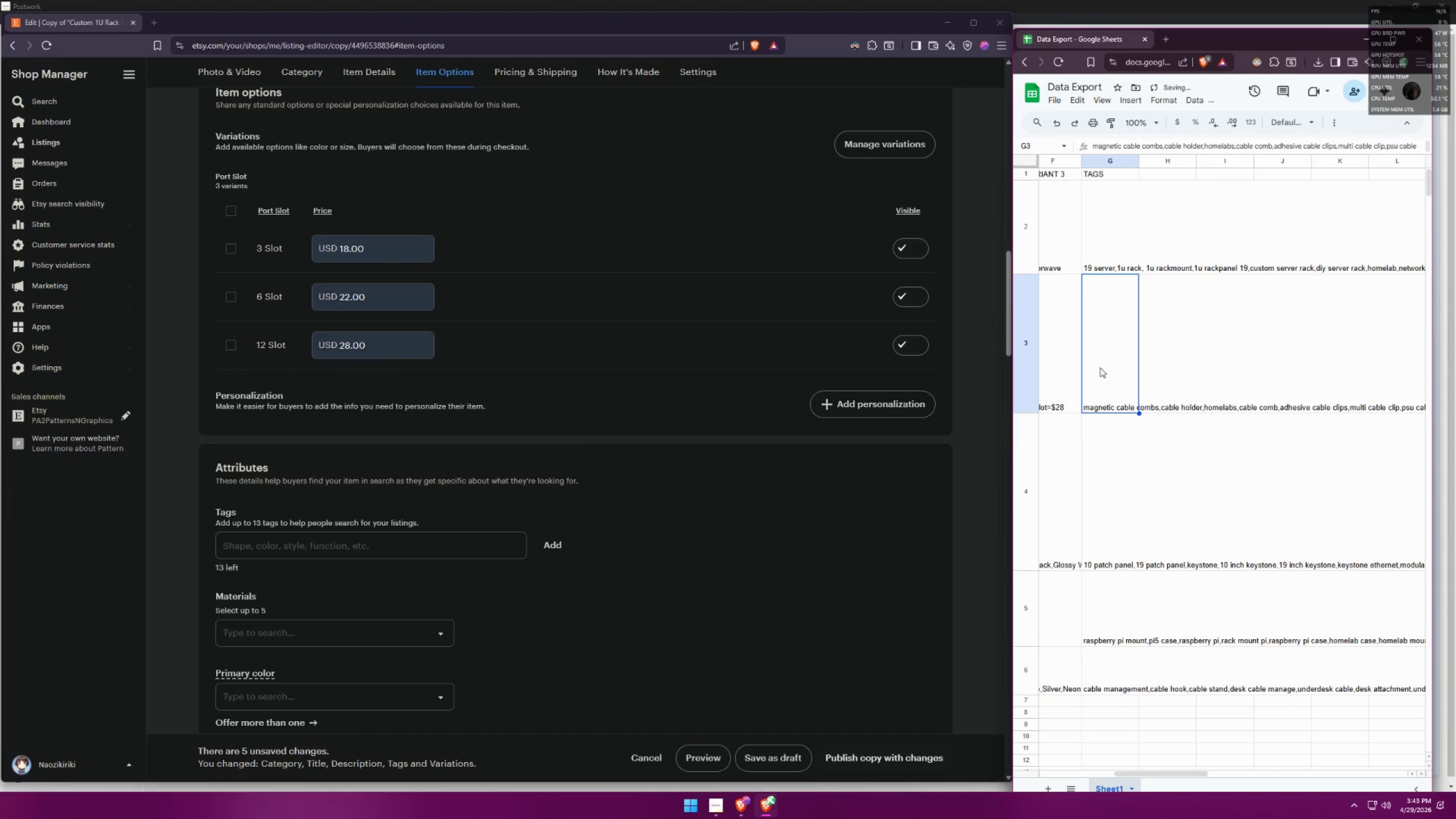 
double_click([1094, 362])
 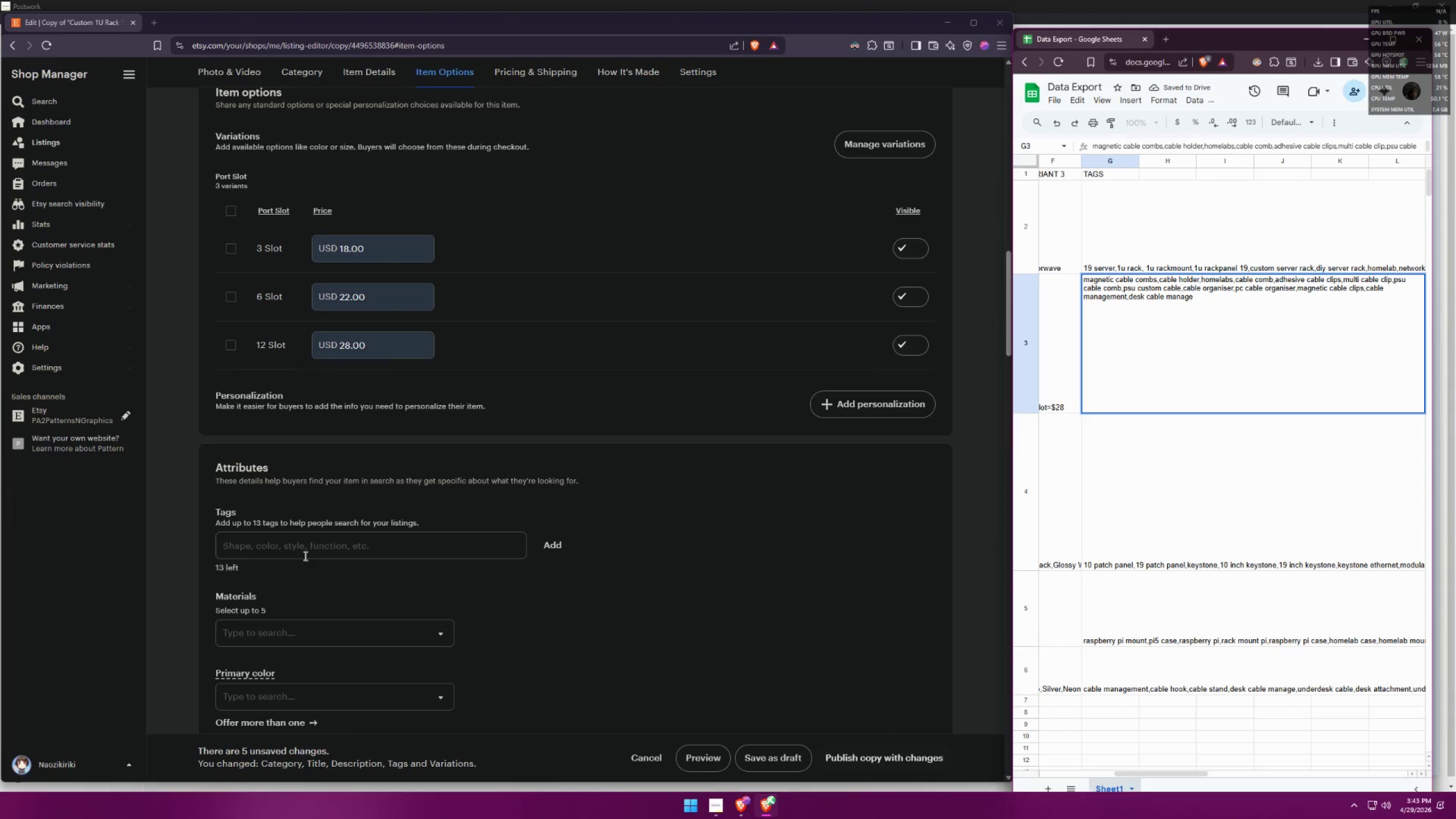 
left_click([316, 548])
 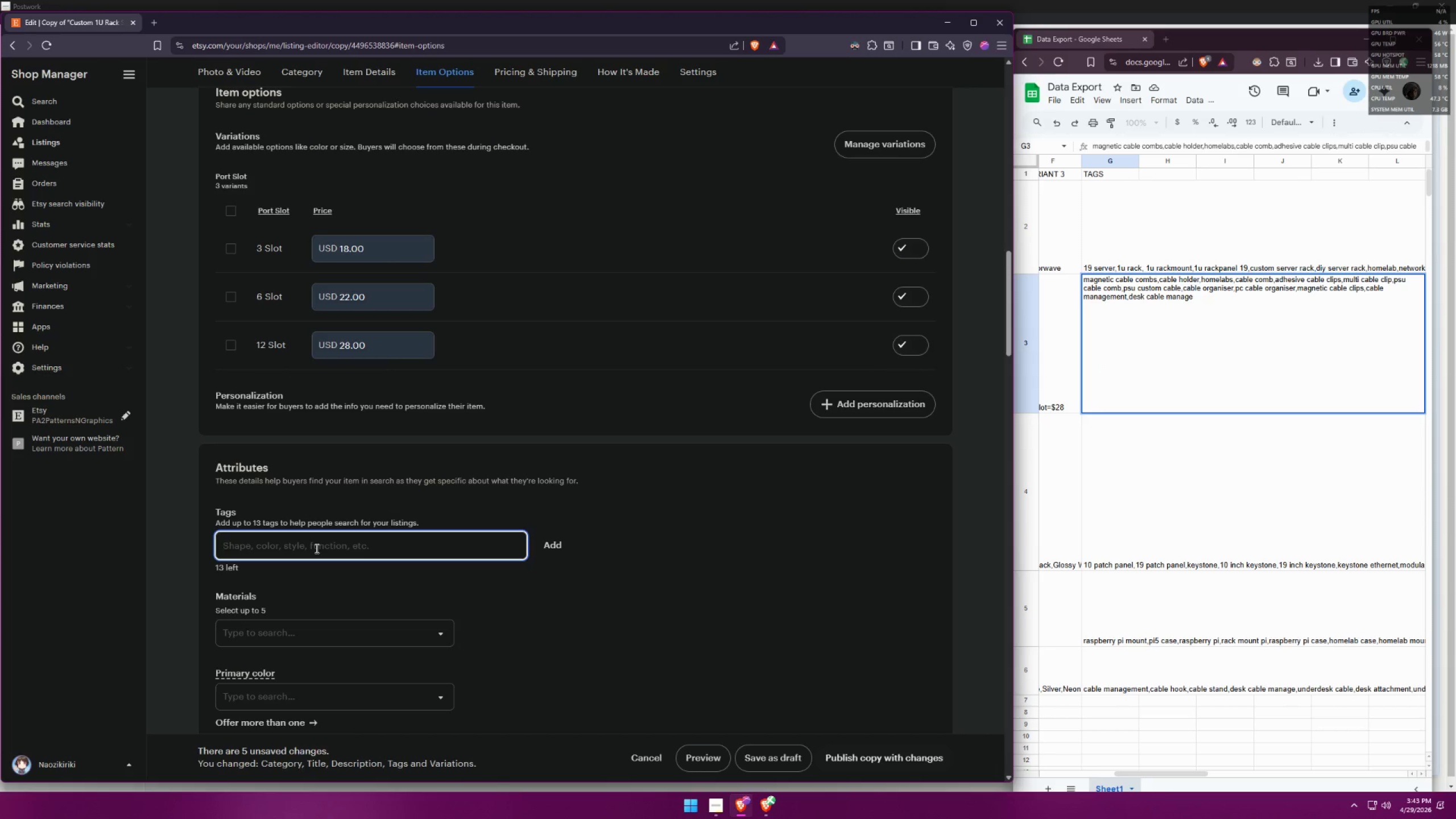 
wait(6.33)
 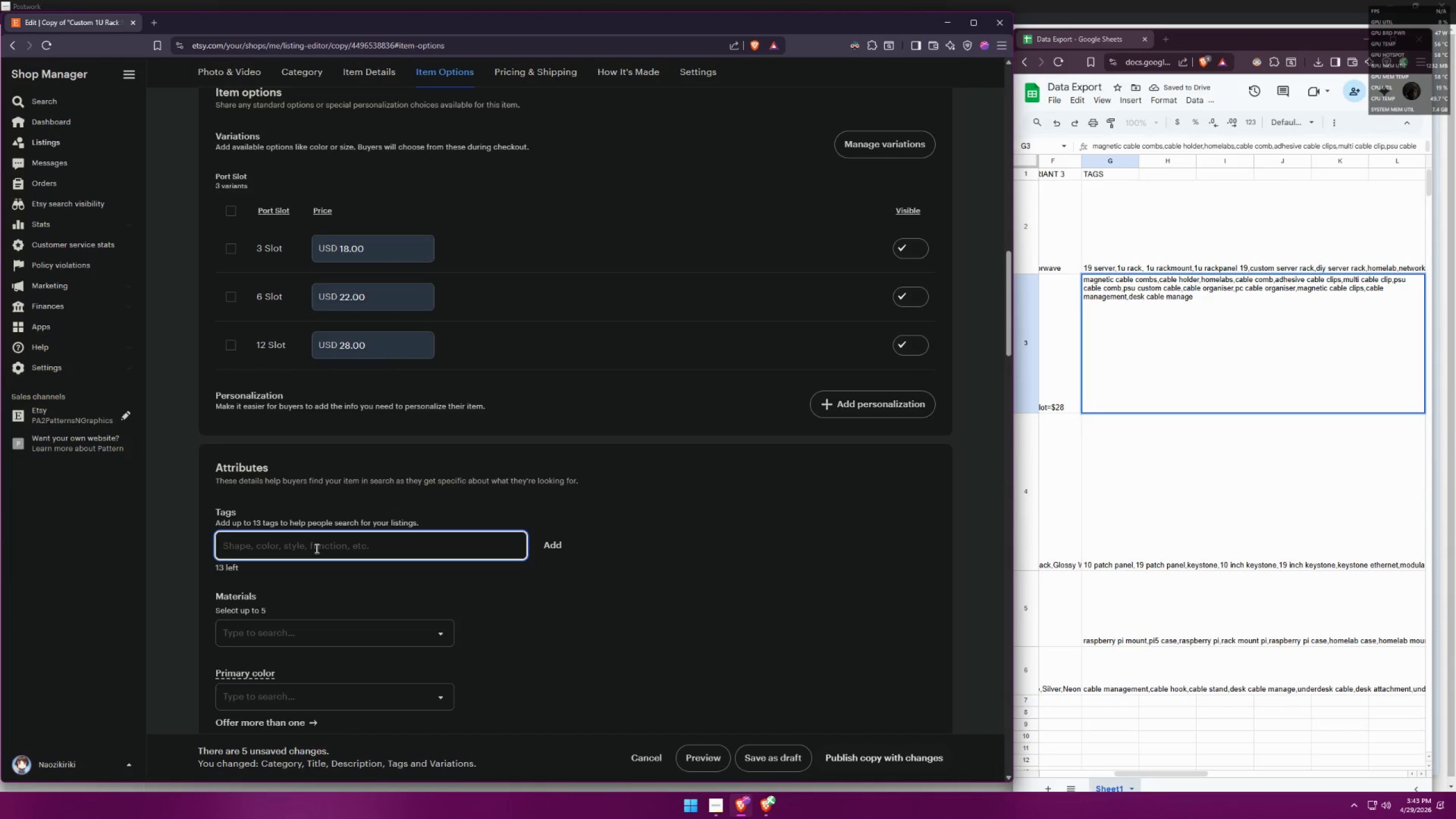 
type(magnetic cable combs,)
key(Backspace)
type(,cable holder)
key(Backspace)
key(Backspace)
key(Backspace)
key(Backspace)
 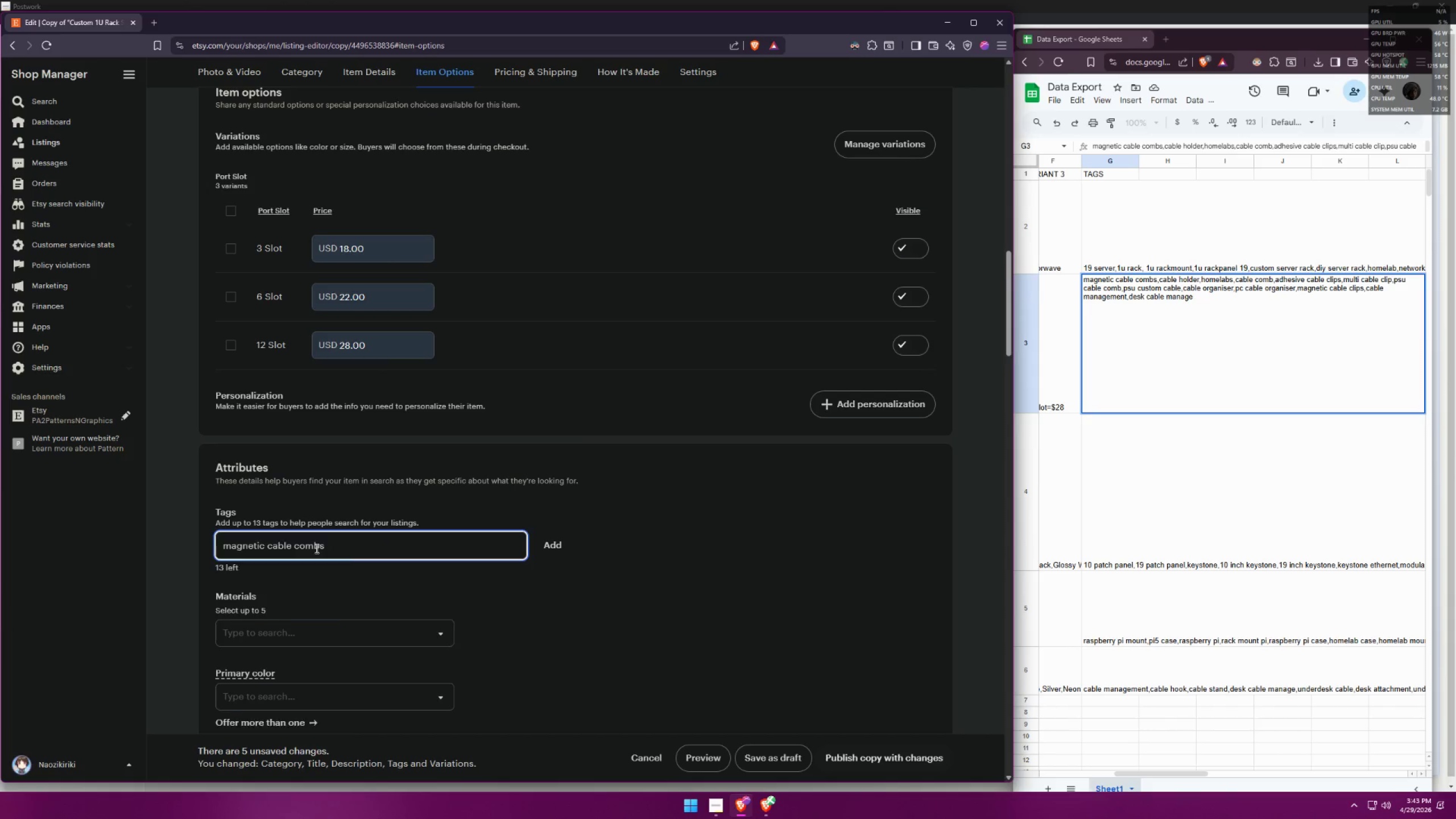 
key(Enter)
 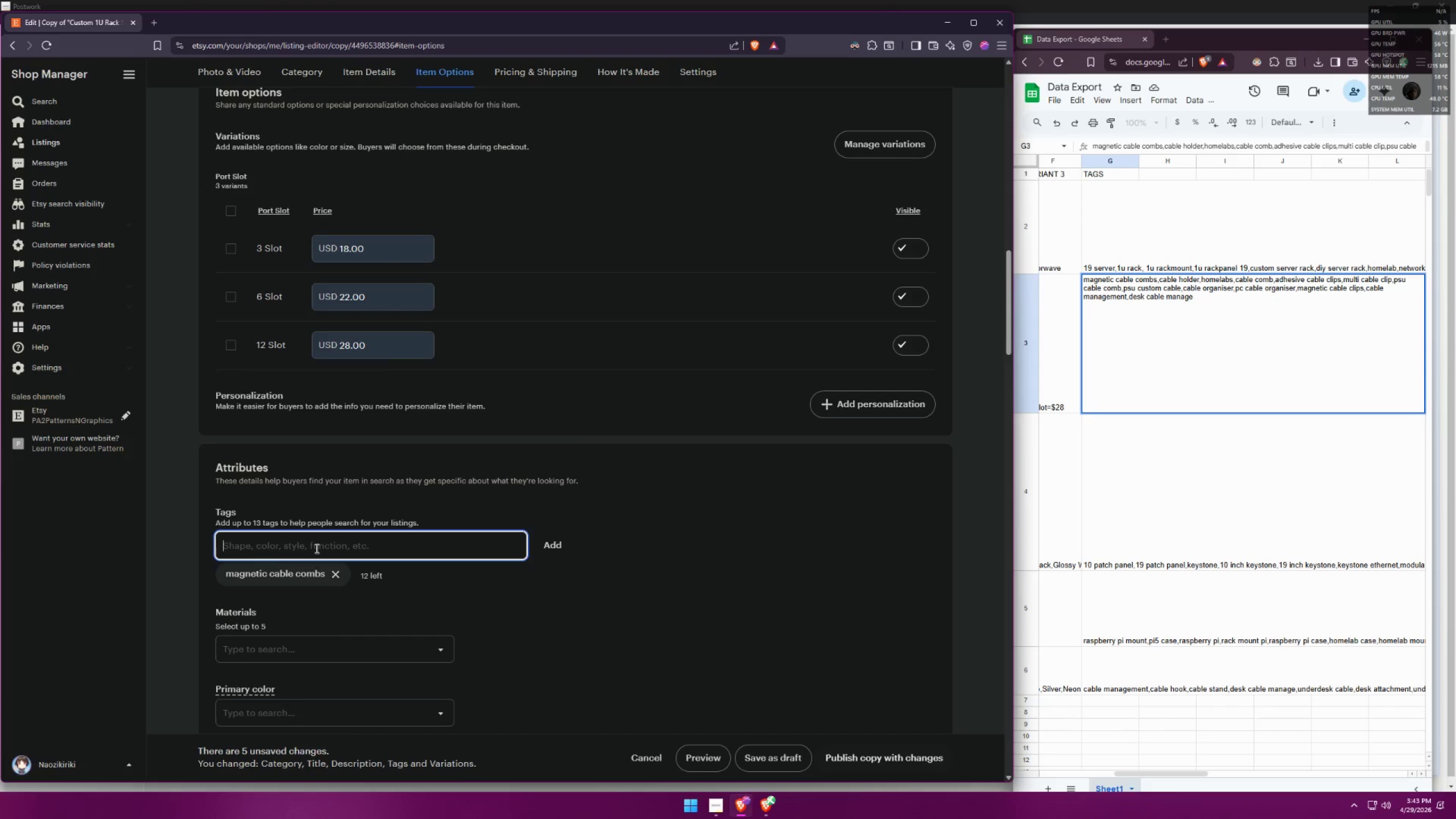 
type(cable holder)
 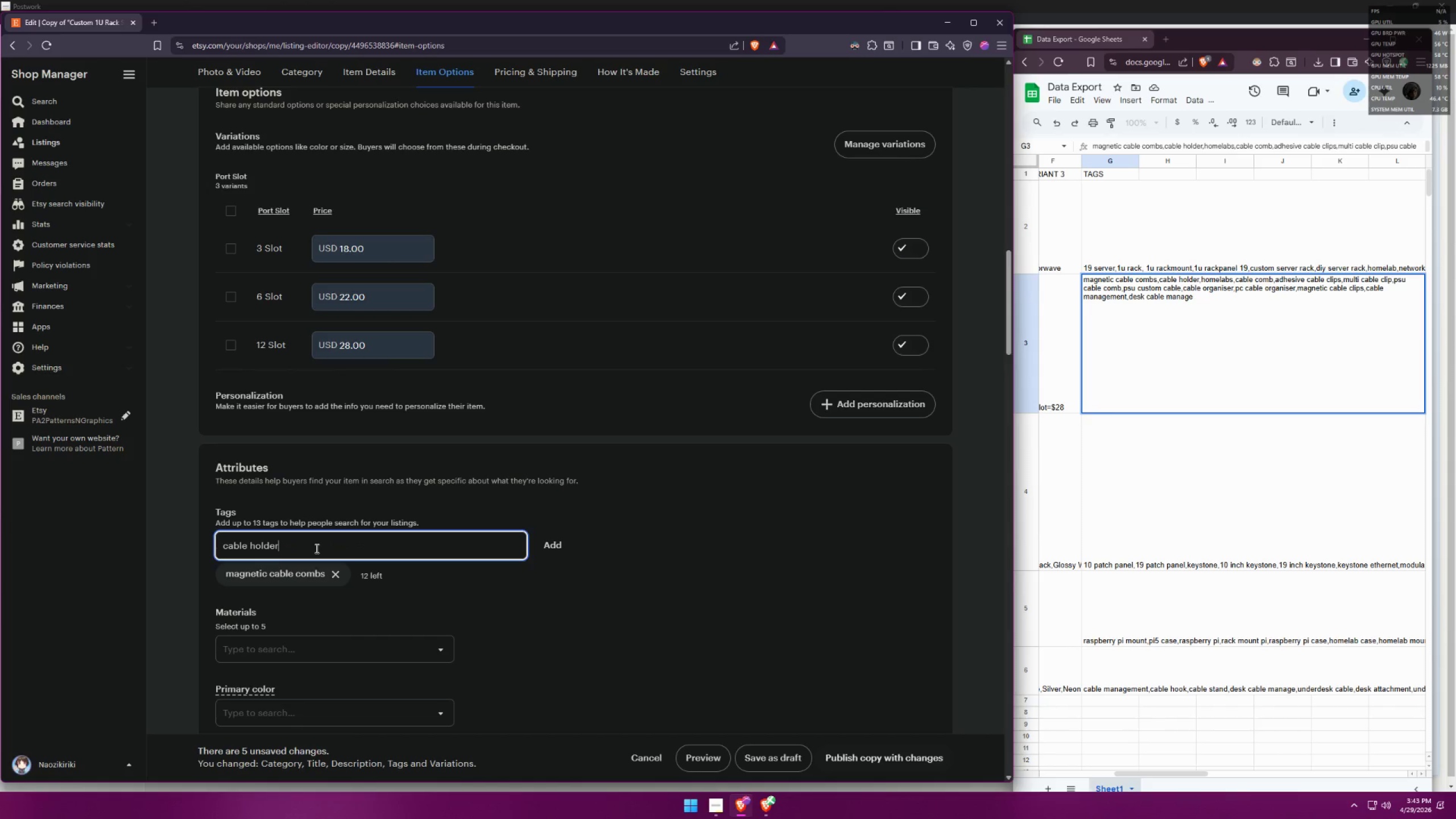 
key(Enter)
 